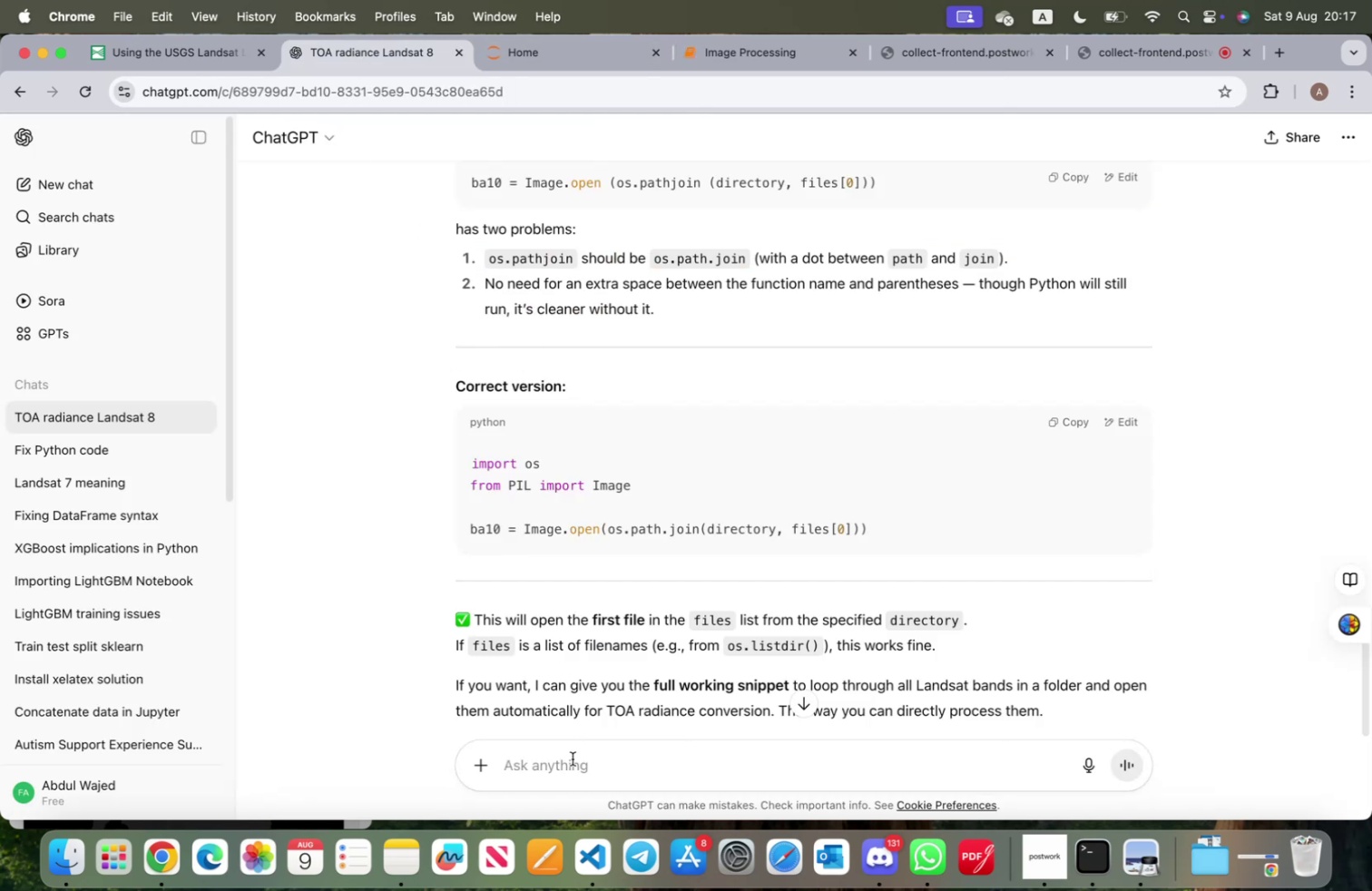 
key(Meta+V)
 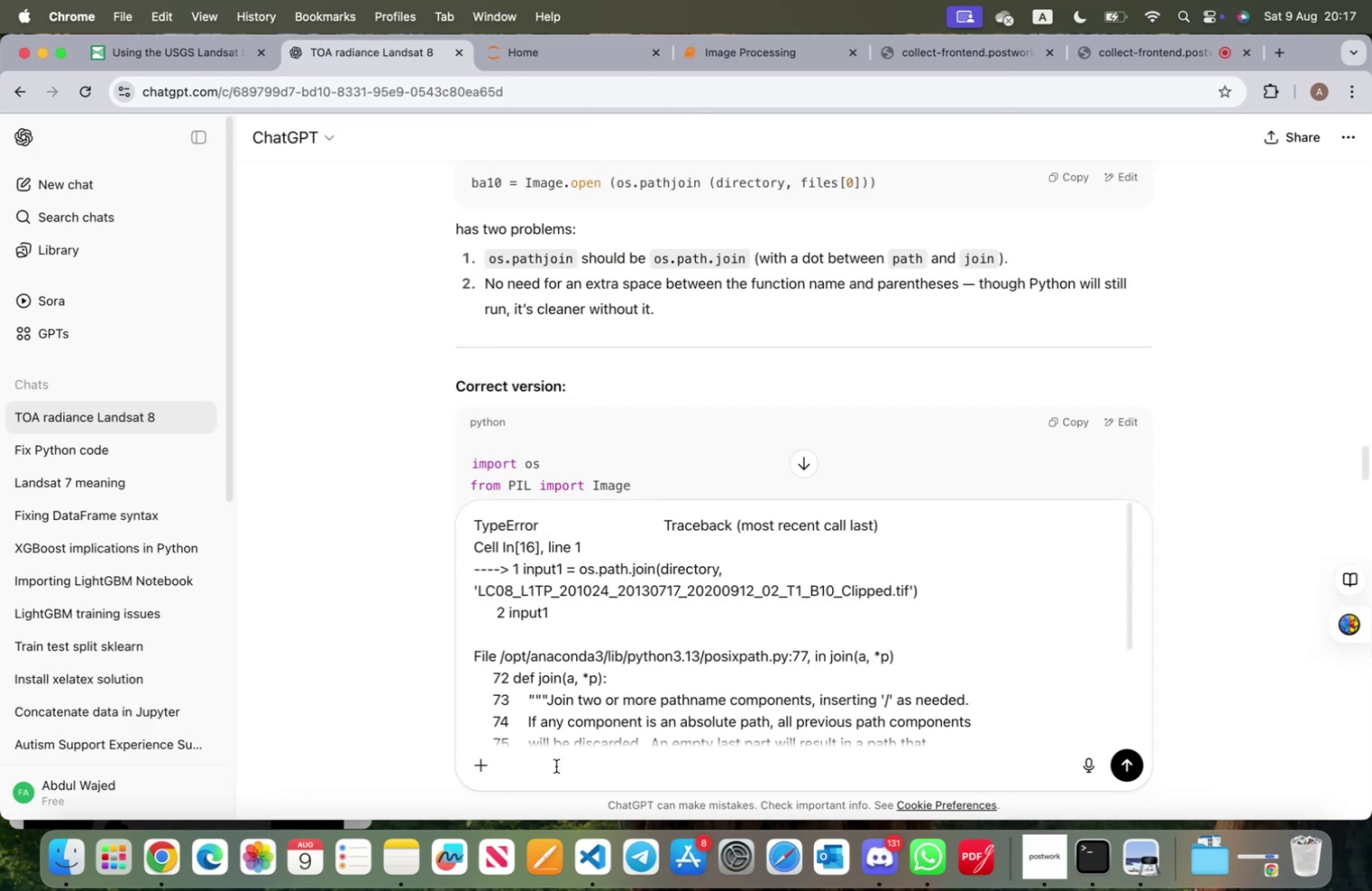 
key(Enter)
 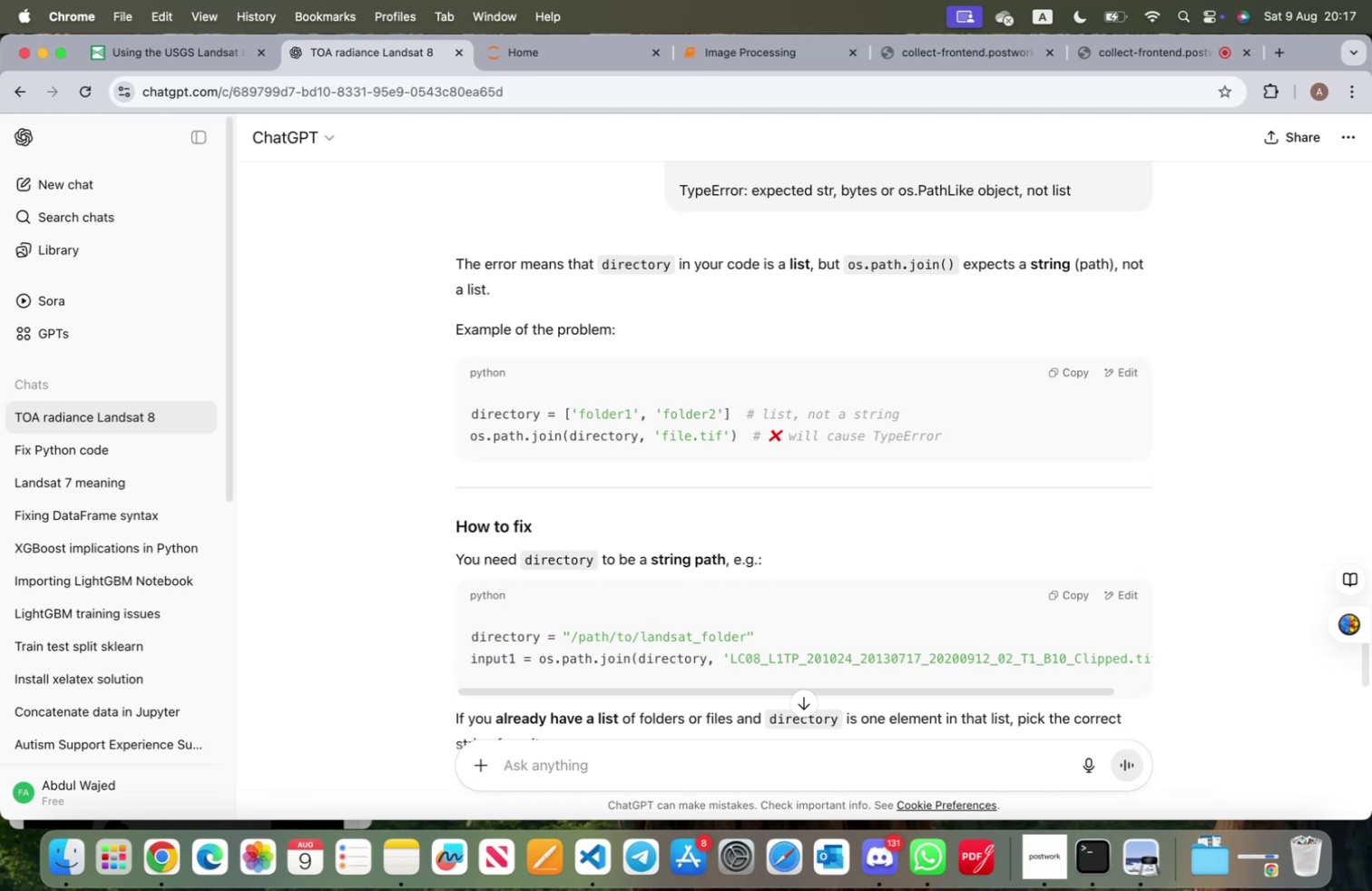 
wait(23.8)
 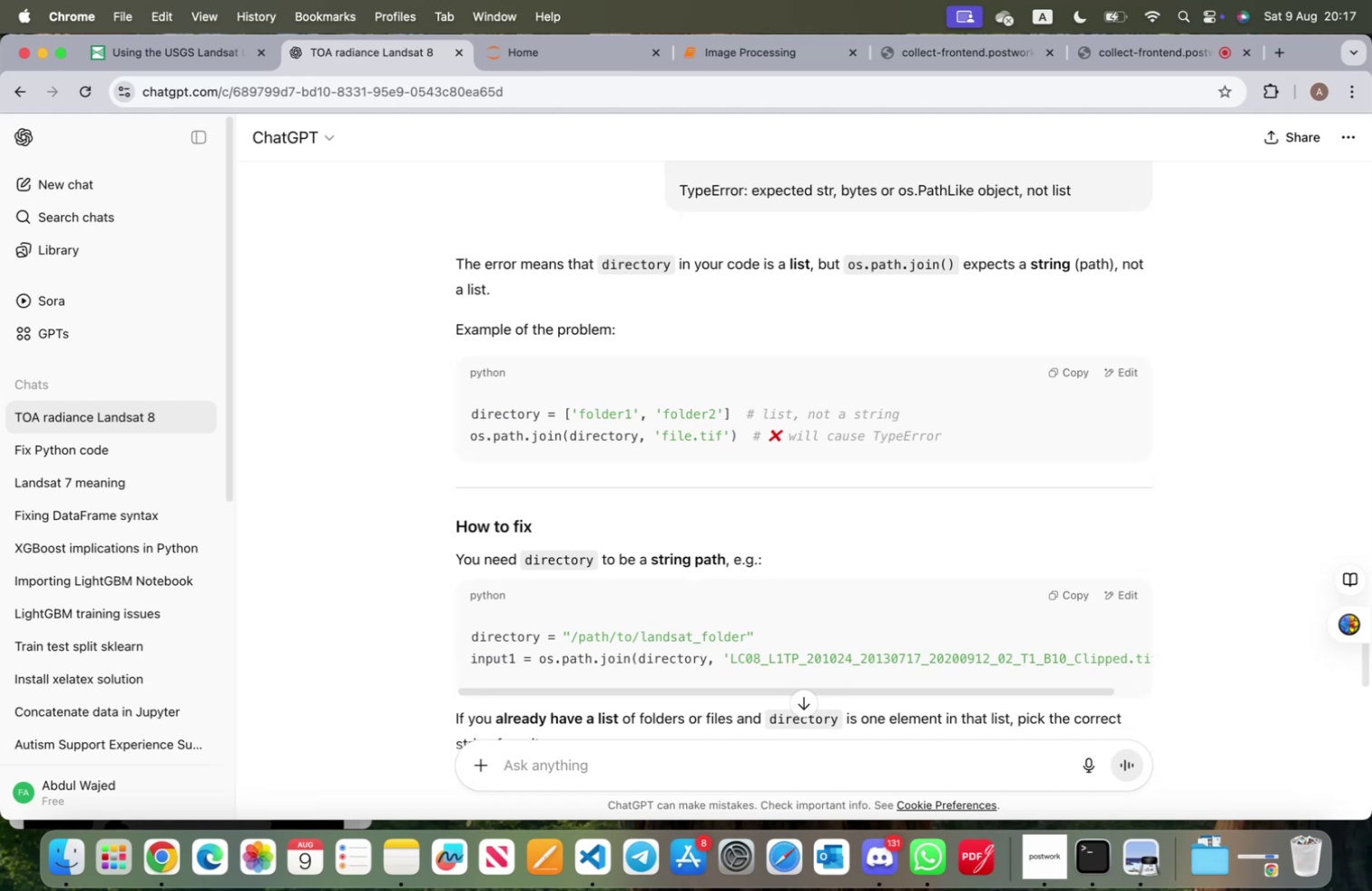 
scroll: coordinate [623, 511], scroll_direction: down, amount: 6.0
 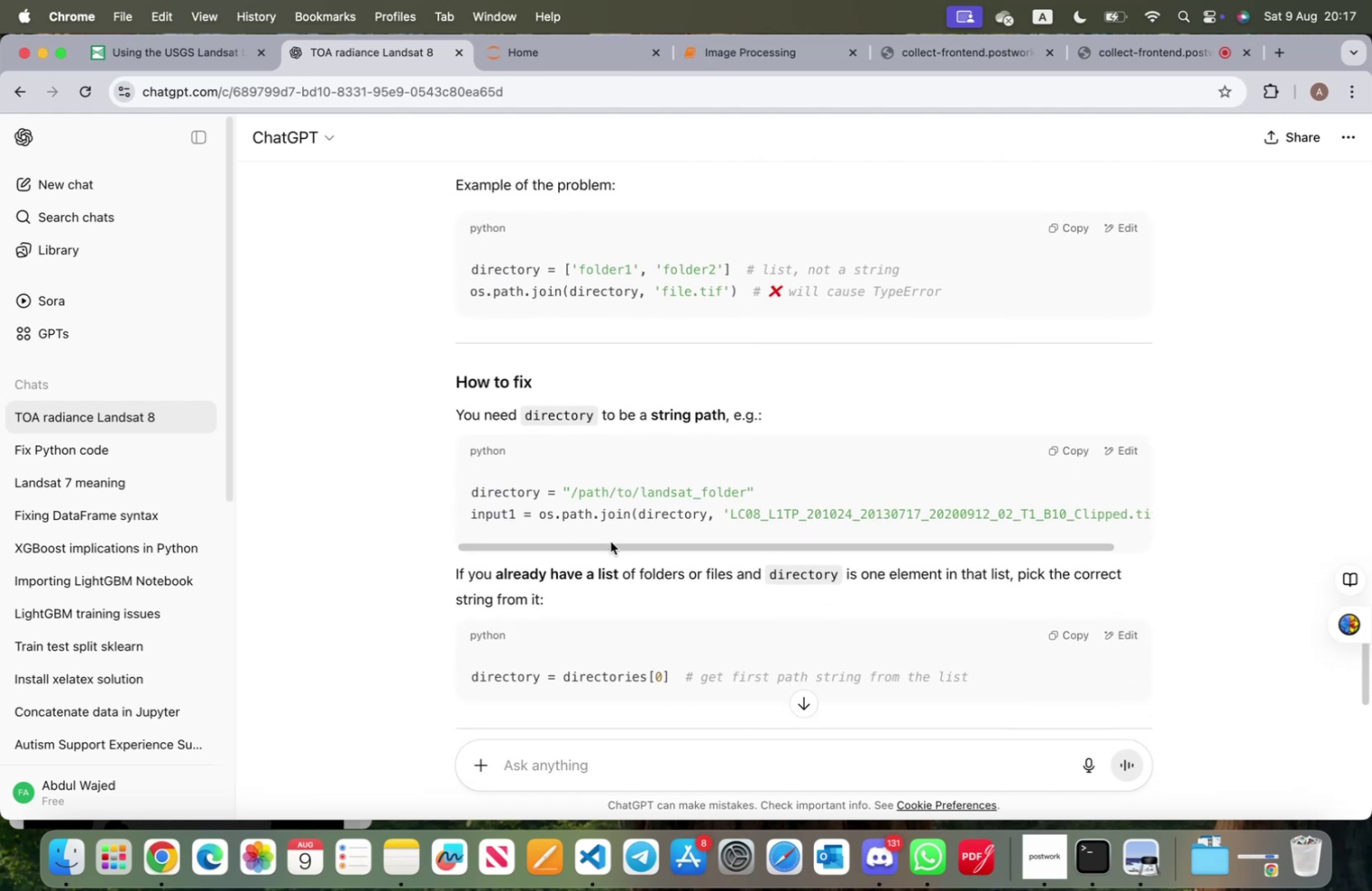 
left_click_drag(start_coordinate=[611, 541], to_coordinate=[593, 540])
 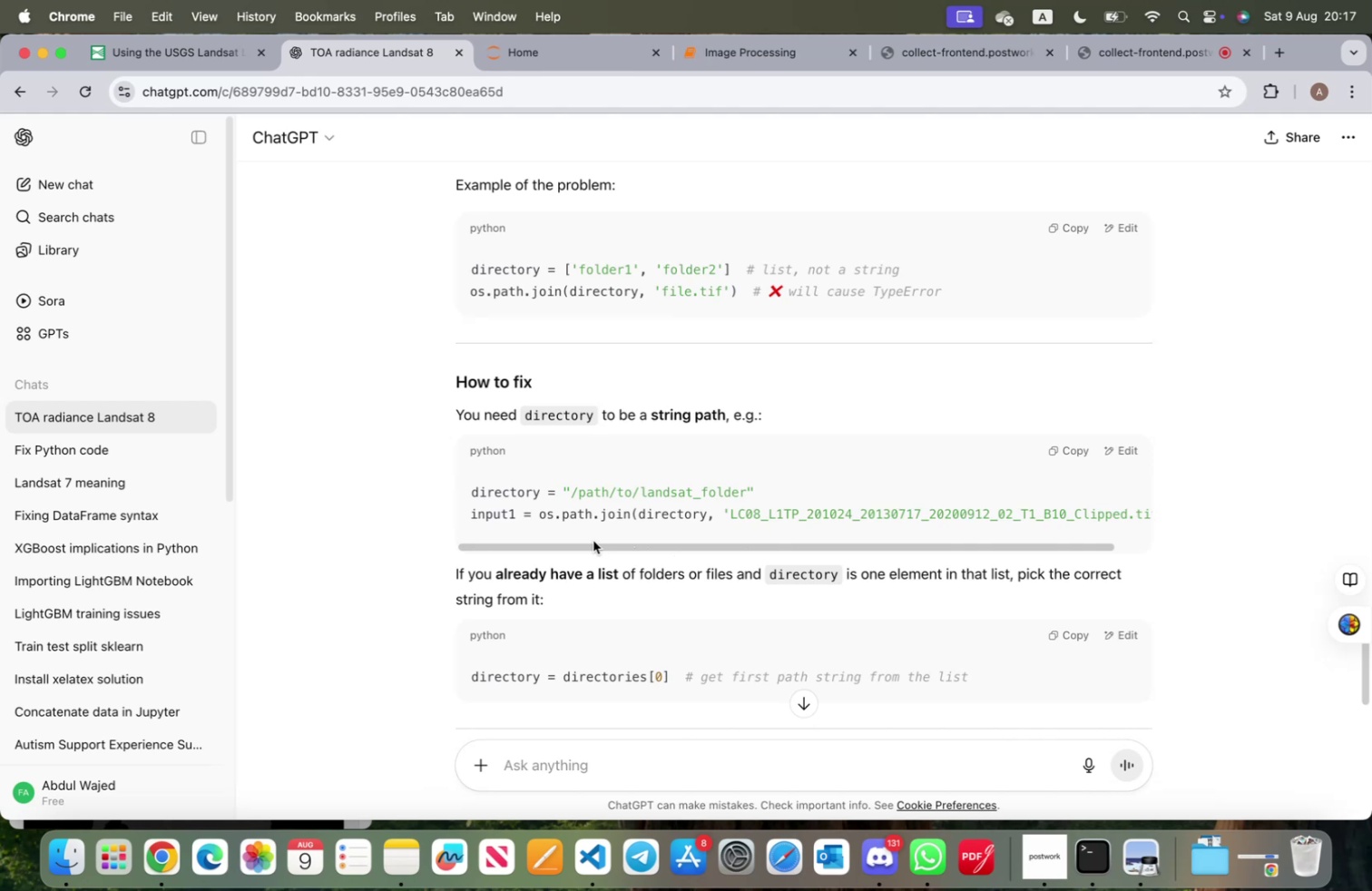 
wait(10.97)
 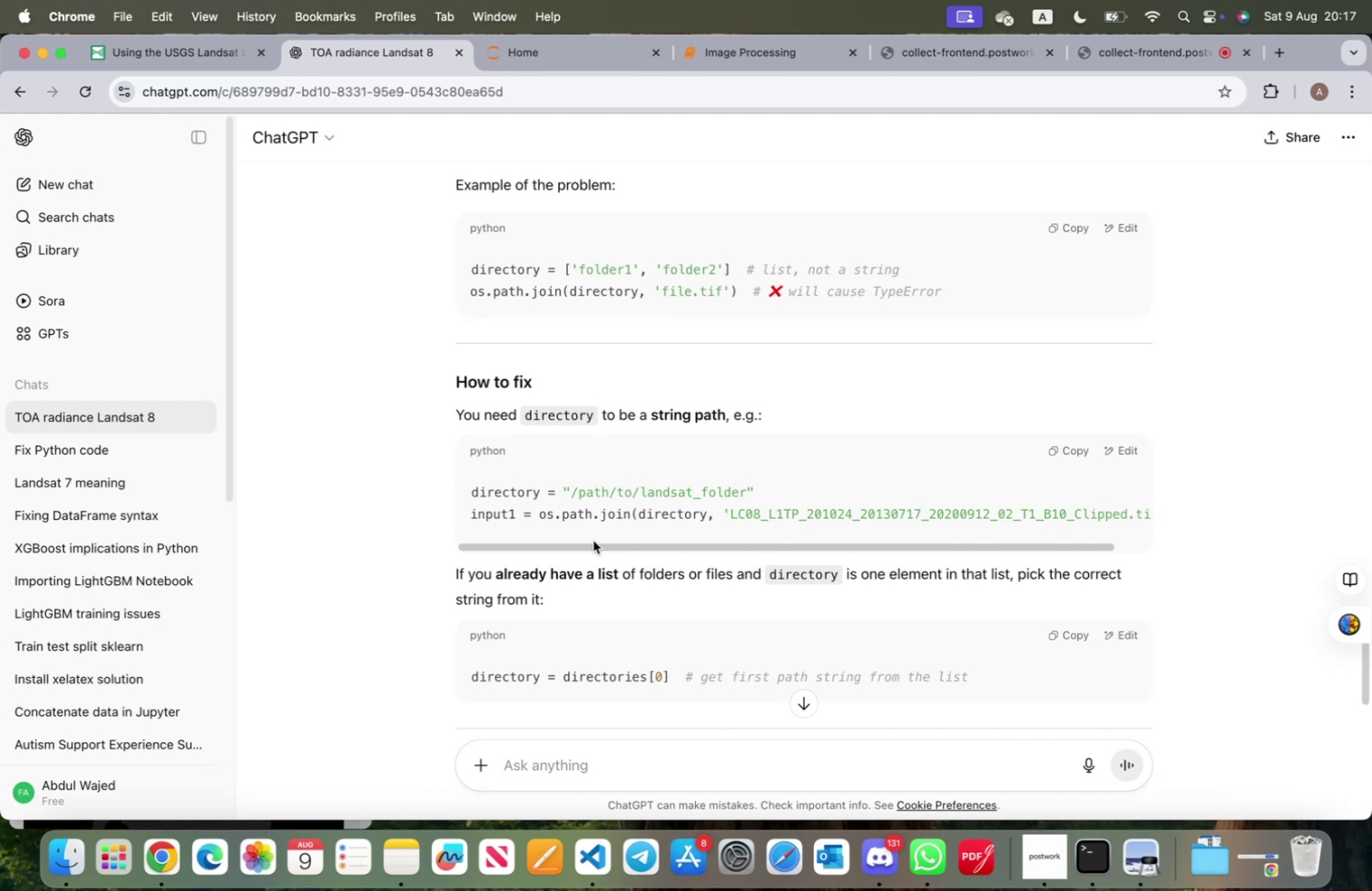 
scroll: coordinate [605, 565], scroll_direction: down, amount: 16.0
 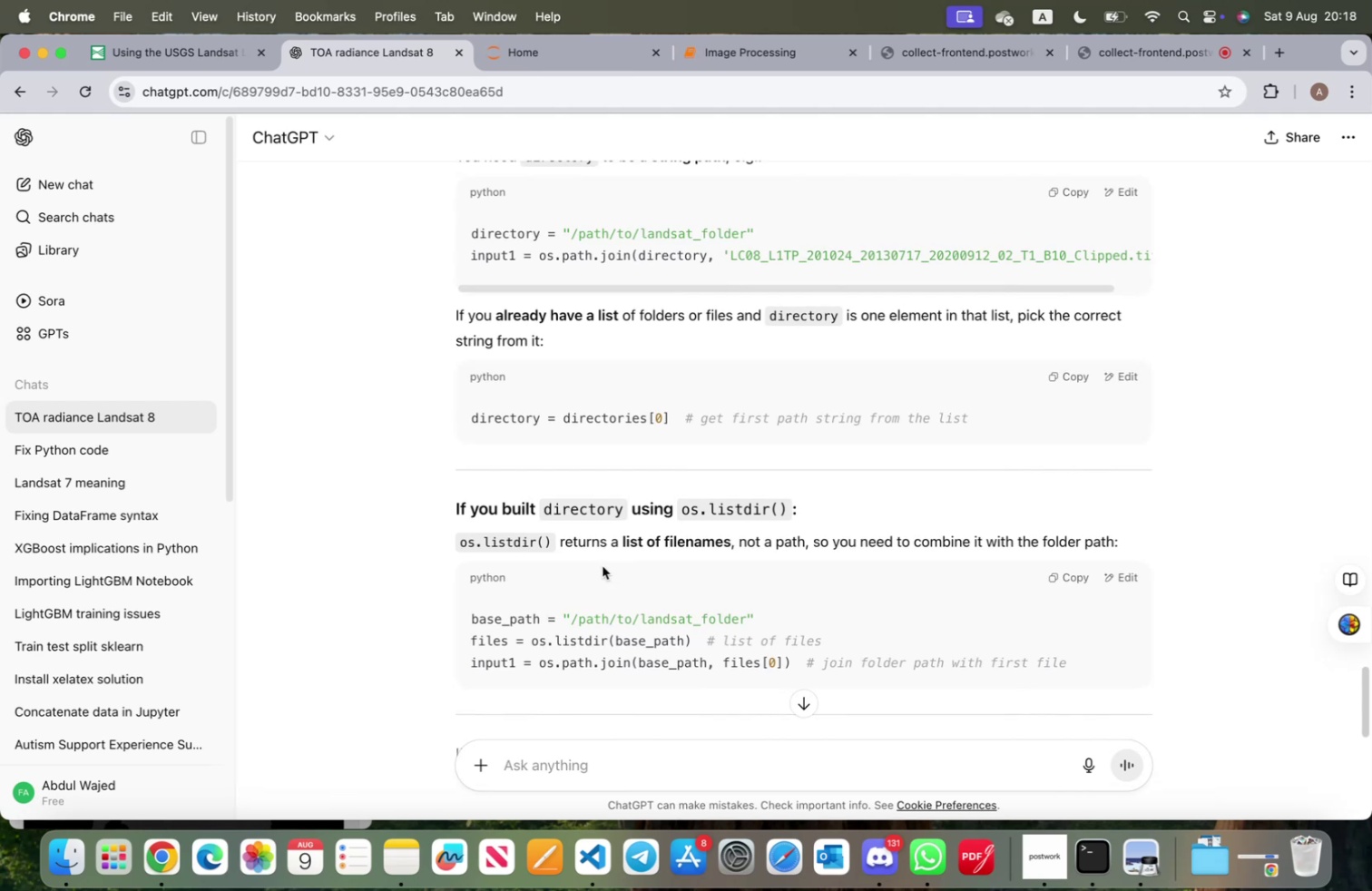 
wait(14.43)
 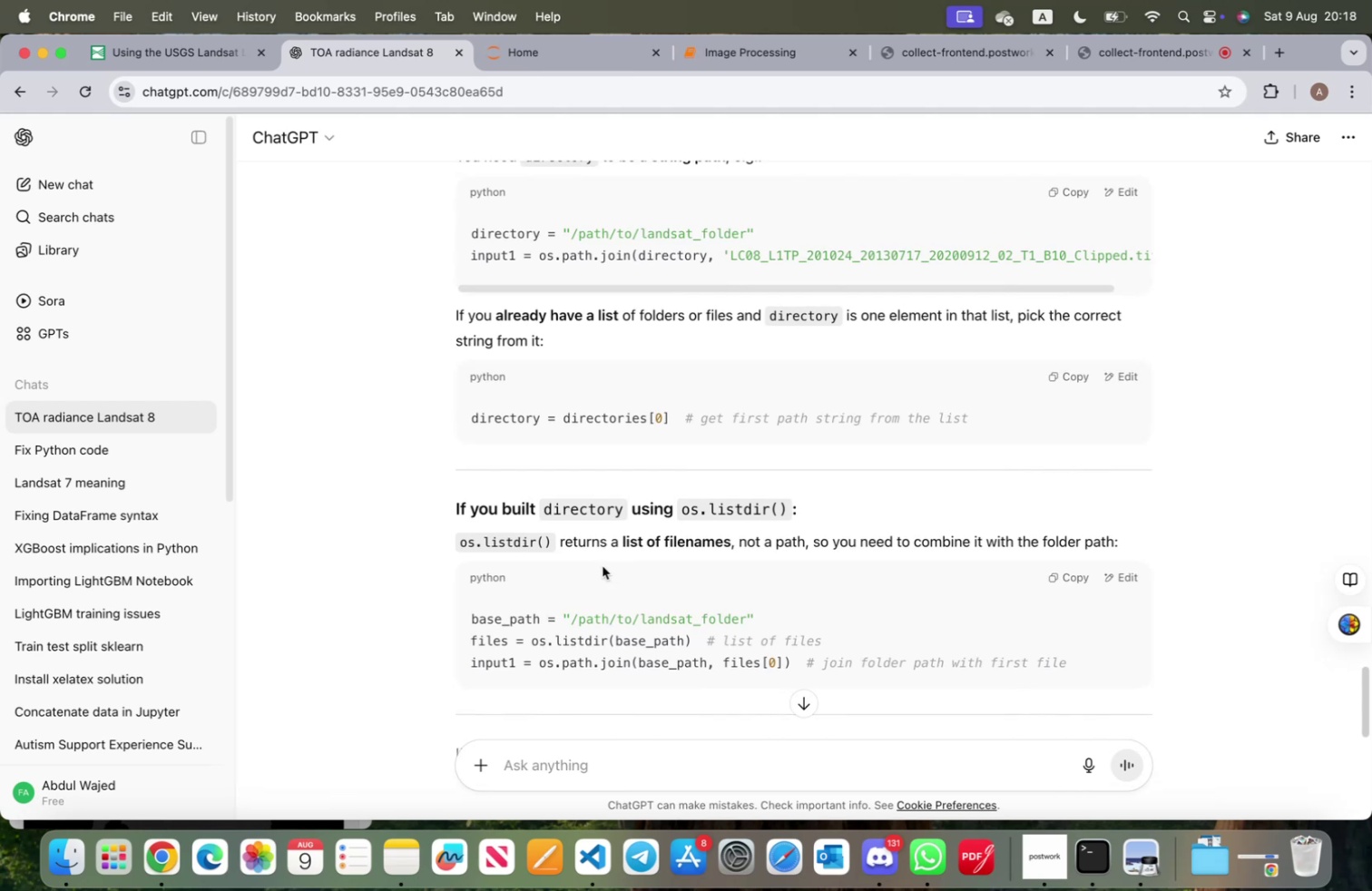 
left_click([732, 64])
 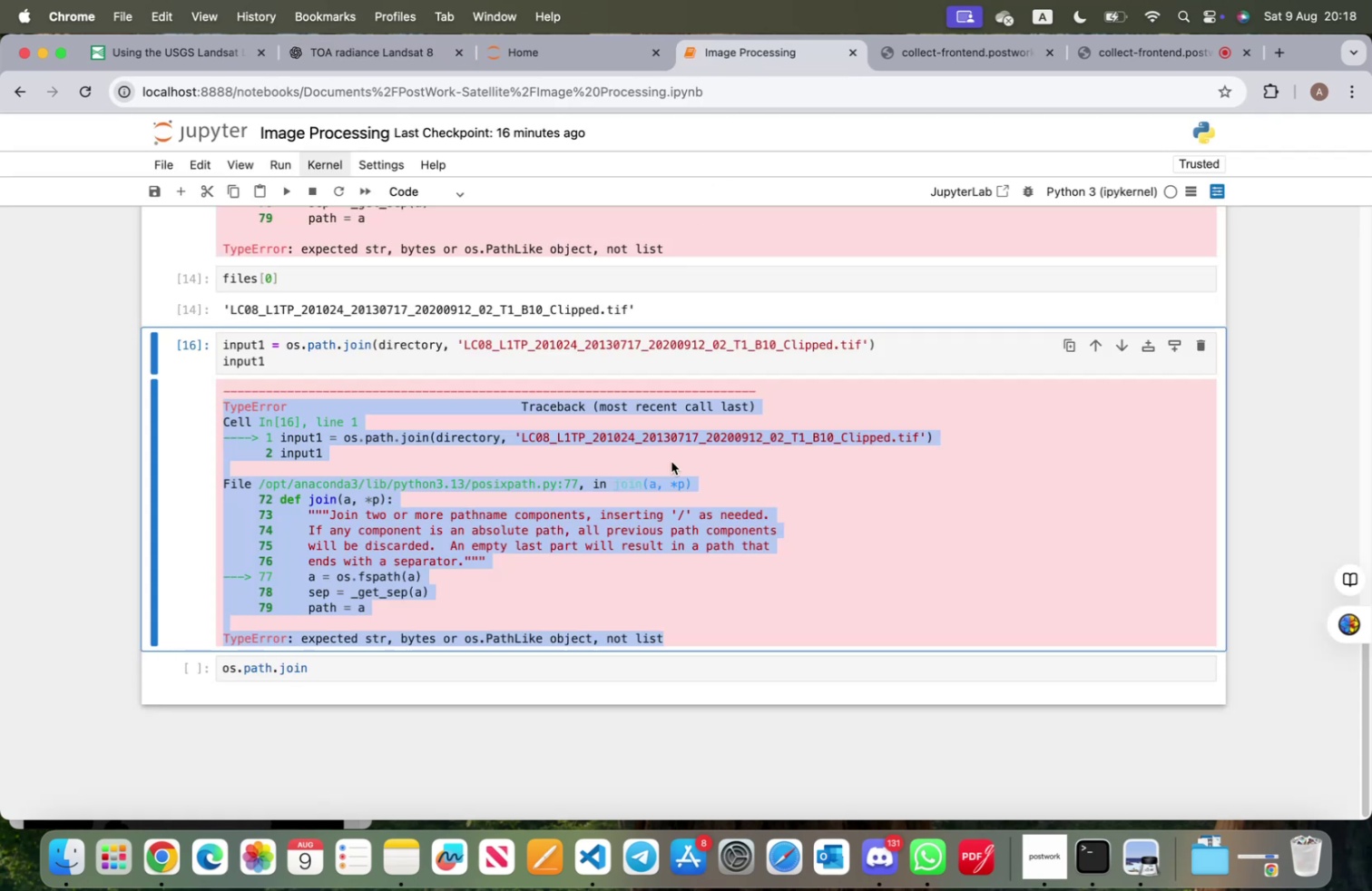 
scroll: coordinate [668, 533], scroll_direction: up, amount: 35.0
 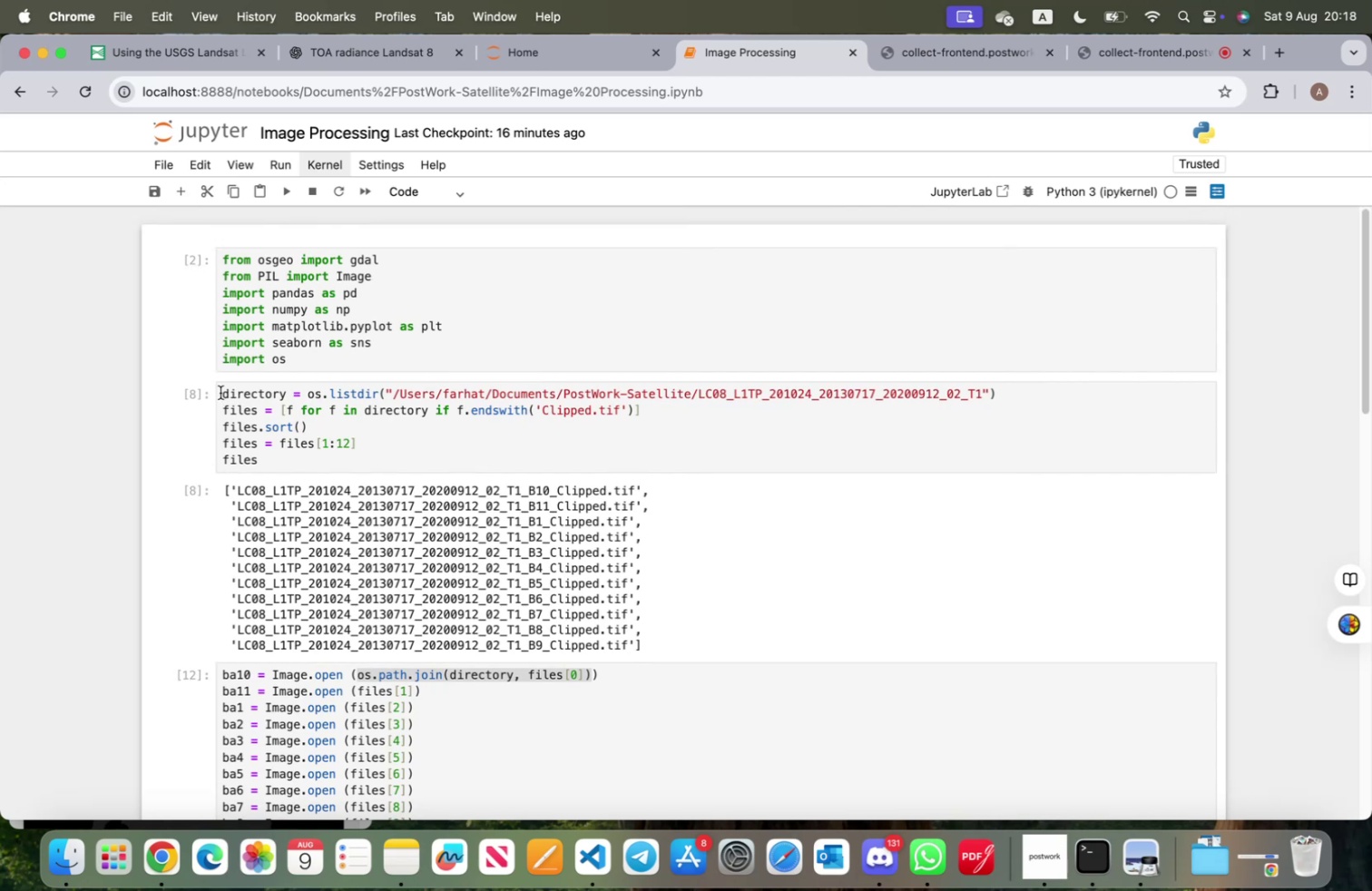 
wait(7.92)
 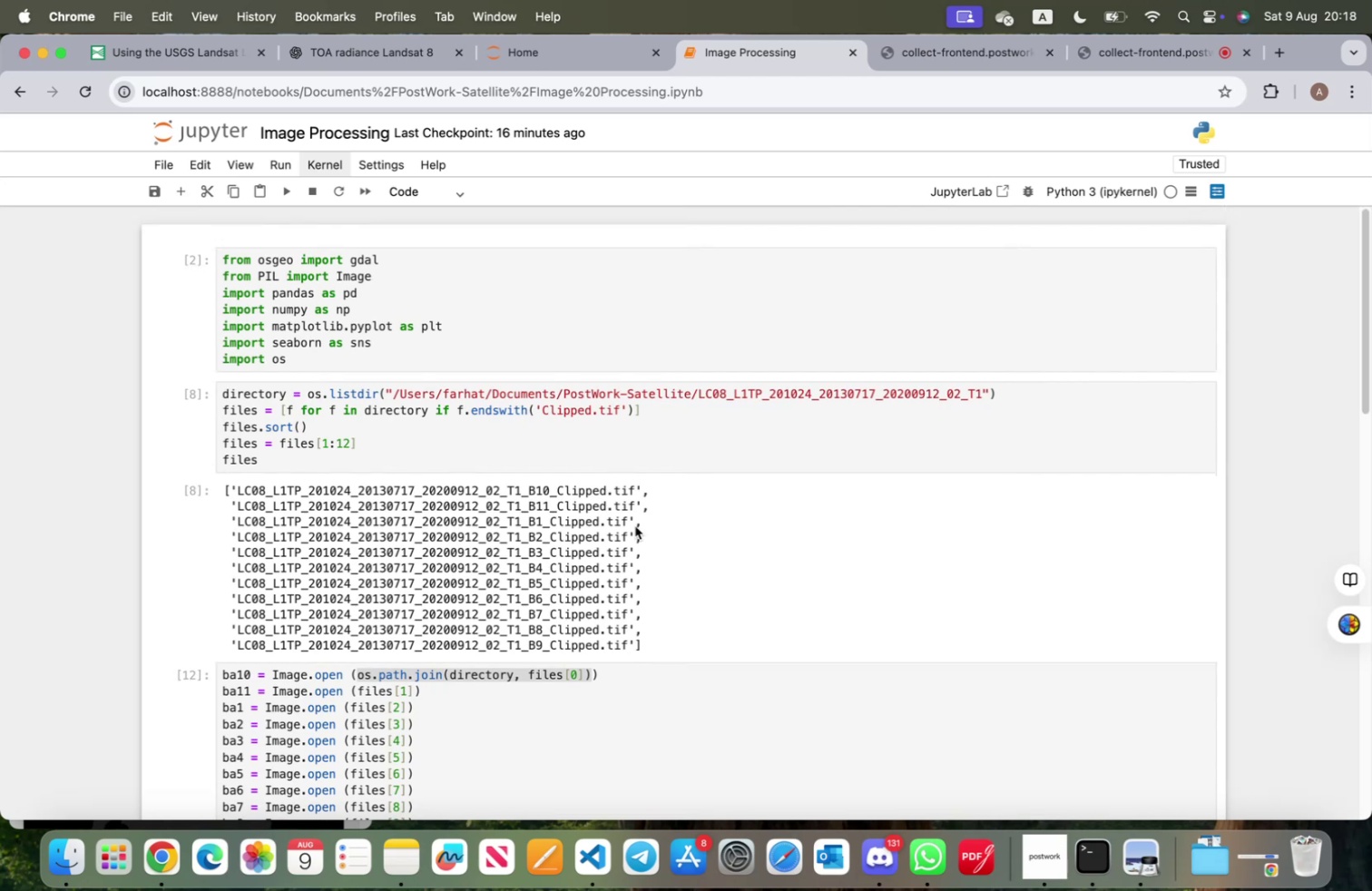 
left_click([220, 392])
 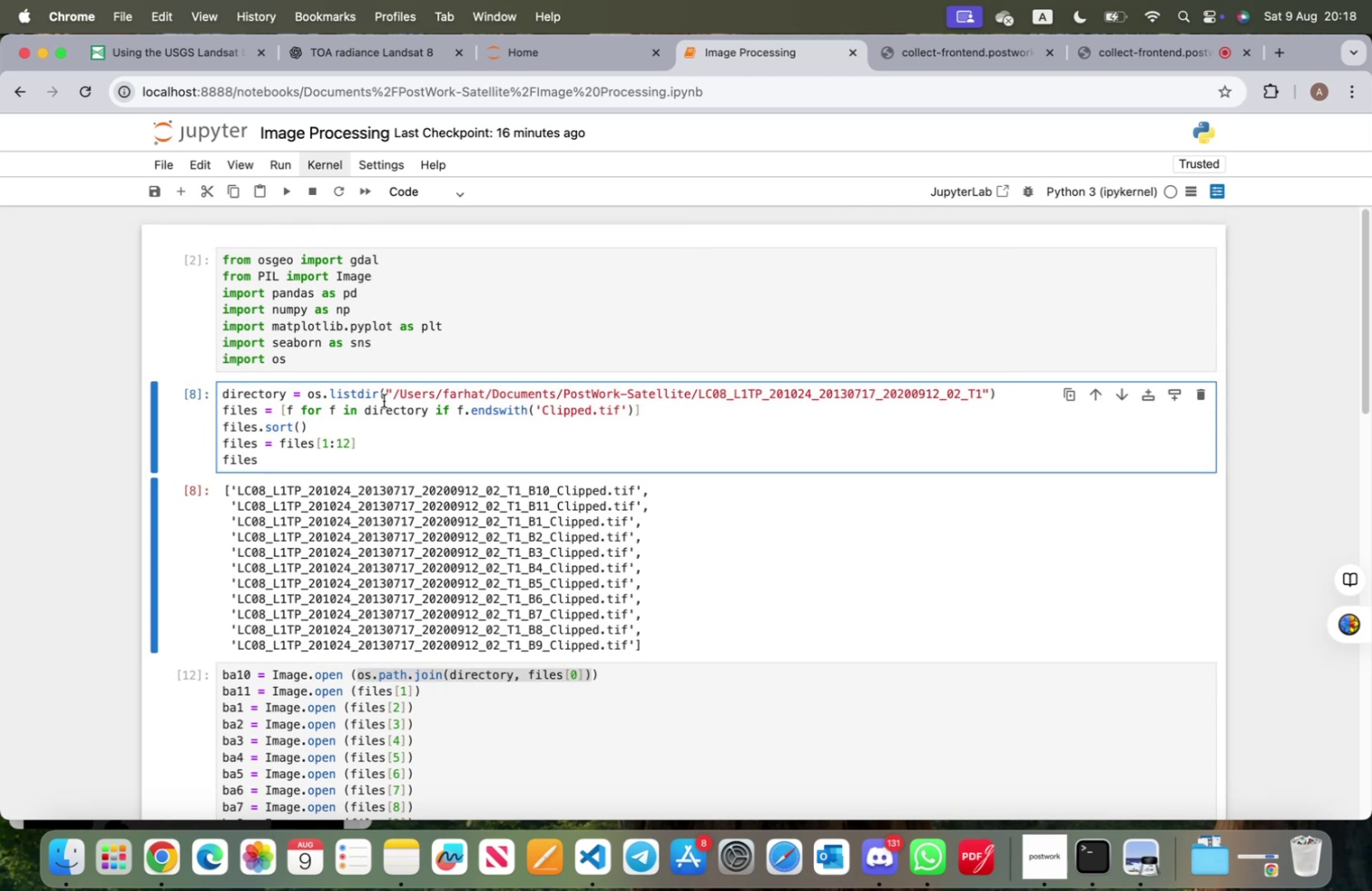 
key(Enter)
 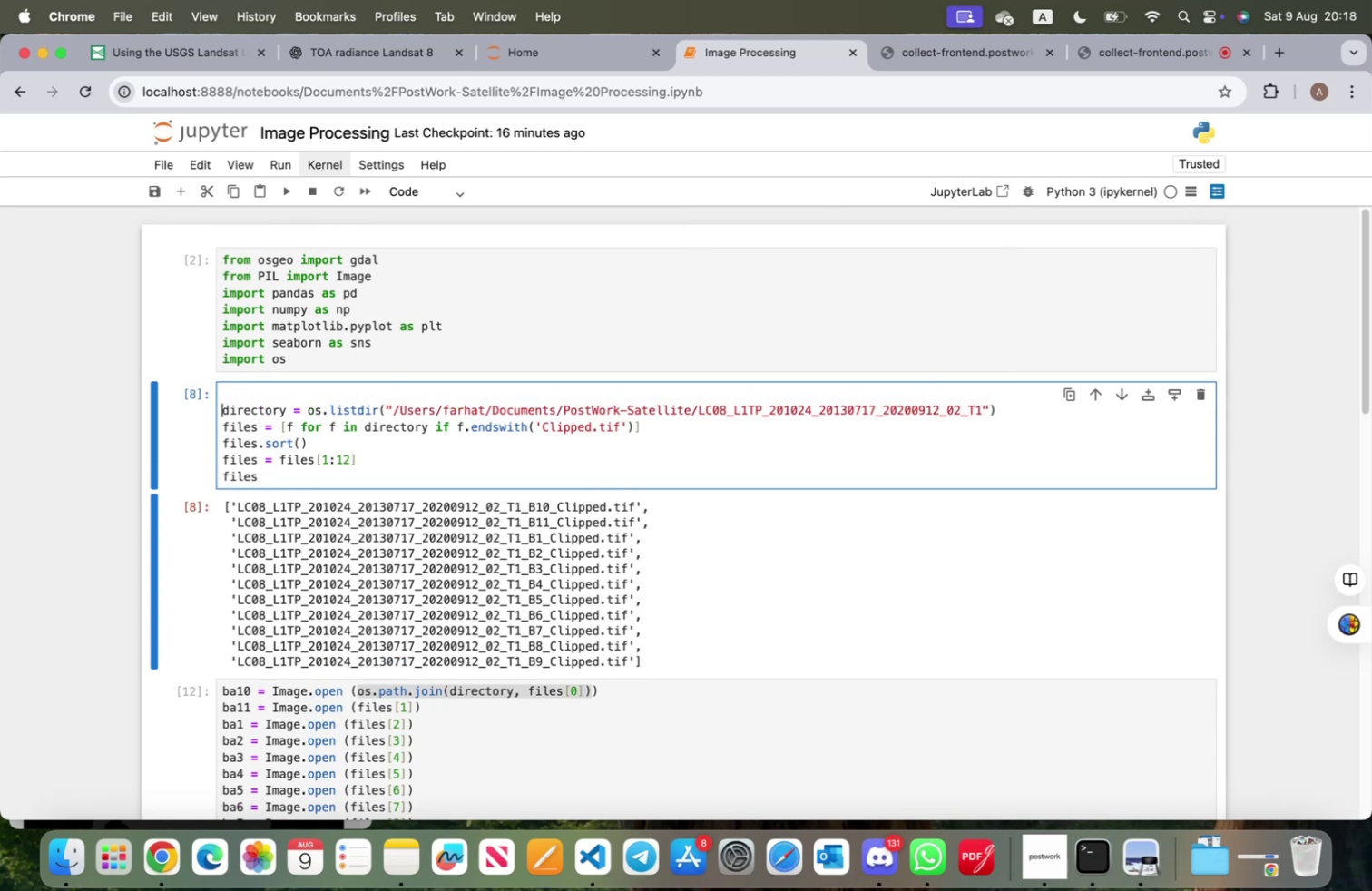 
key(Shift+ShiftRight)
 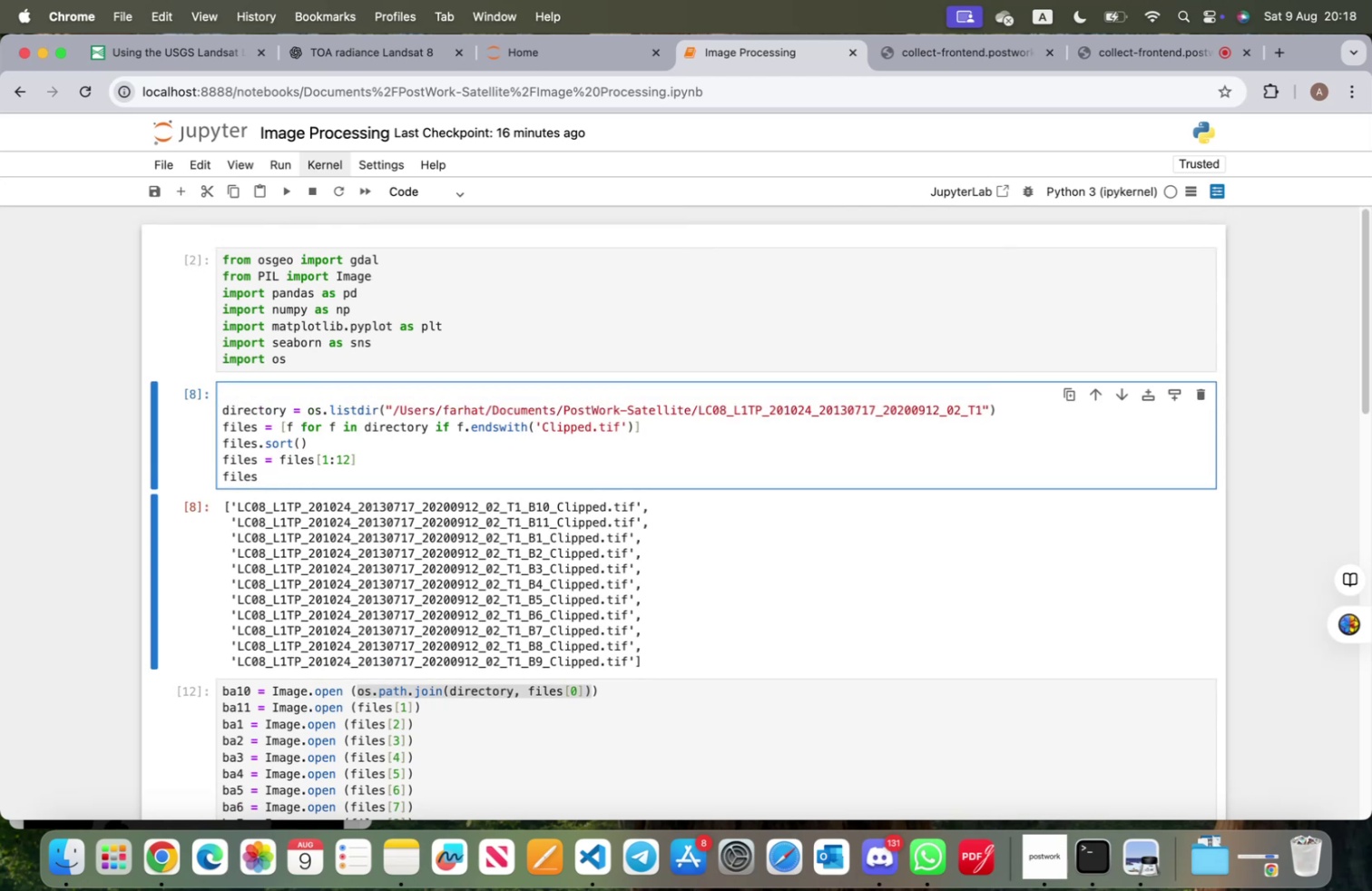 
key(ArrowUp)
 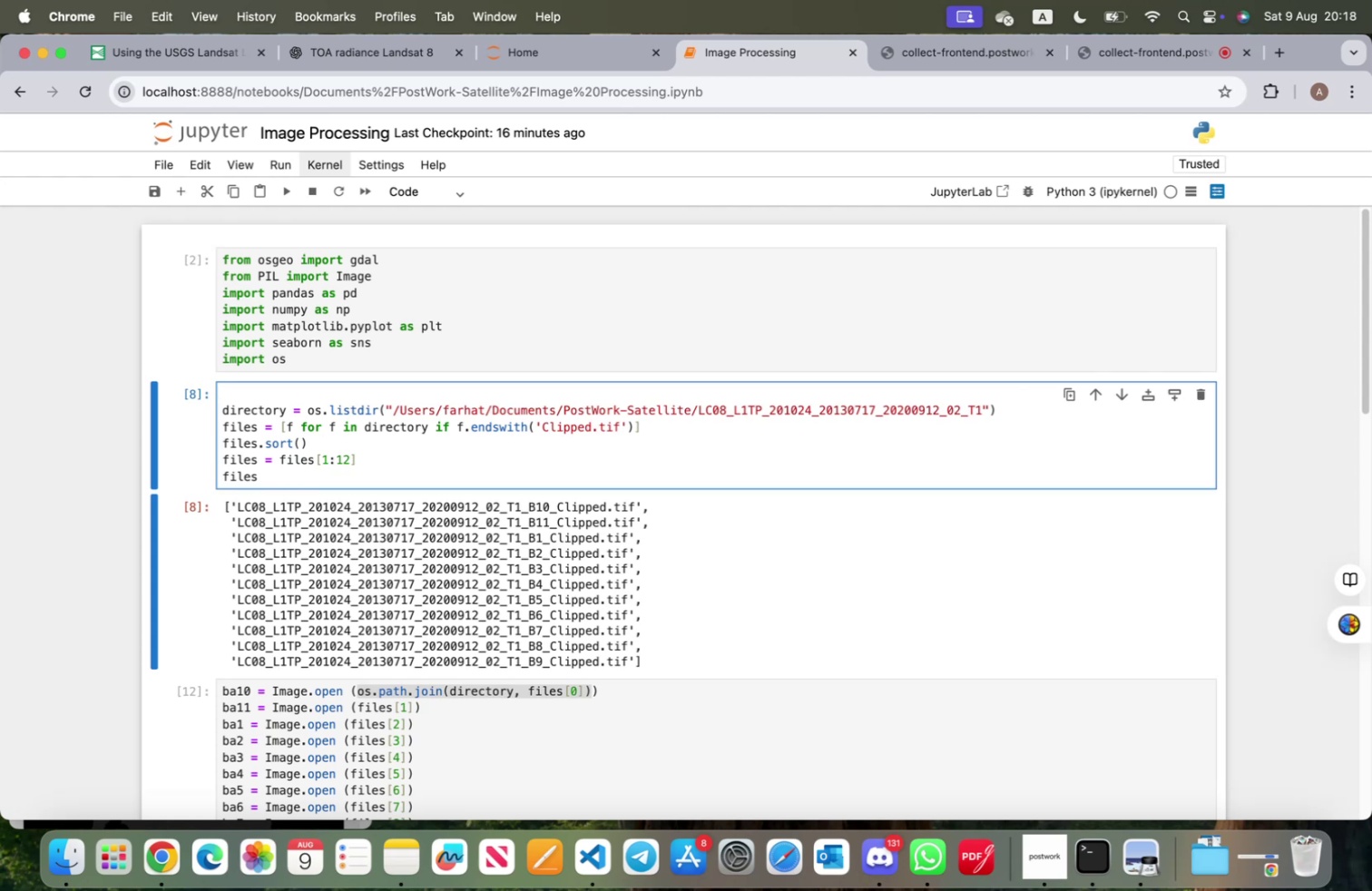 
type(pt)
key(Backspace)
type(at)
key(Backspace)
key(Backspace)
 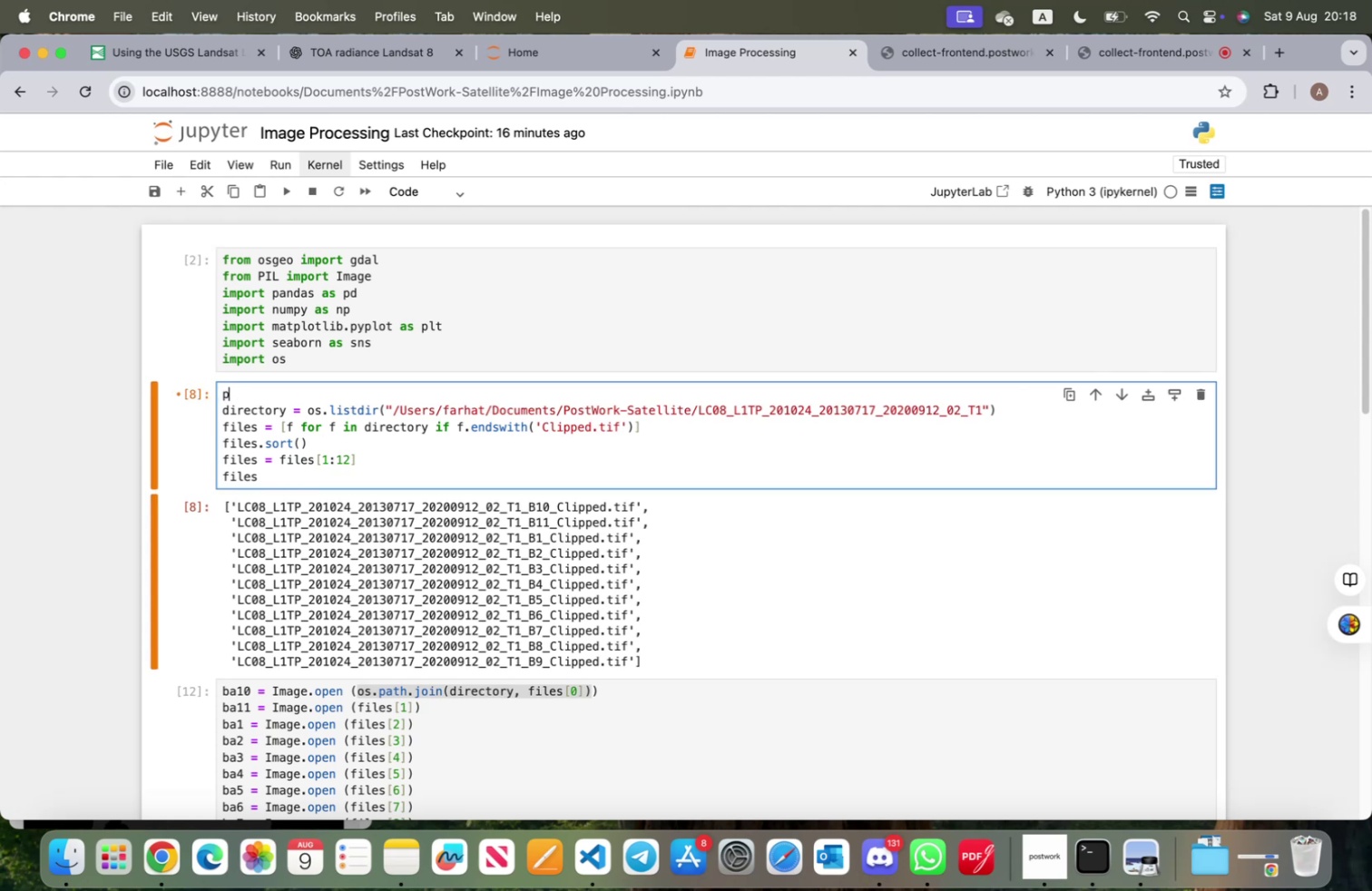 
type(ath = )
 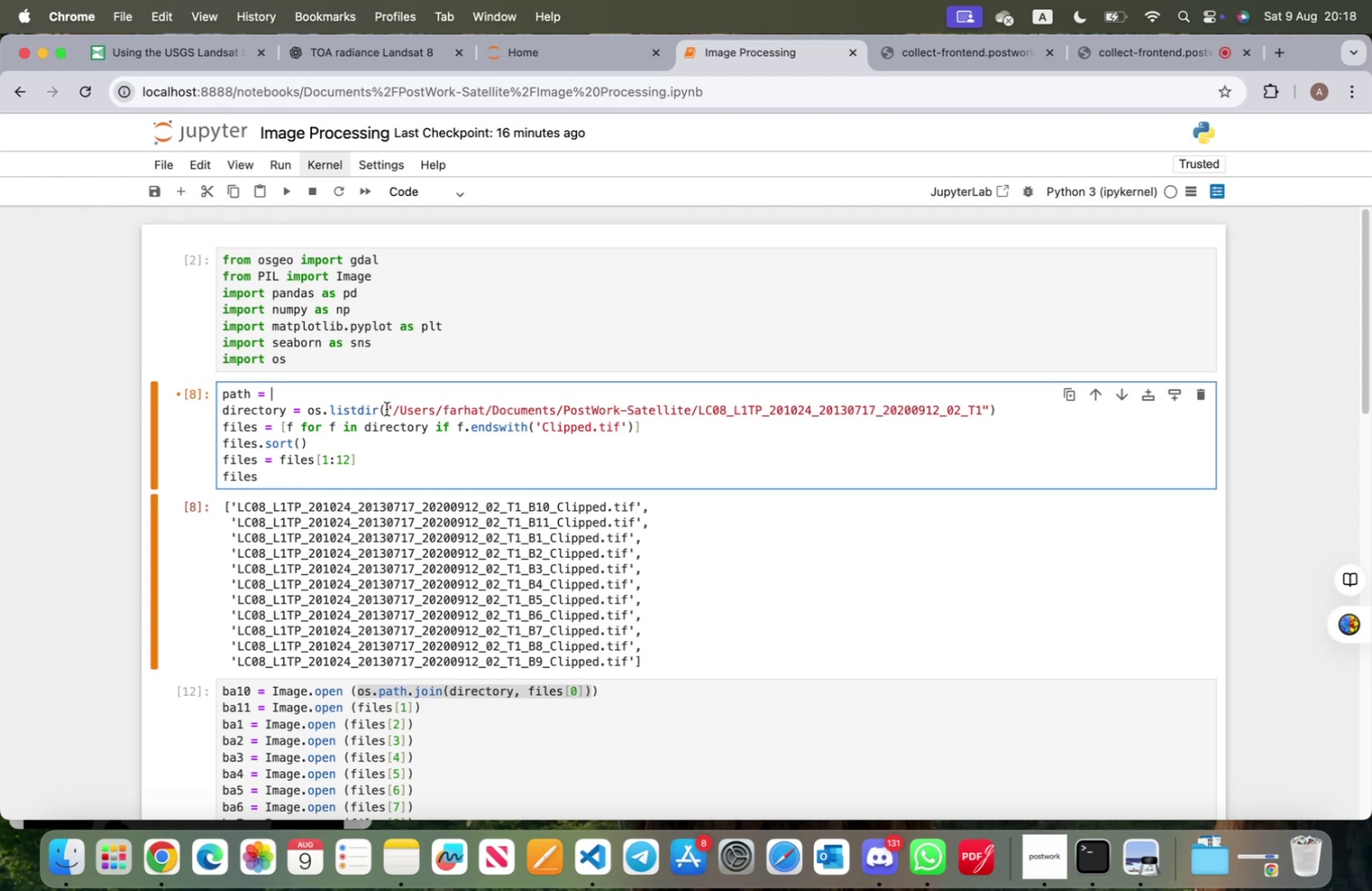 
left_click_drag(start_coordinate=[386, 408], to_coordinate=[992, 412])
 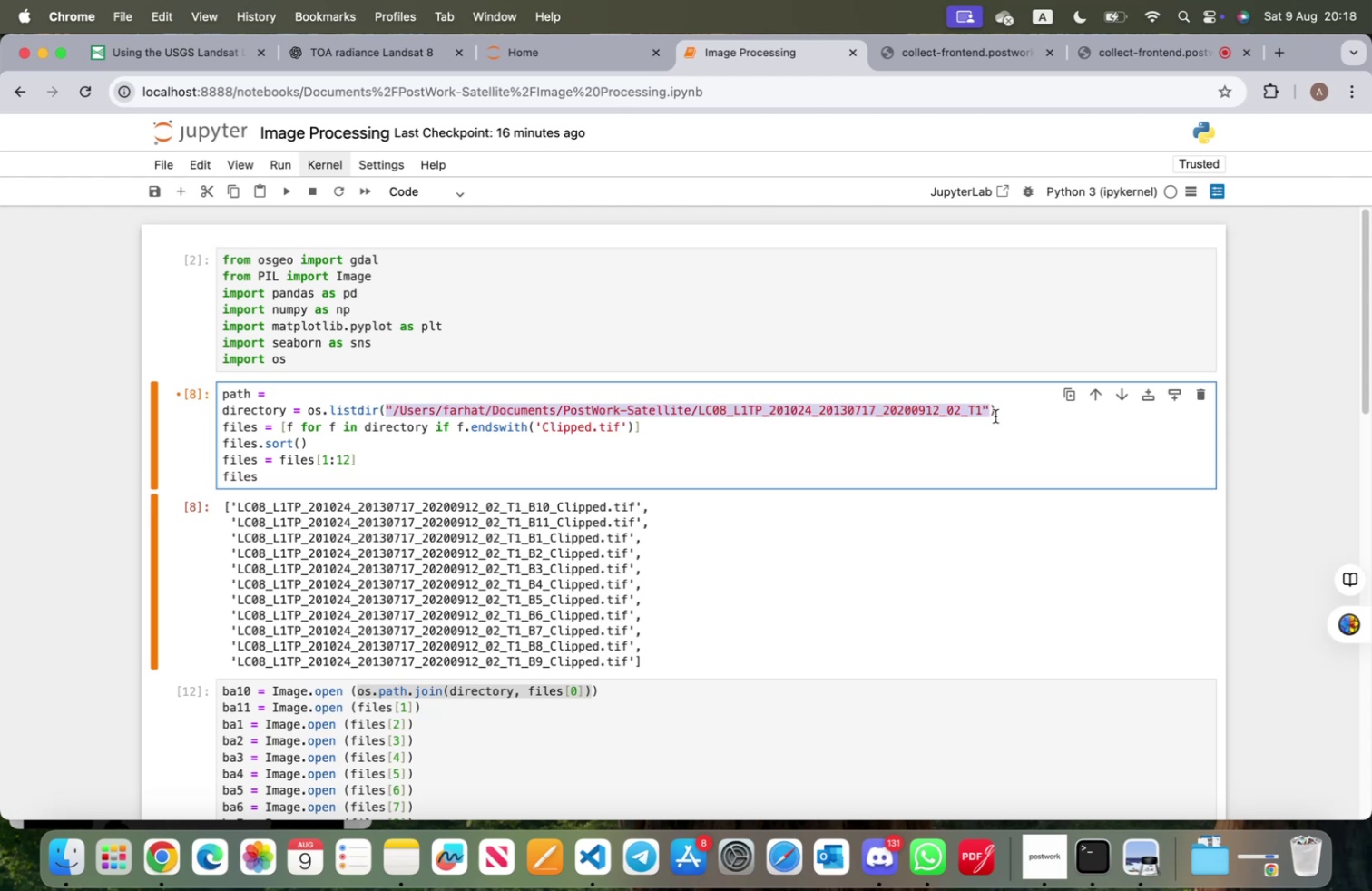 
key(Meta+CommandLeft)
 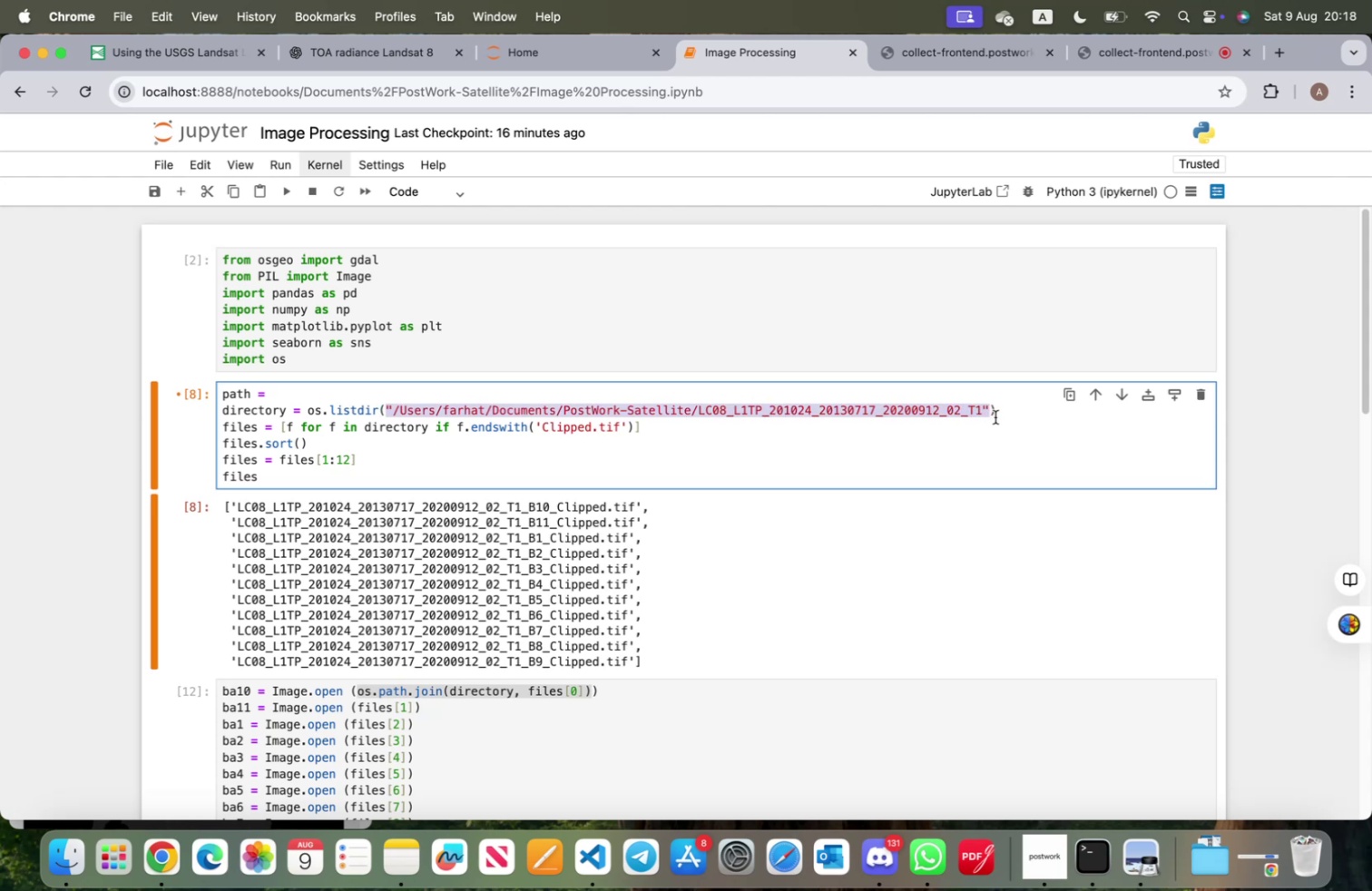 
key(Meta+C)
 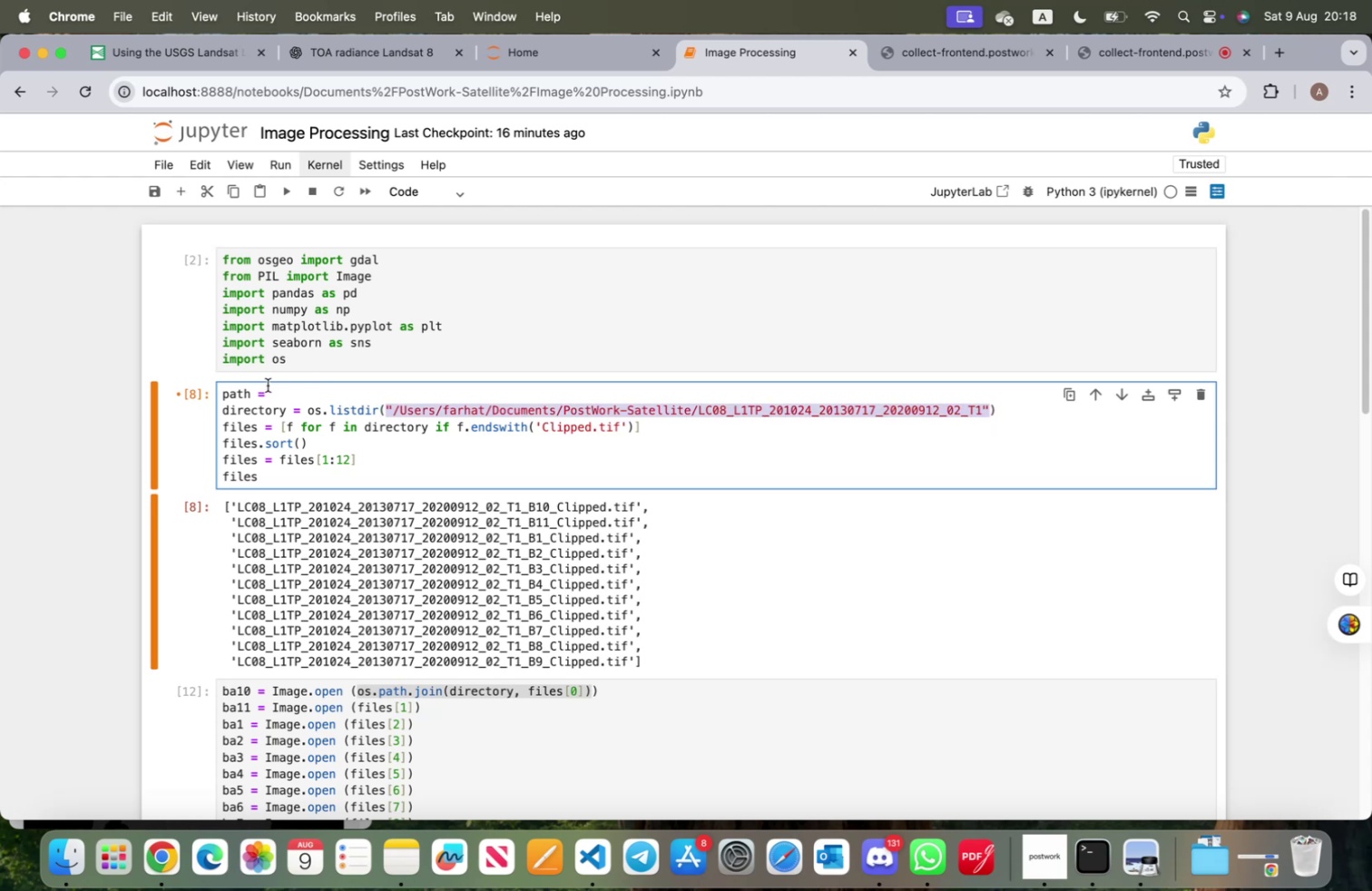 
left_click([279, 387])
 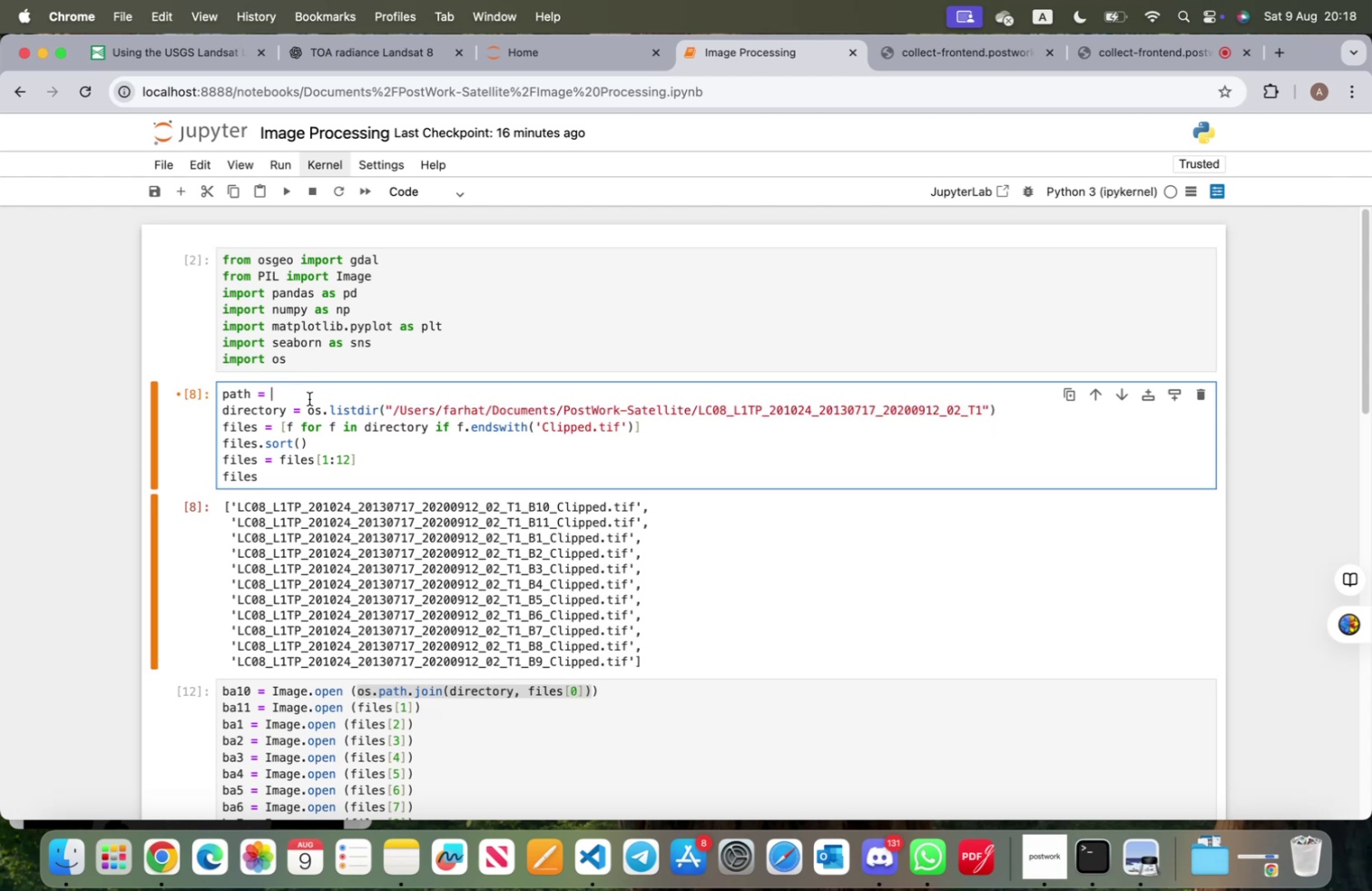 
key(Meta+V)
 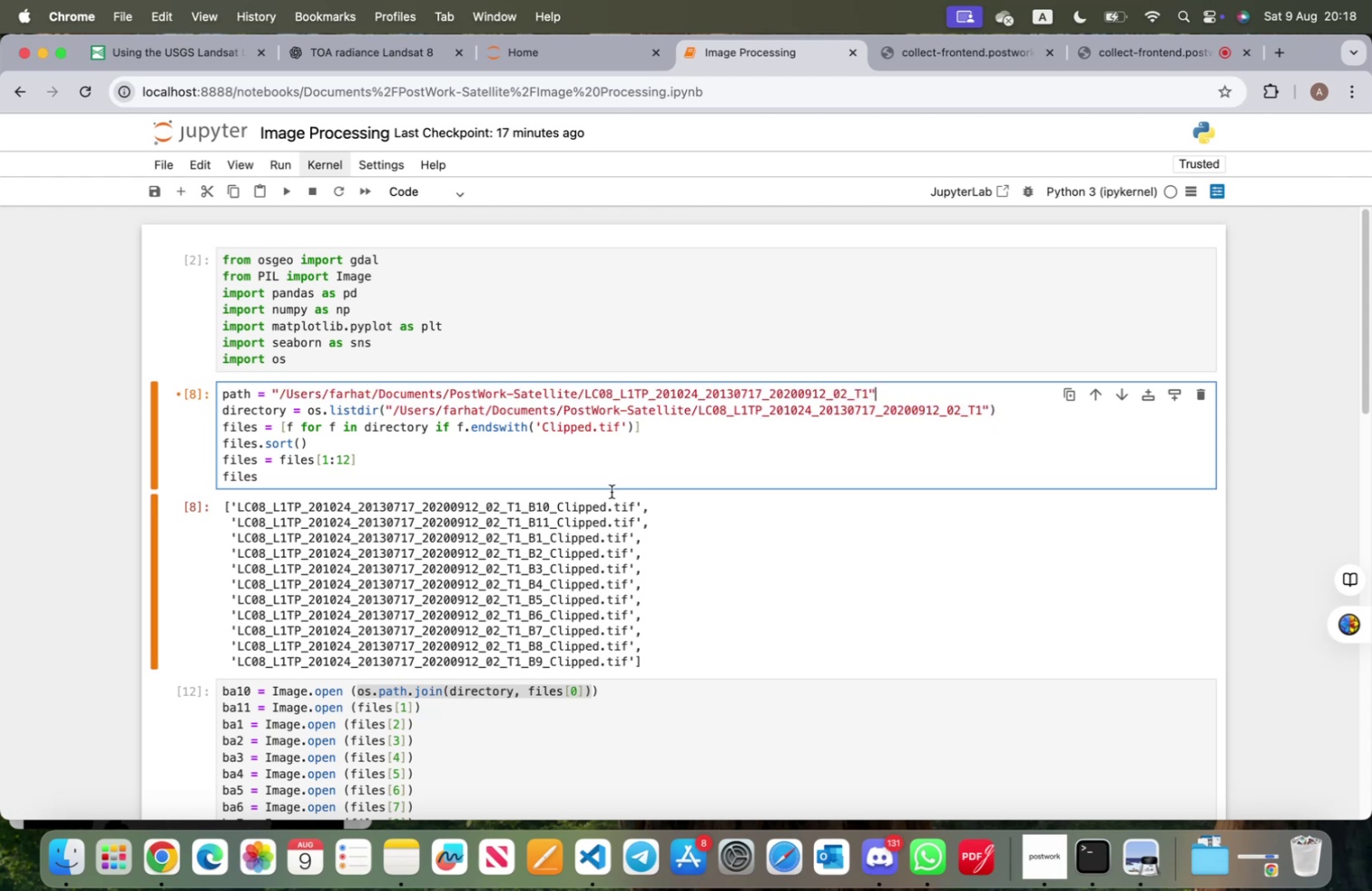 
scroll: coordinate [615, 637], scroll_direction: down, amount: 9.0
 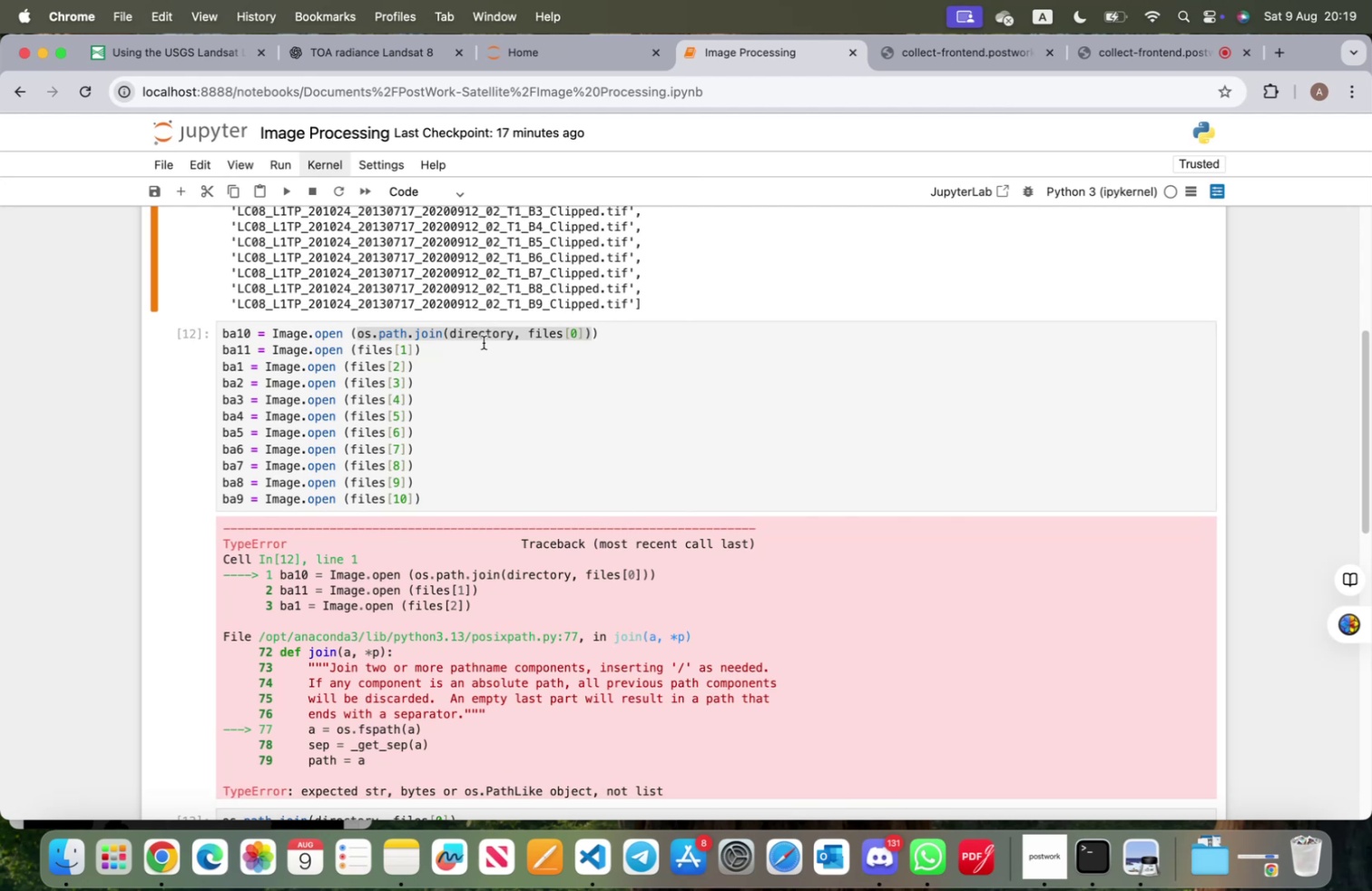 
double_click([482, 336])
 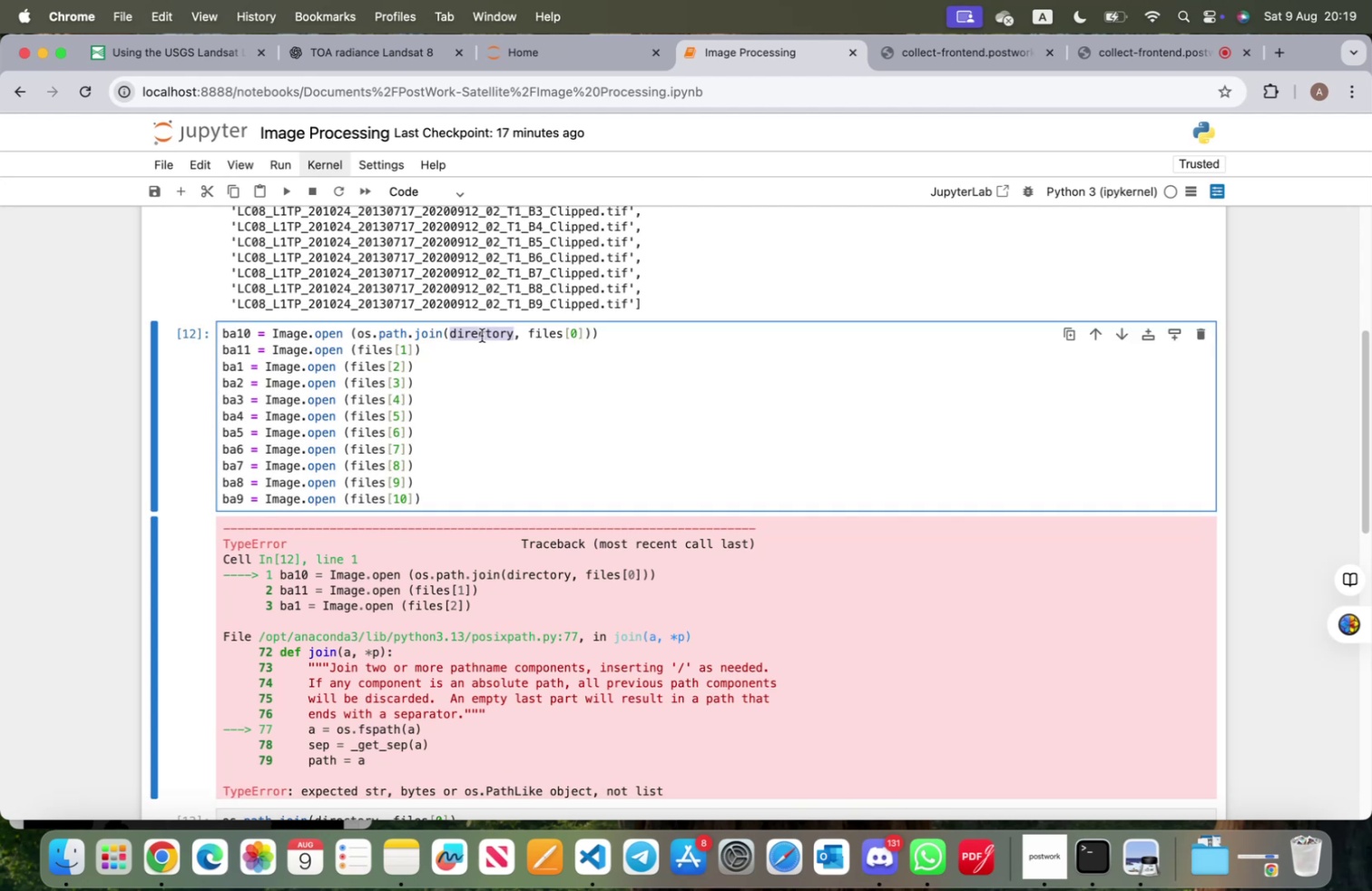 
type(path)
 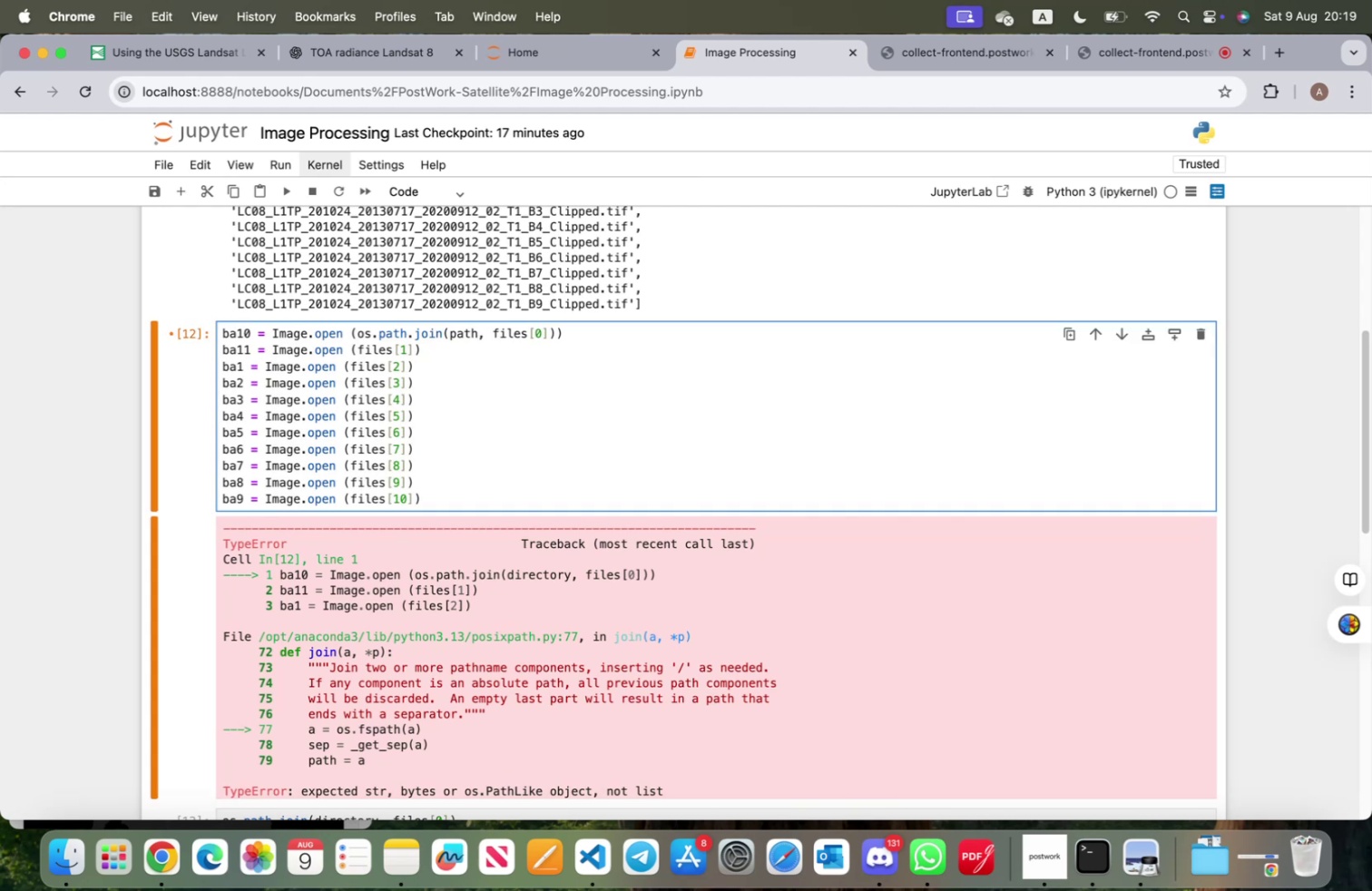 
key(Shift+Enter)
 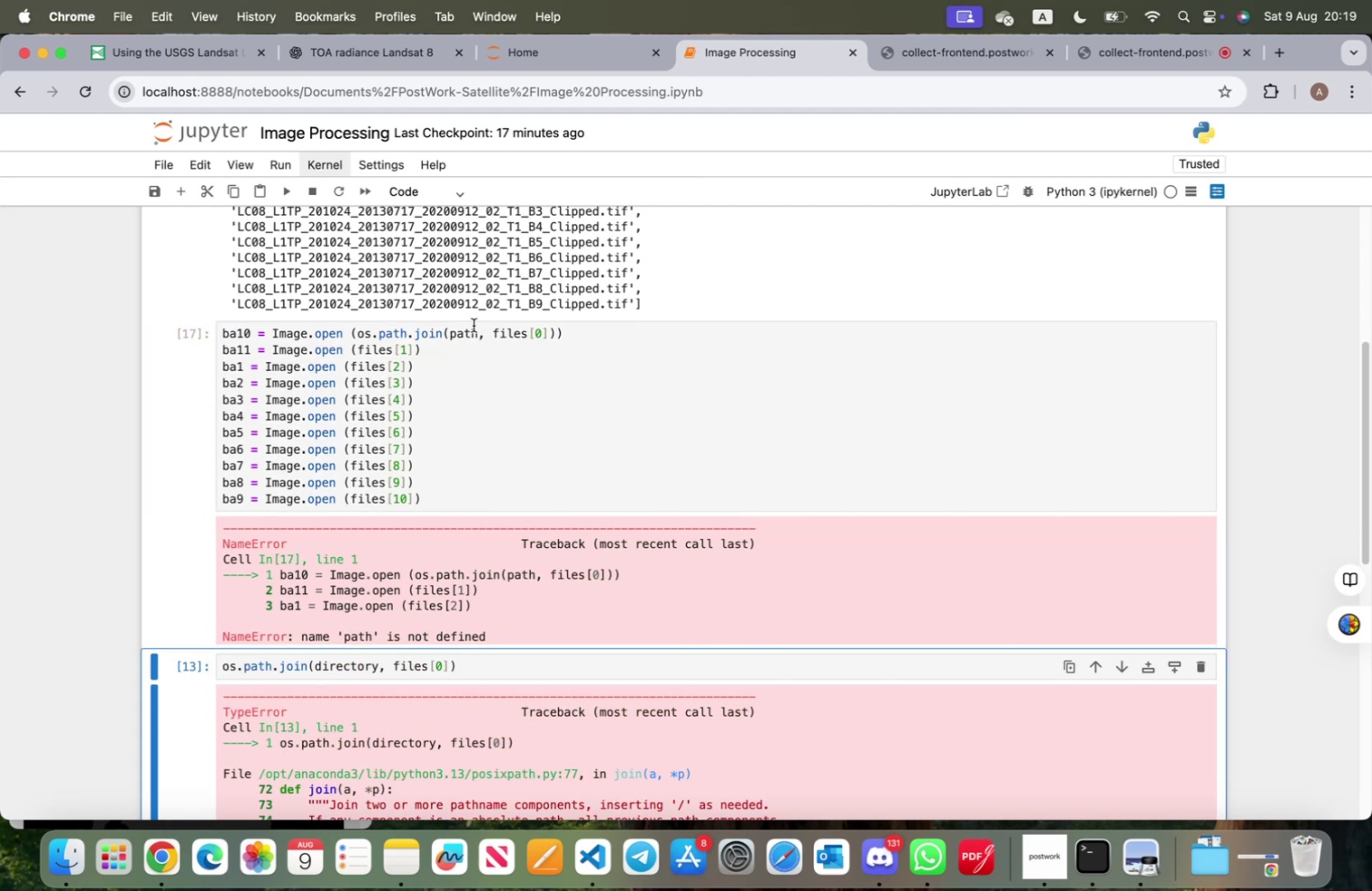 
left_click_drag(start_coordinate=[486, 334], to_coordinate=[273, 327])
 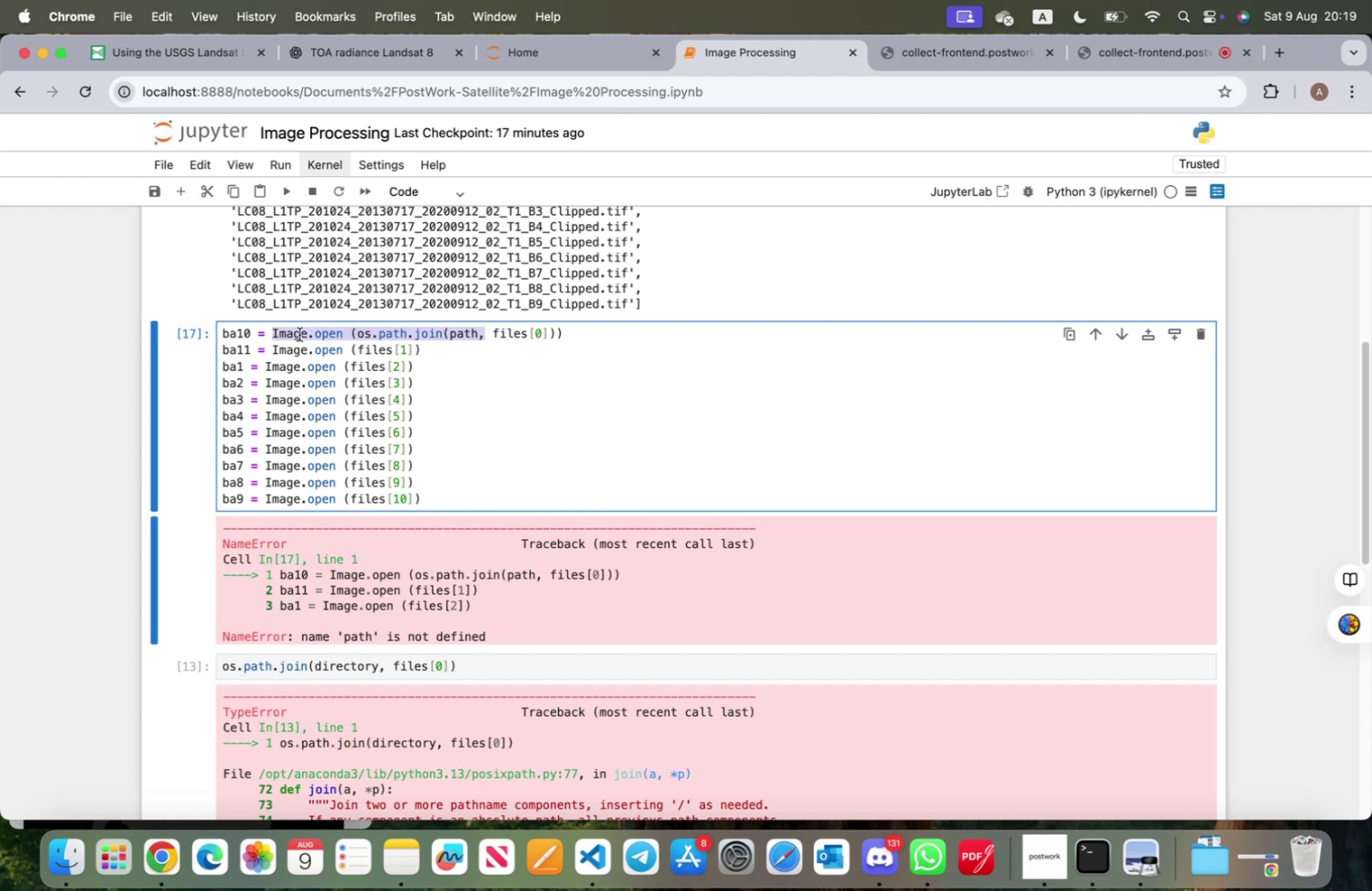 
left_click([465, 369])
 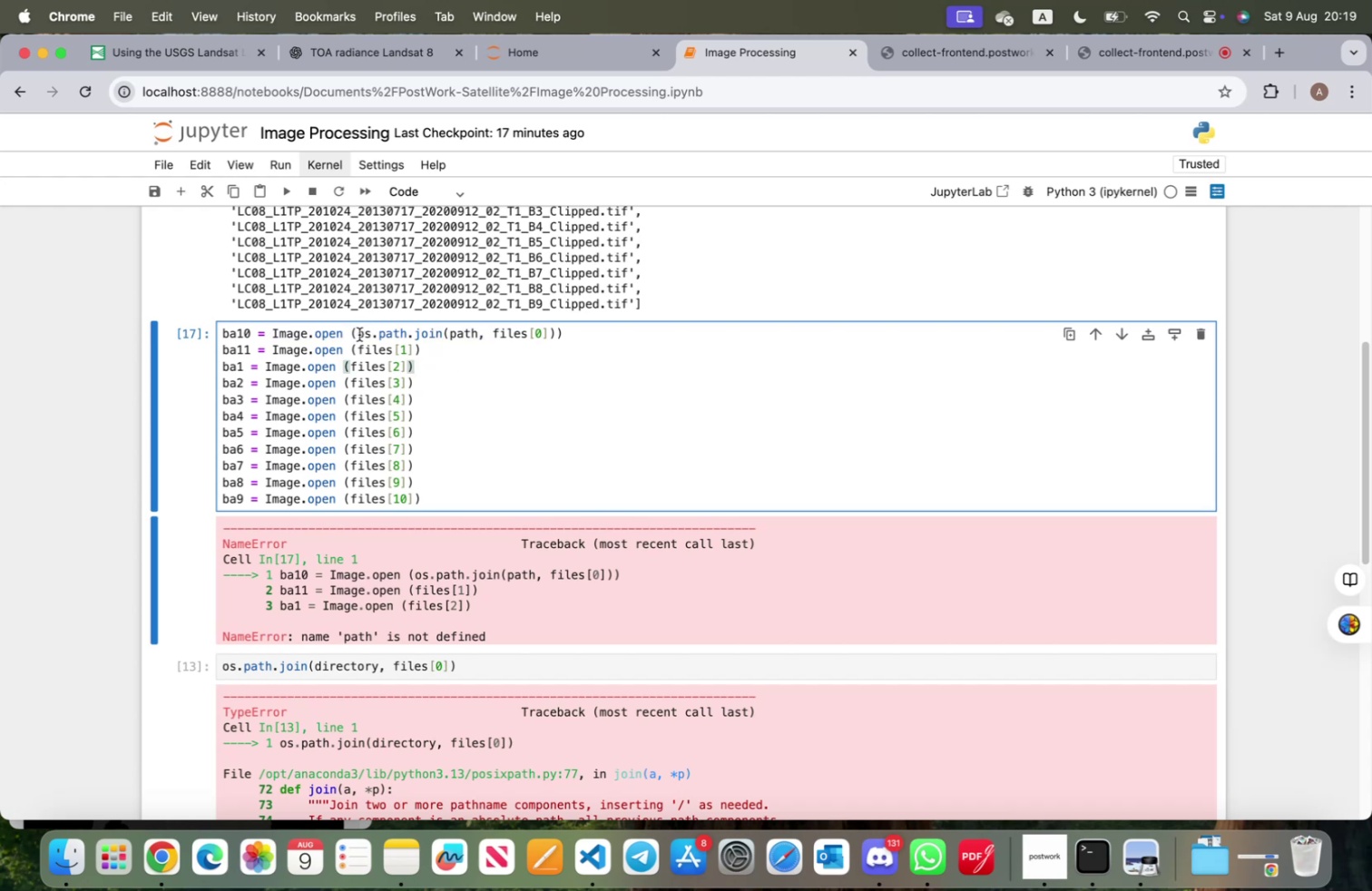 
left_click_drag(start_coordinate=[358, 333], to_coordinate=[476, 333])
 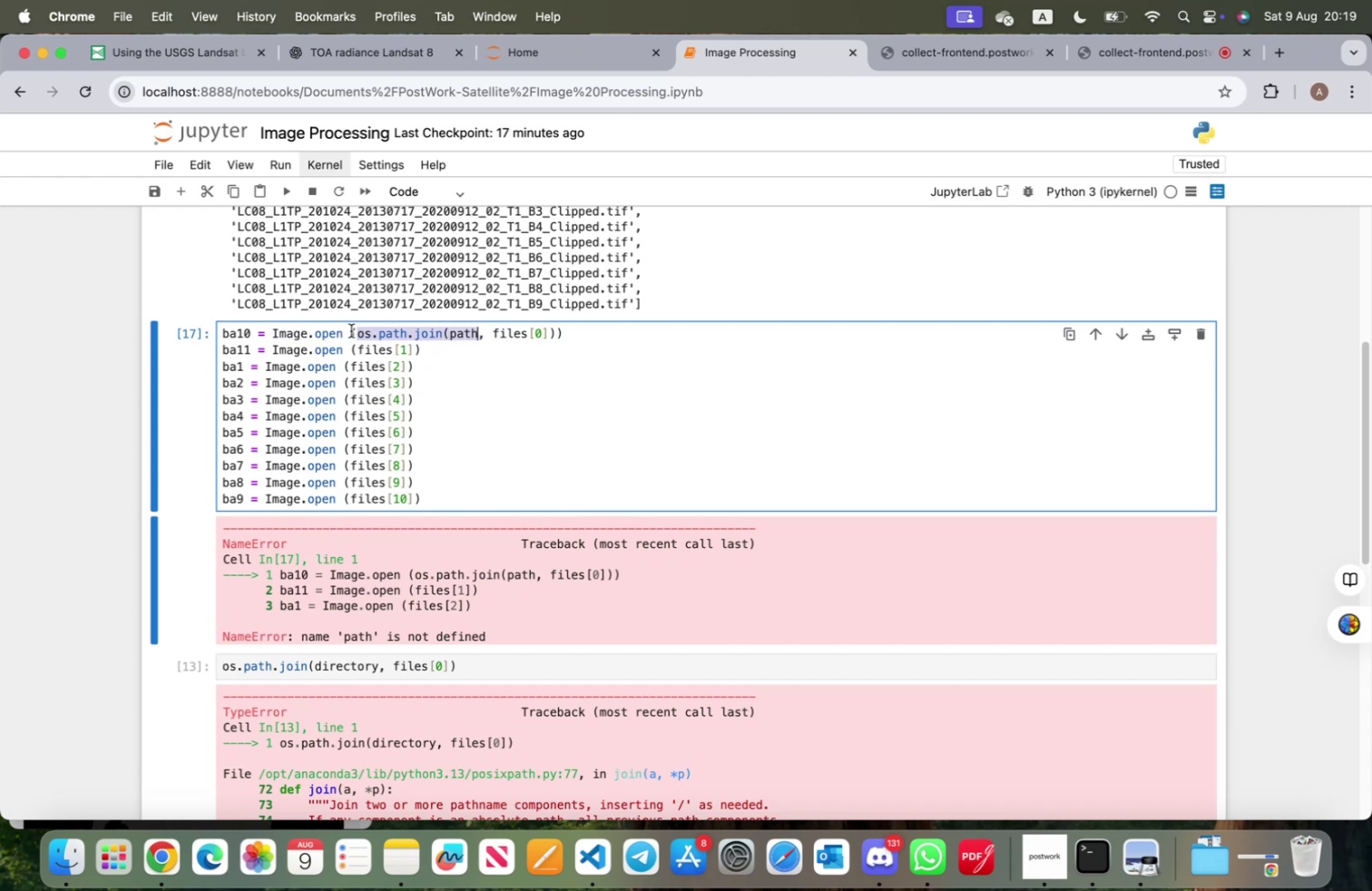 
left_click_drag(start_coordinate=[352, 330], to_coordinate=[485, 337])
 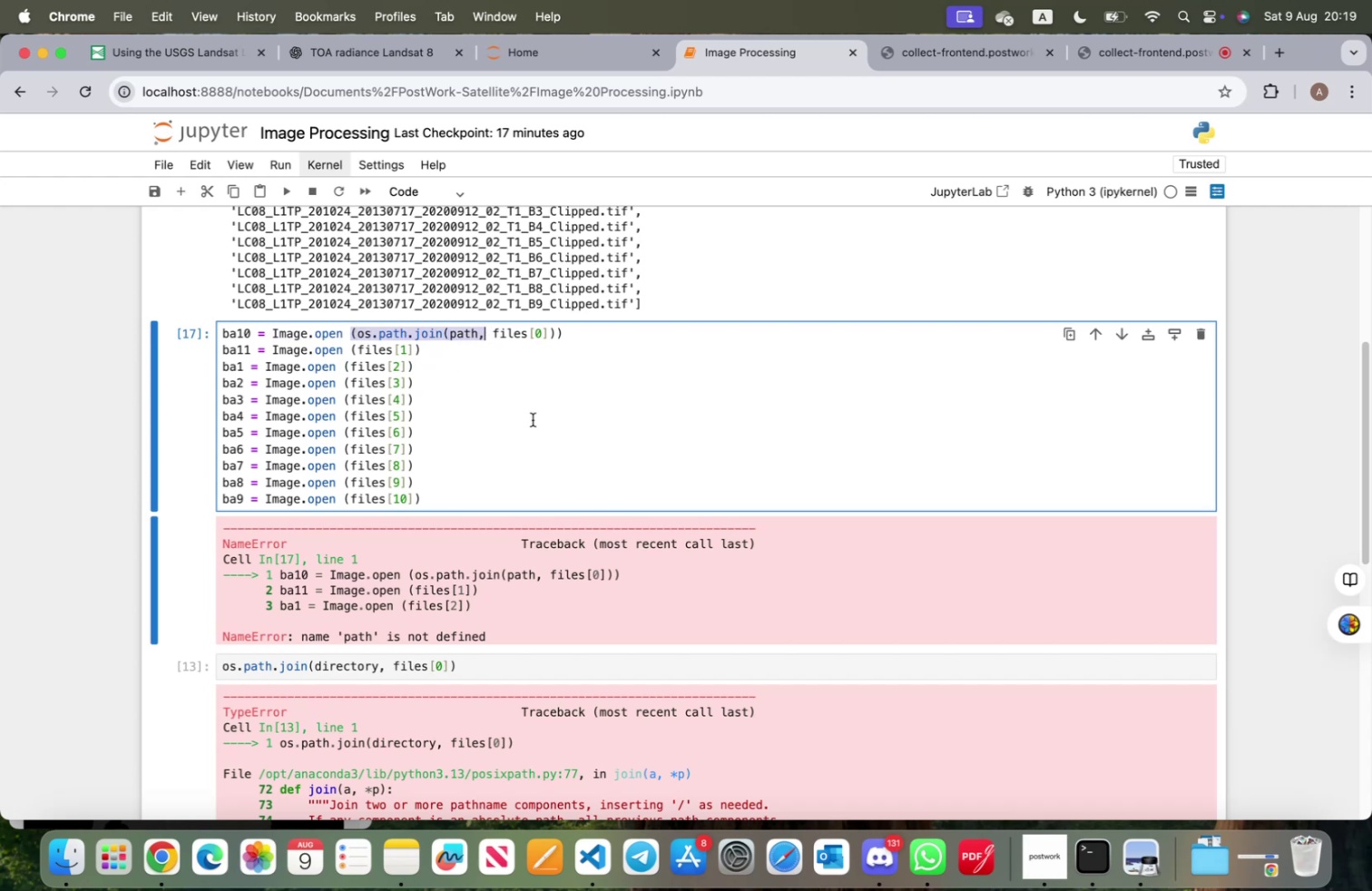 
key(Meta+CommandLeft)
 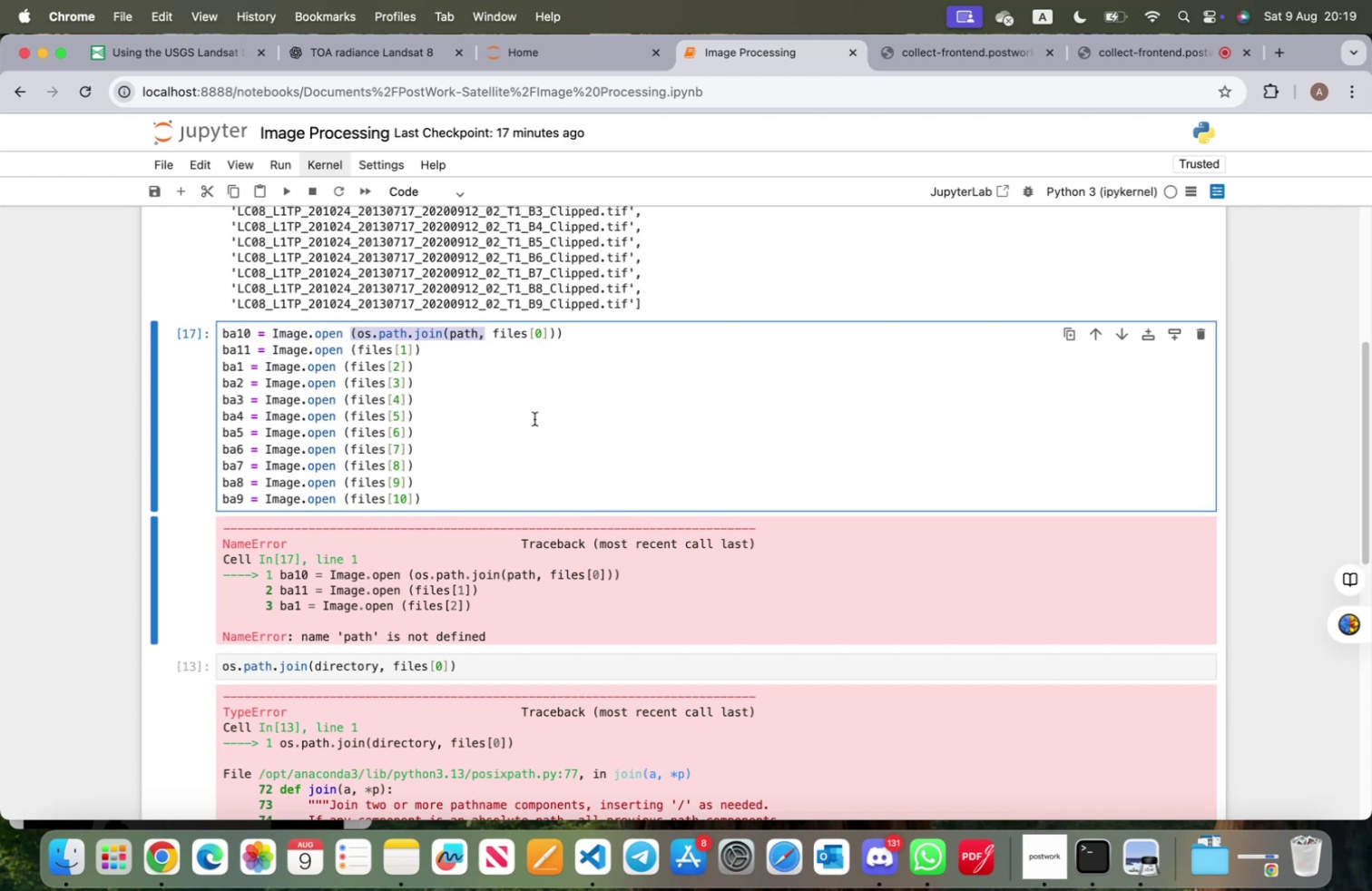 
key(Meta+C)
 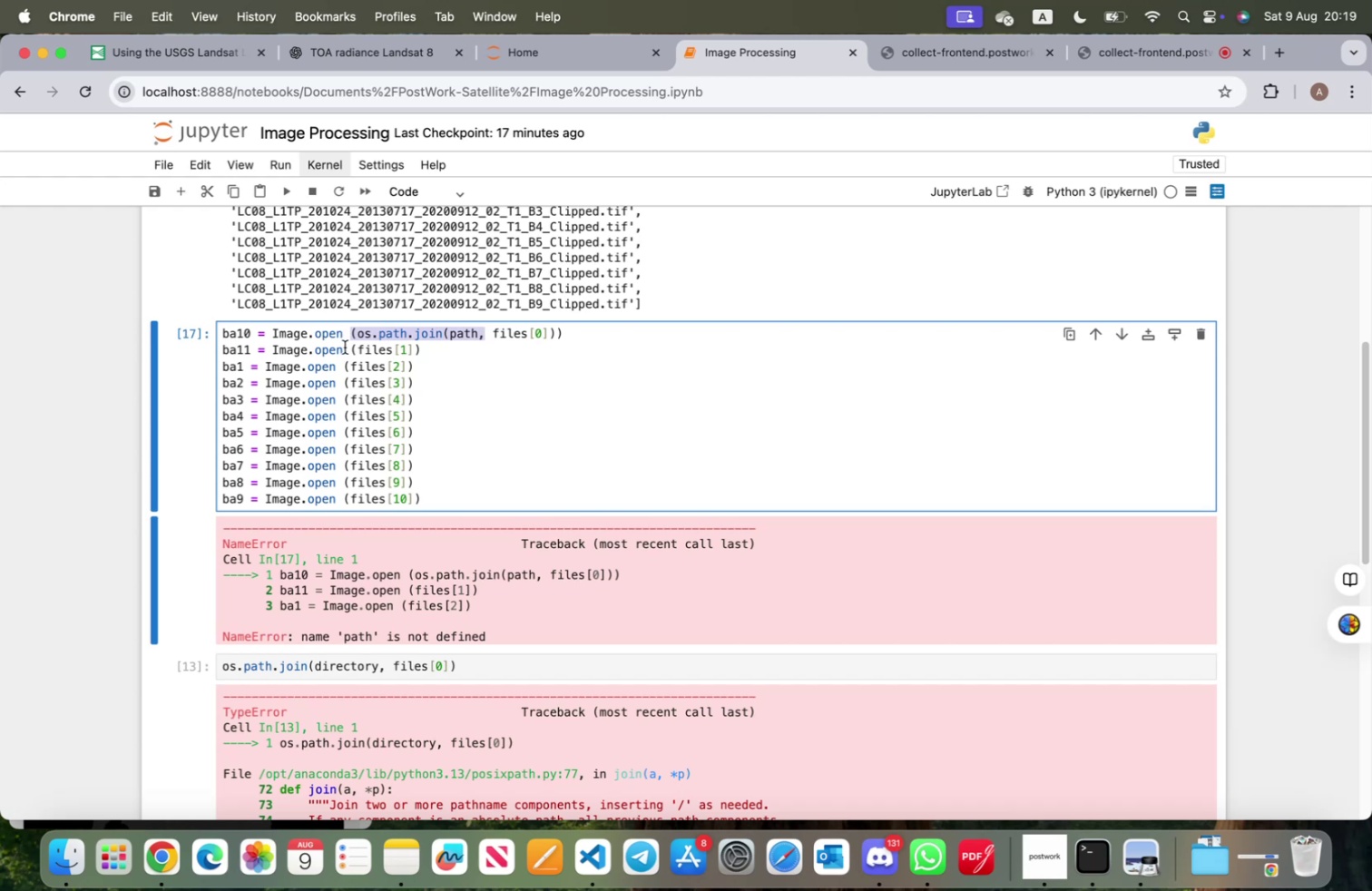 
left_click([348, 348])
 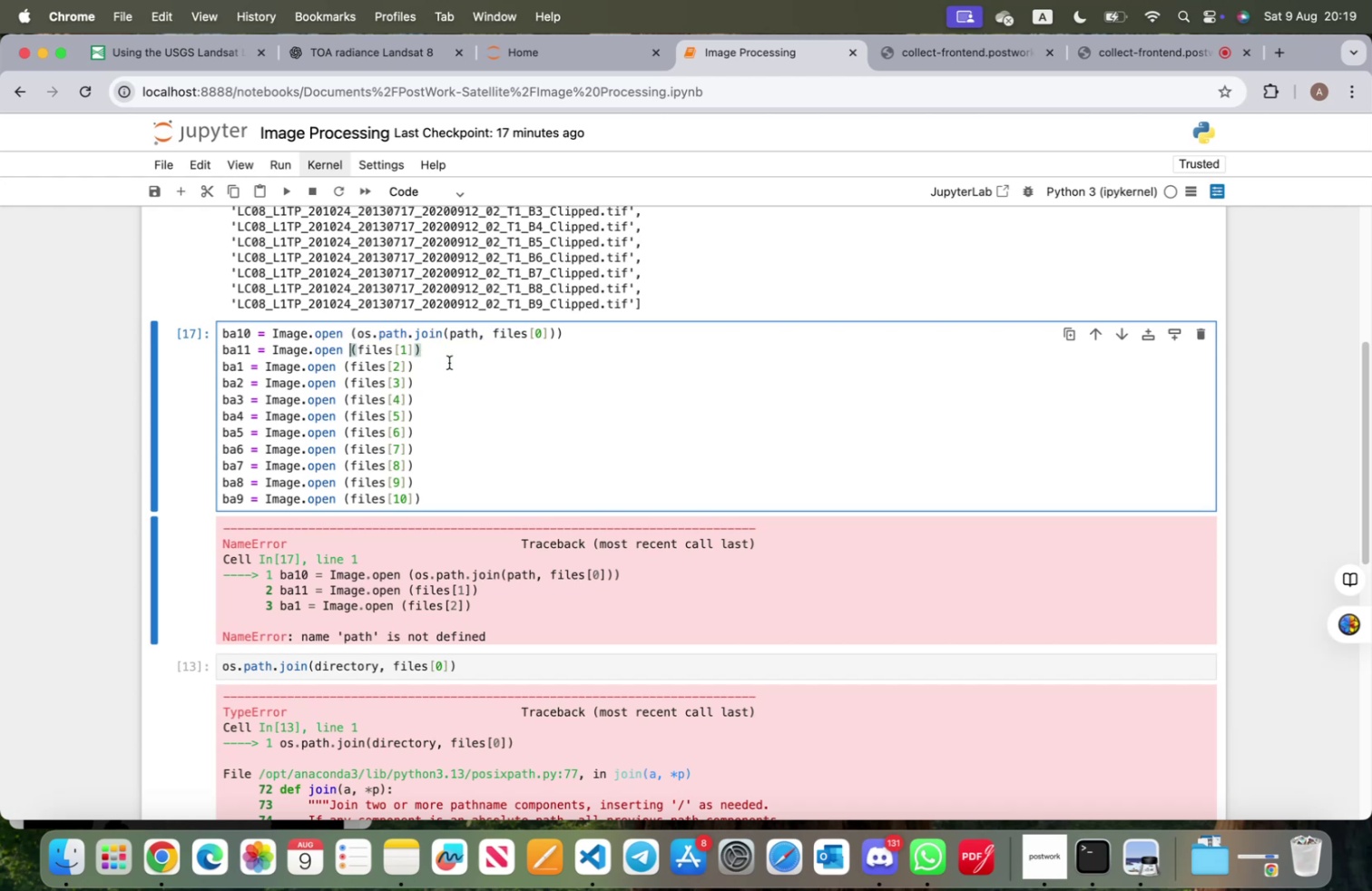 
key(Meta+V)
 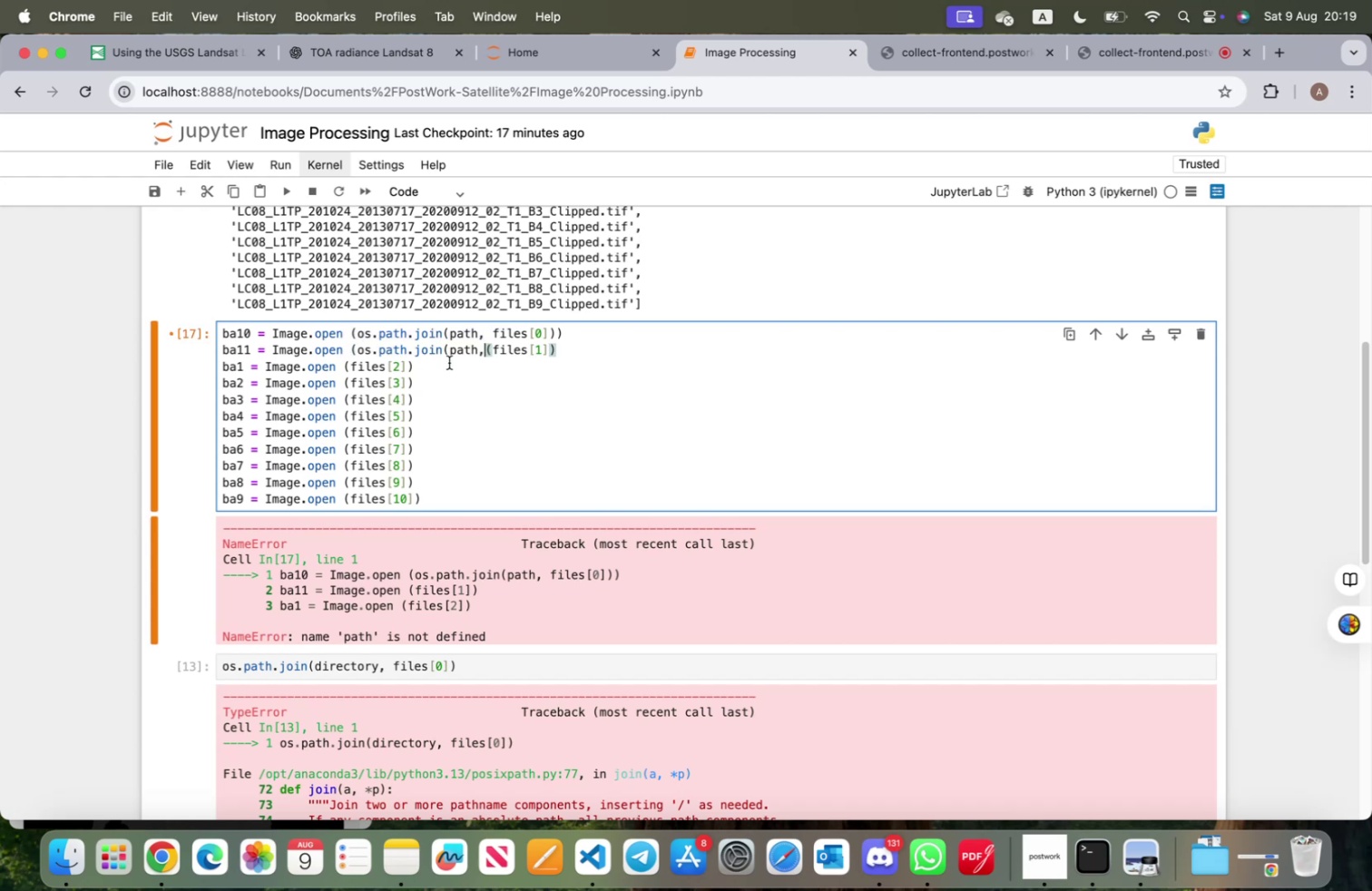 
key(Space)
 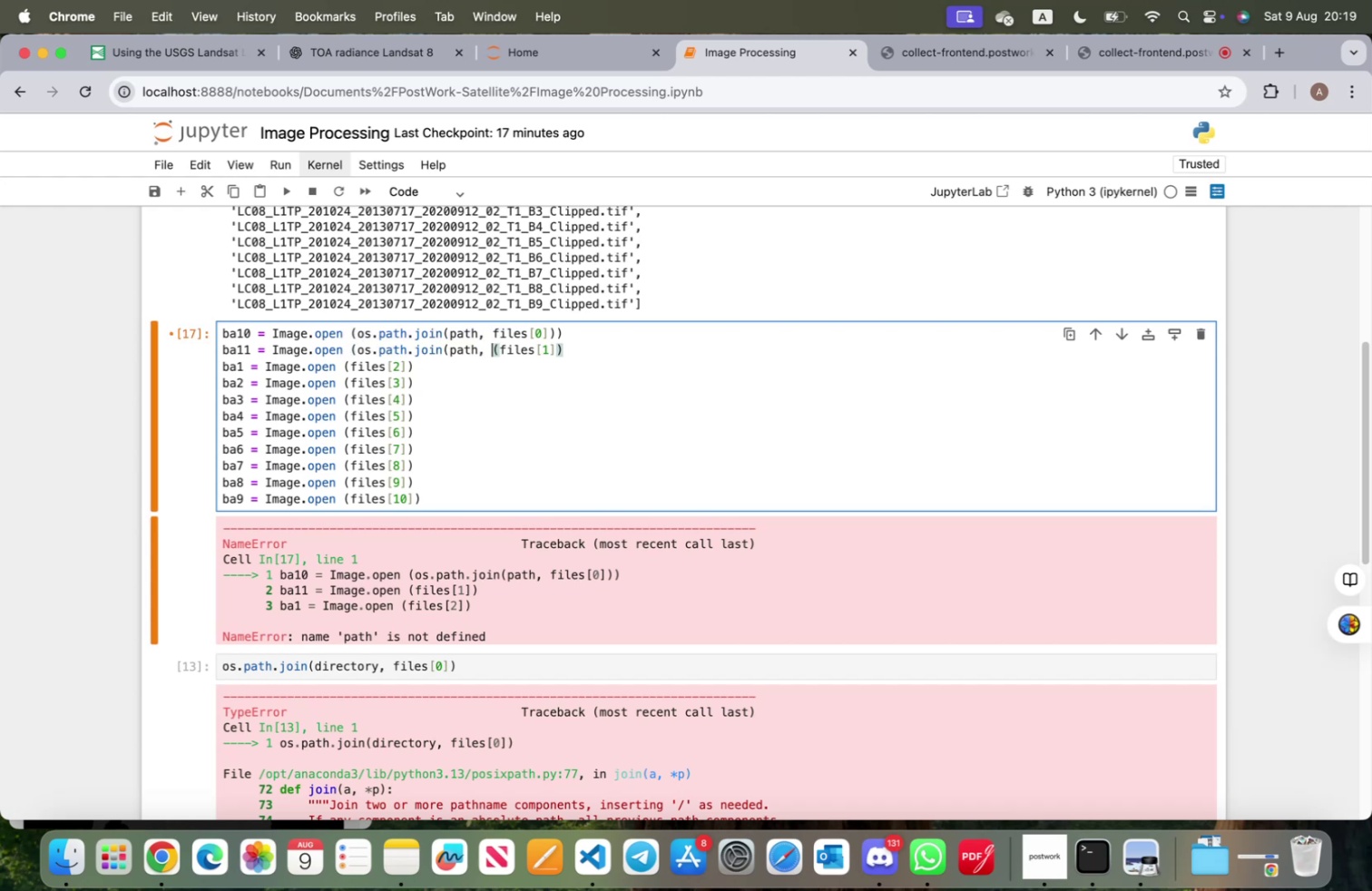 
hold_key(key=ArrowRight, duration=1.04)
 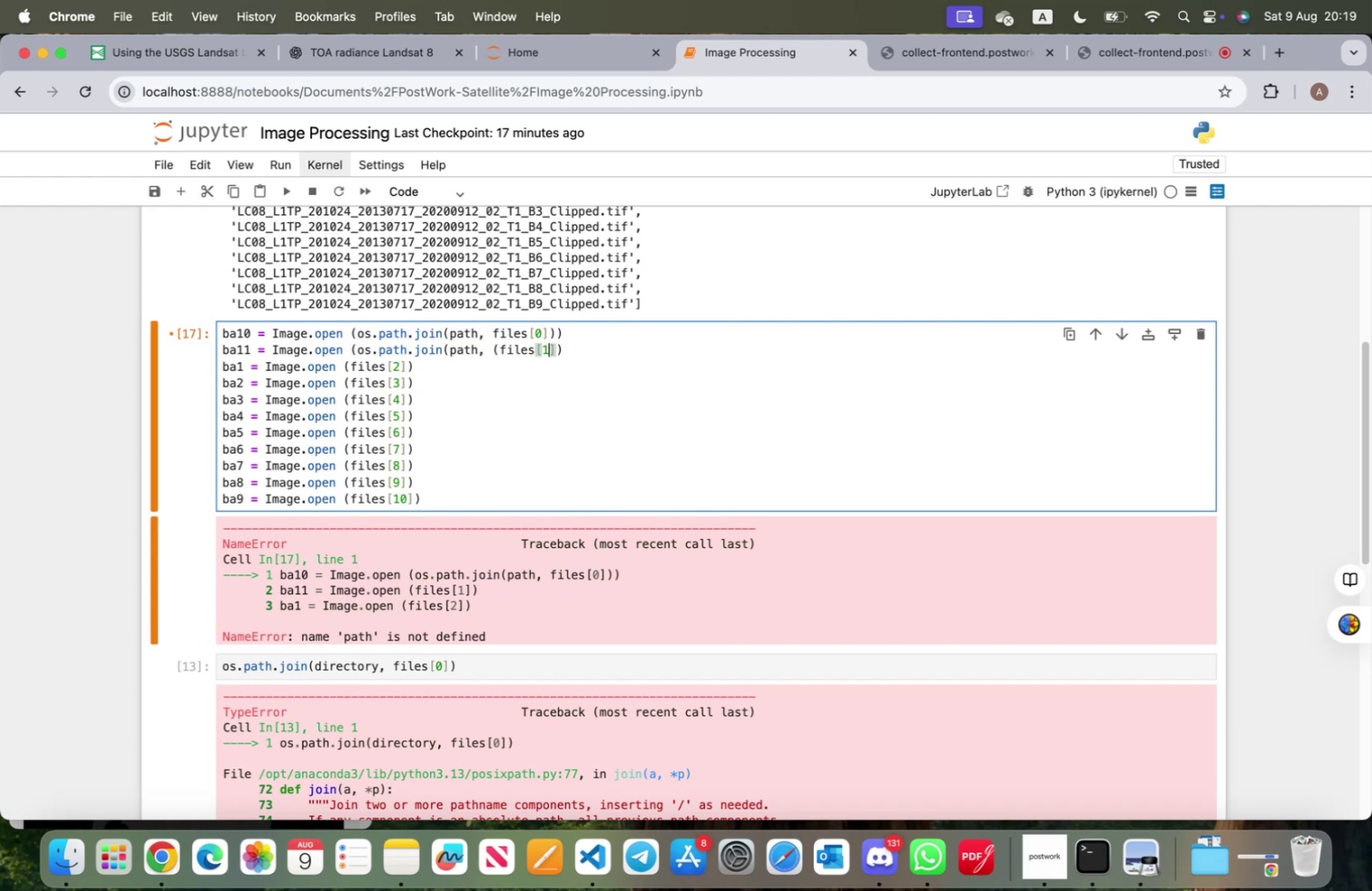 
key(ArrowRight)
 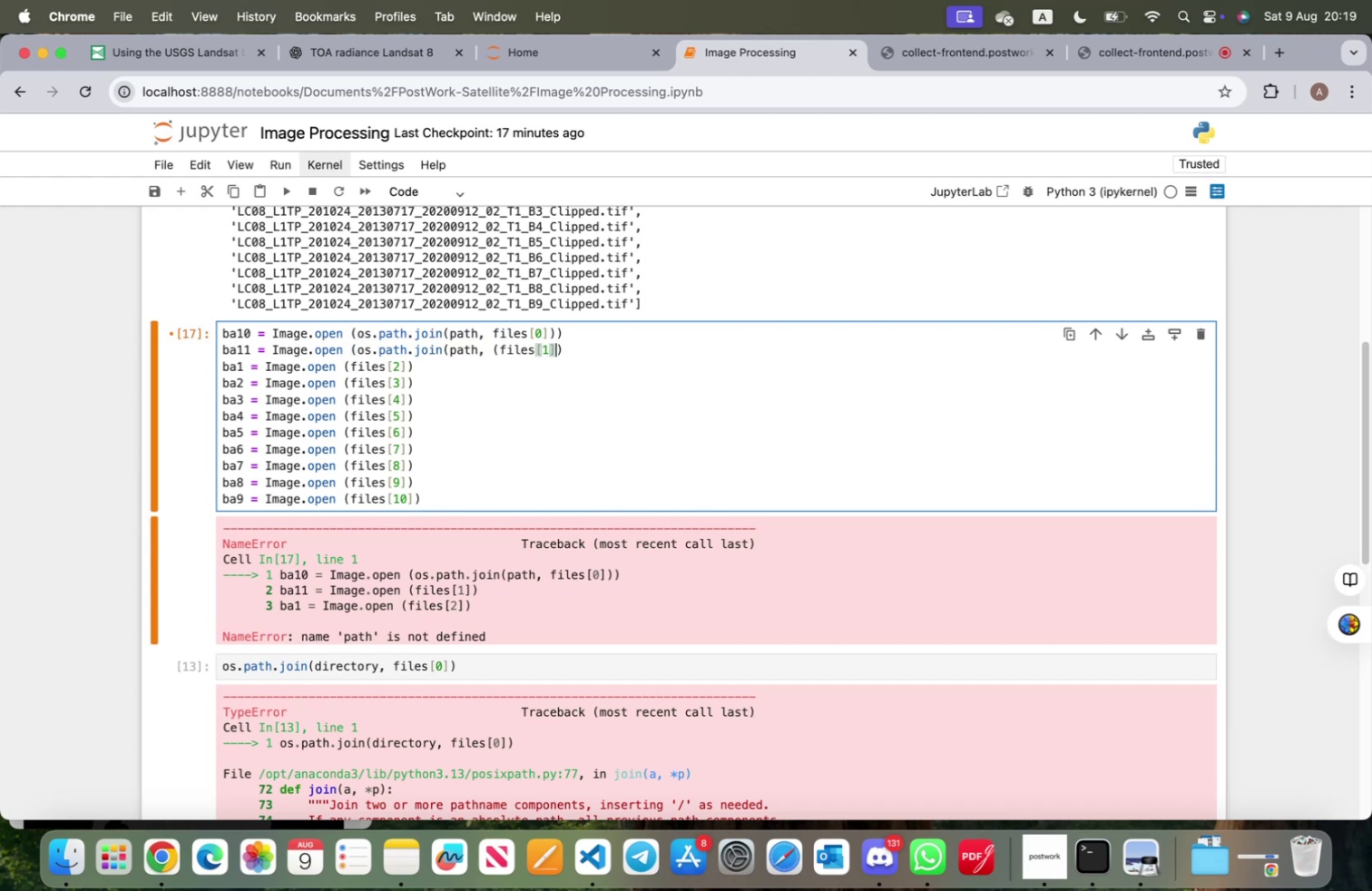 
key(ArrowRight)
 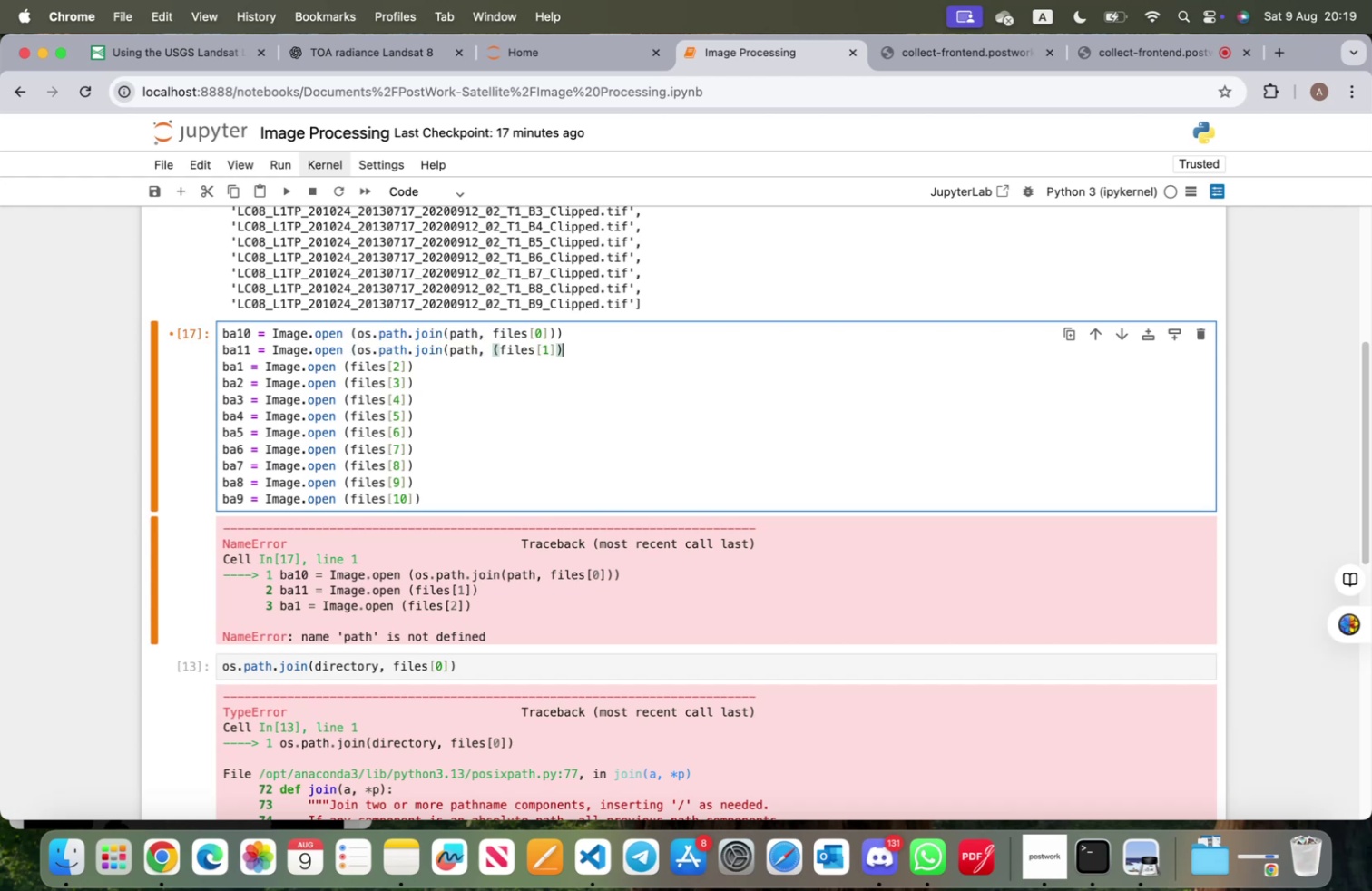 
key(Shift+0)
 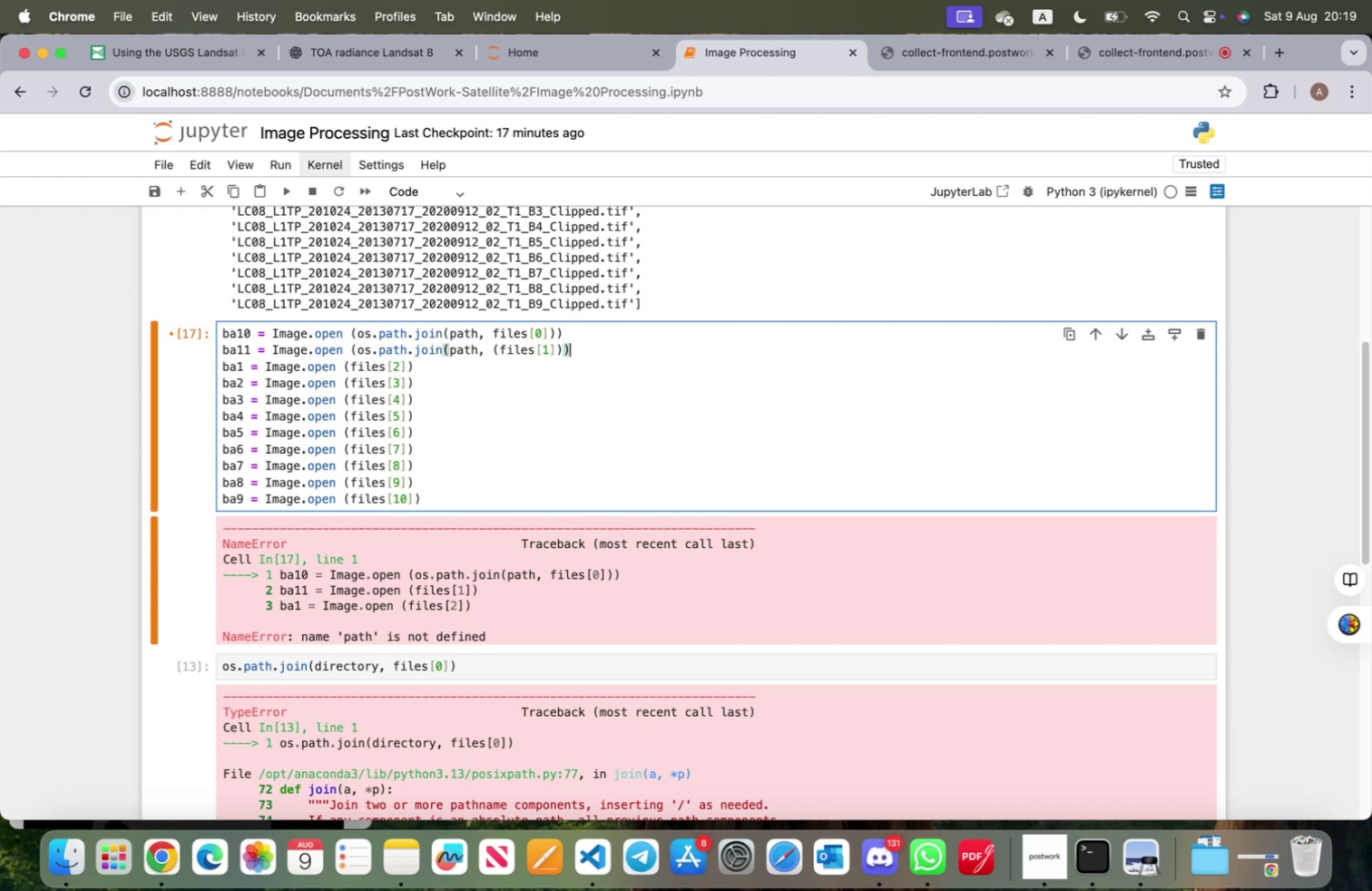 
key(ArrowDown)
 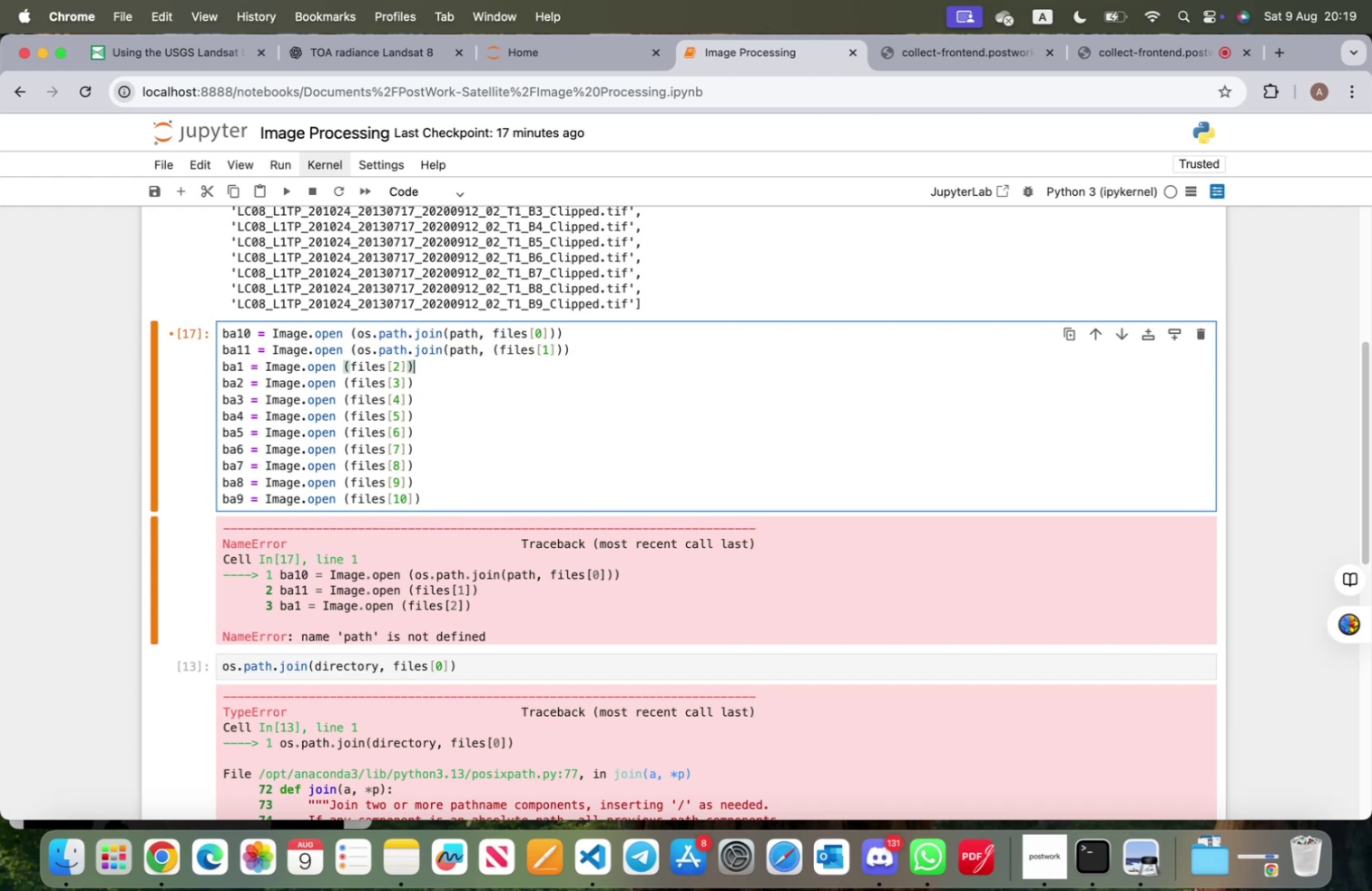 
key(ArrowLeft)
 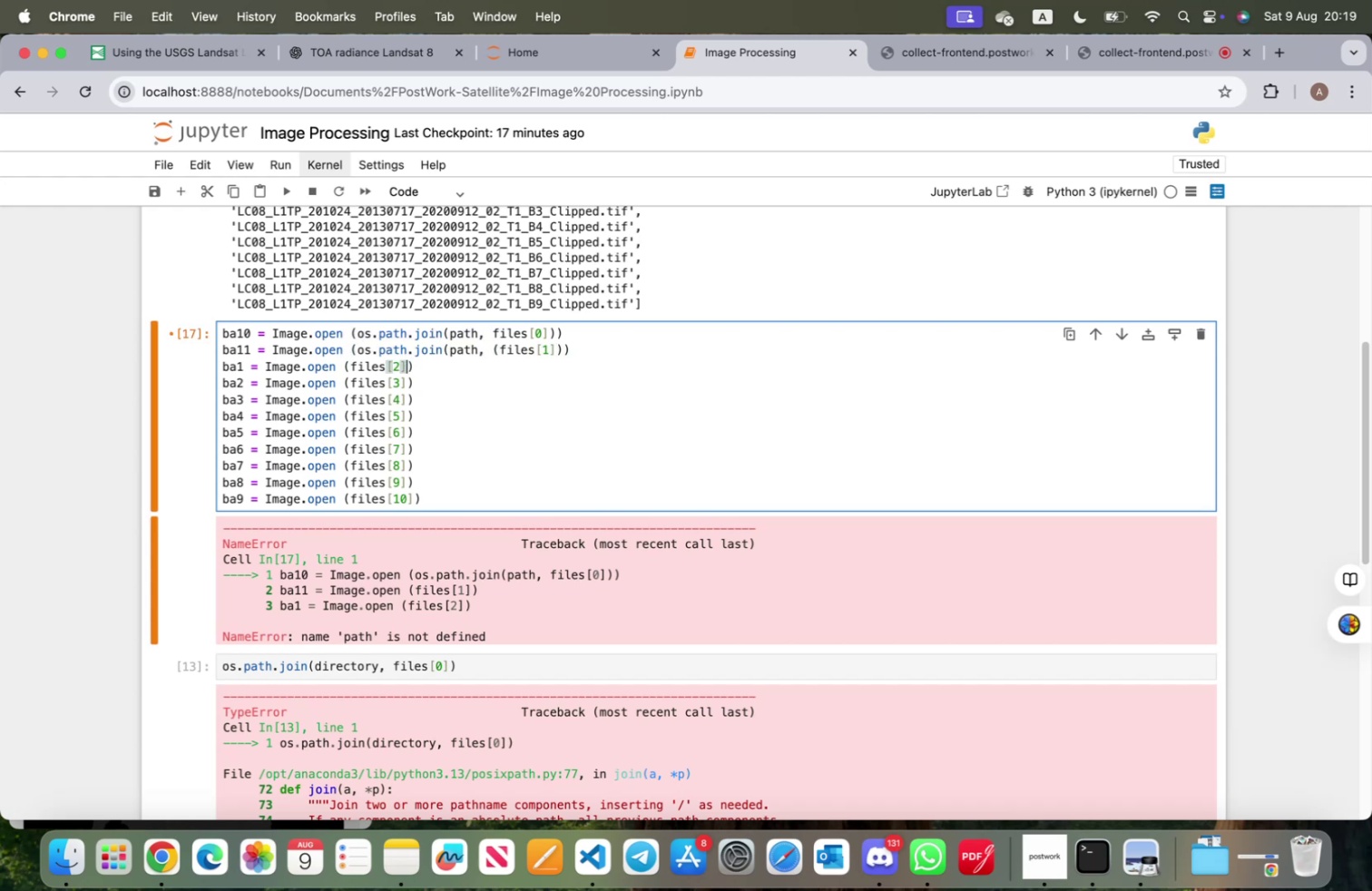 
key(ArrowLeft)
 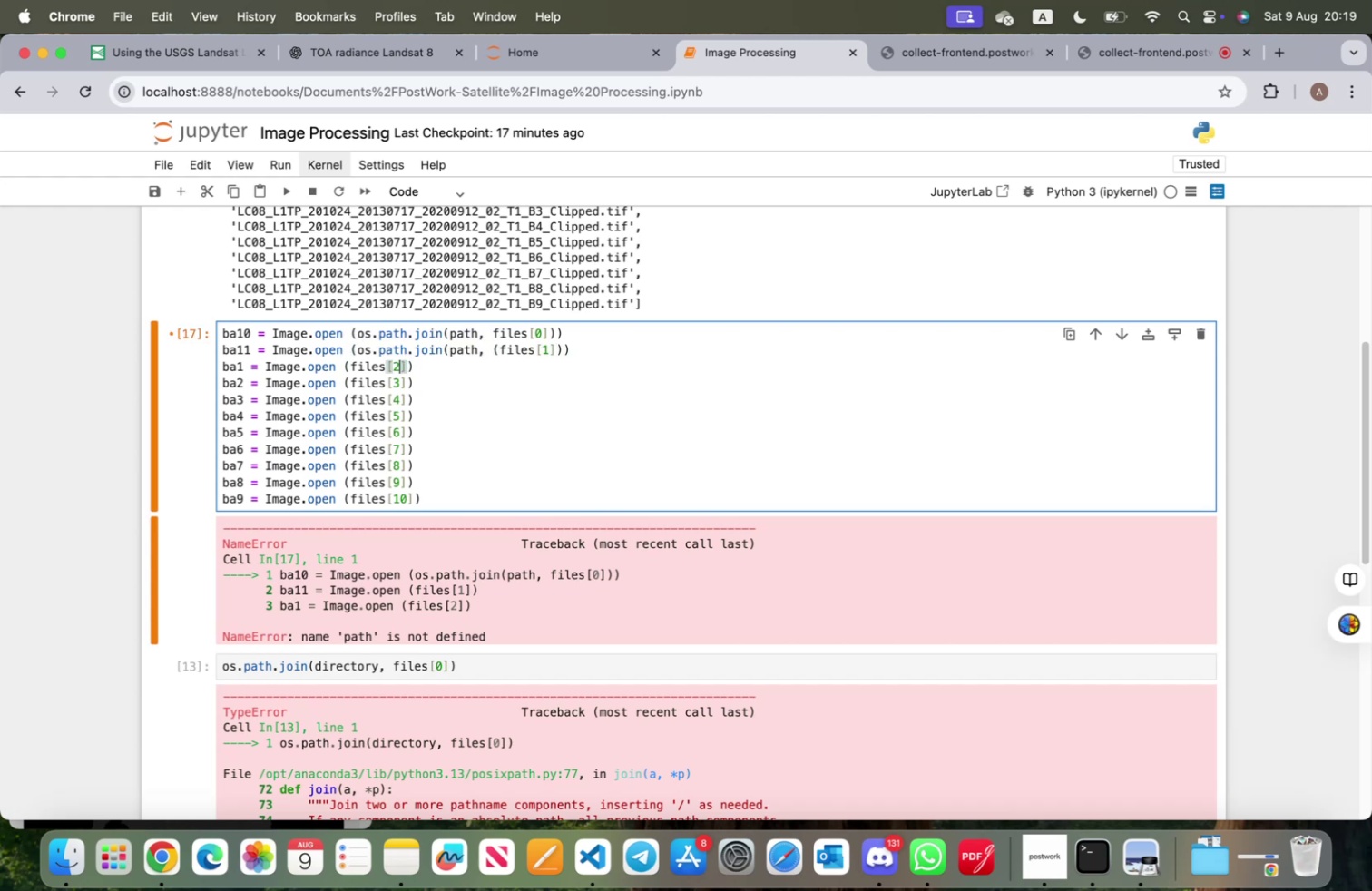 
key(ArrowLeft)
 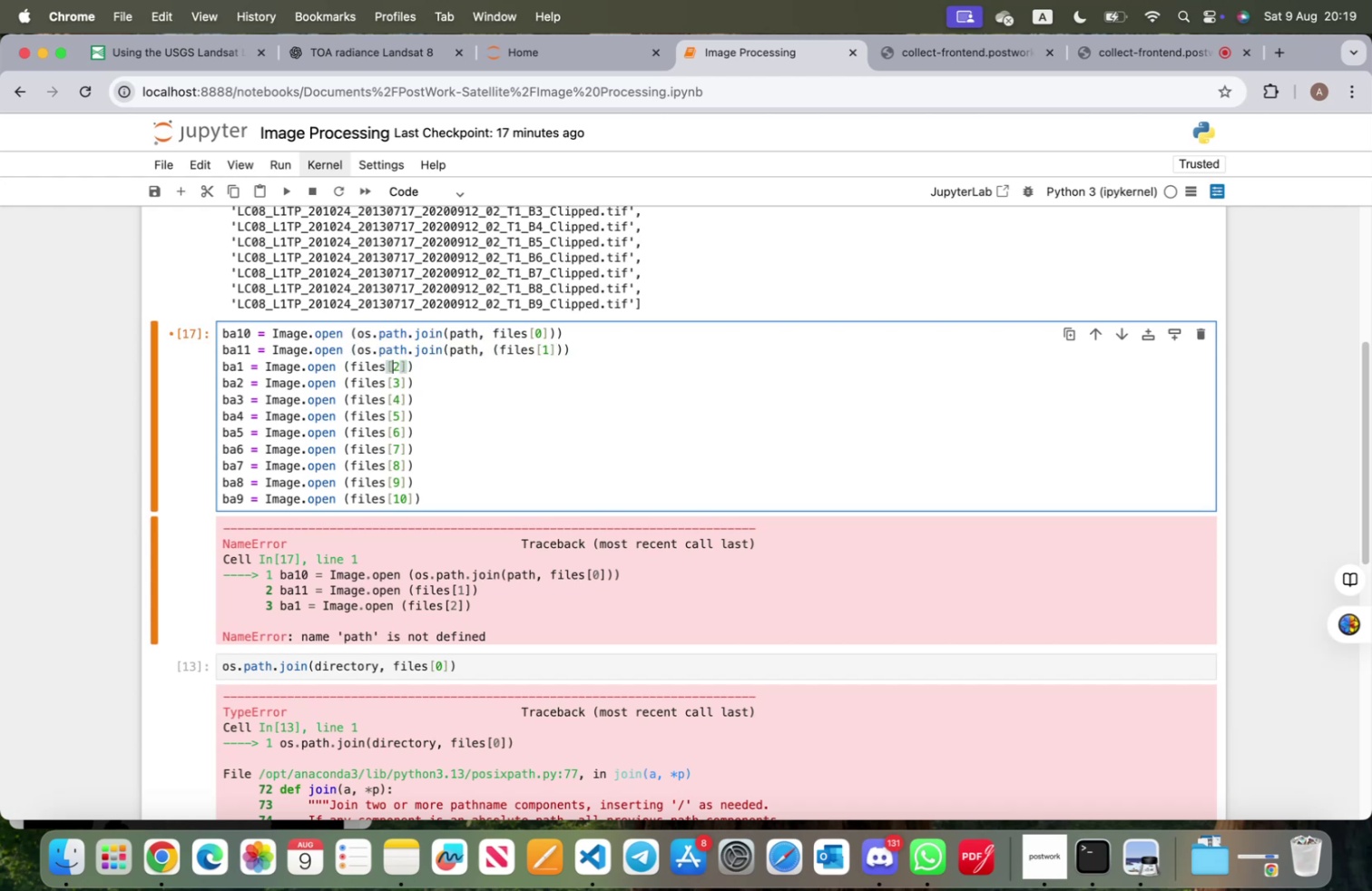 
key(ArrowLeft)
 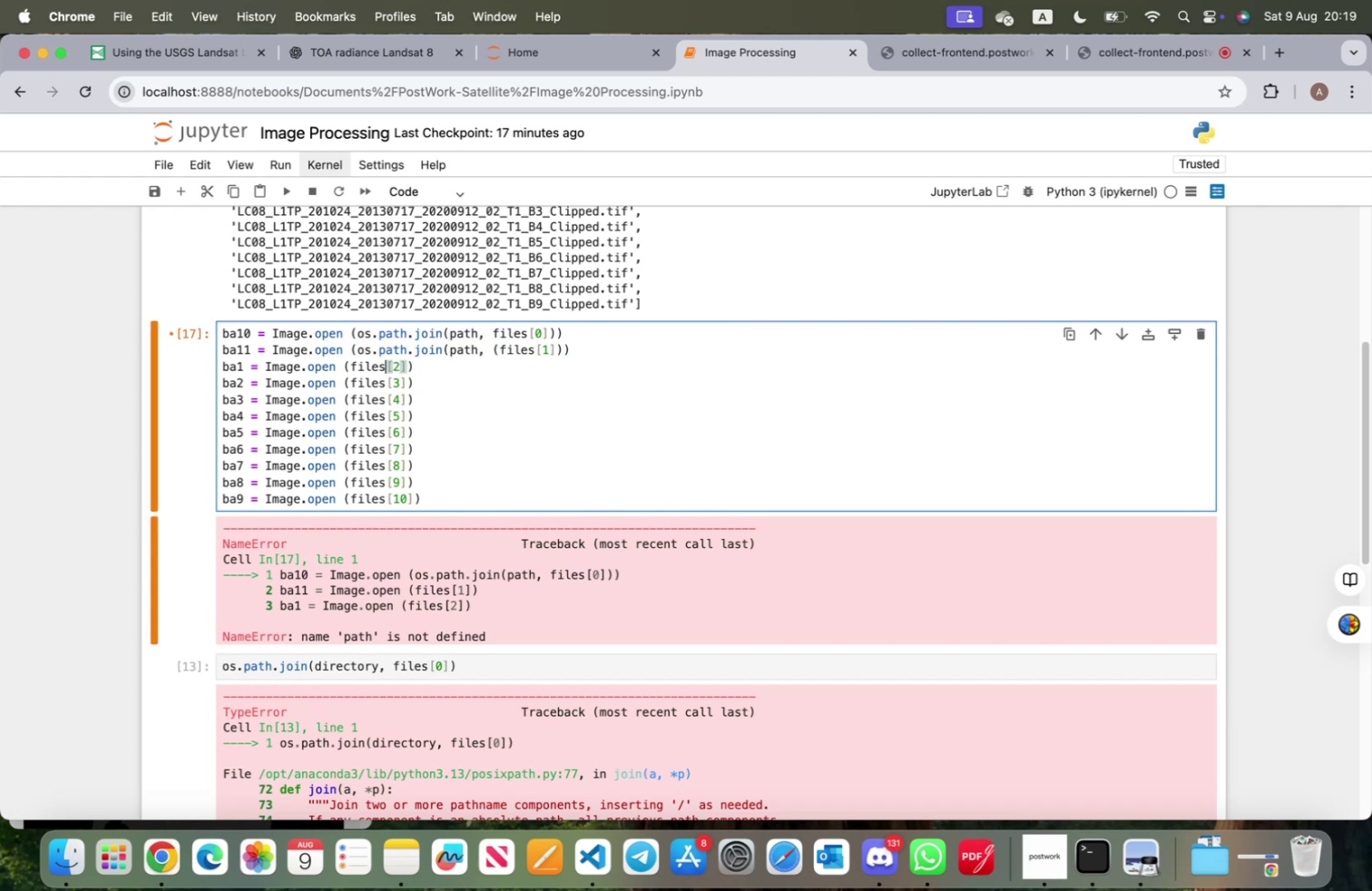 
key(ArrowLeft)
 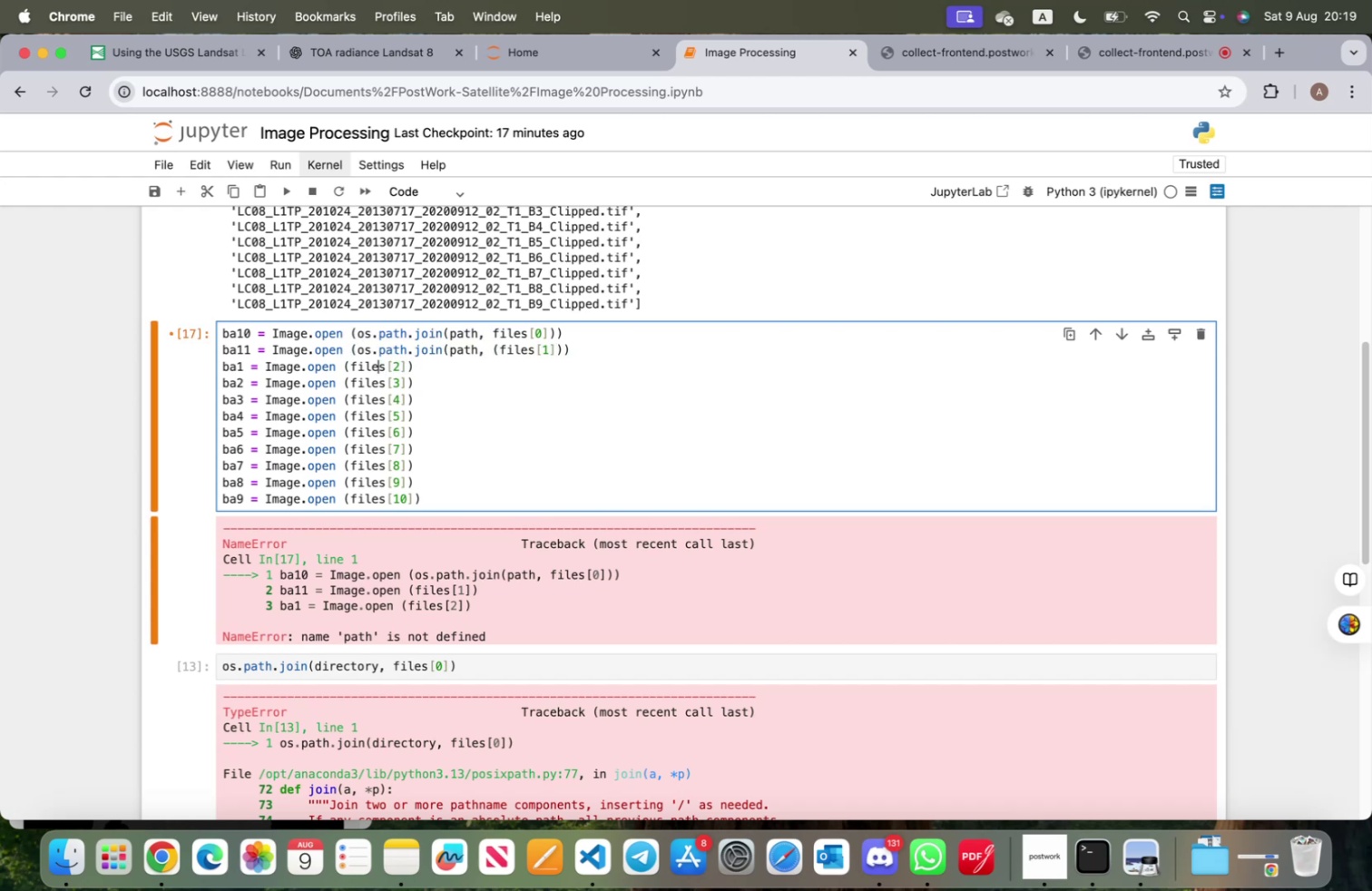 
key(ArrowLeft)
 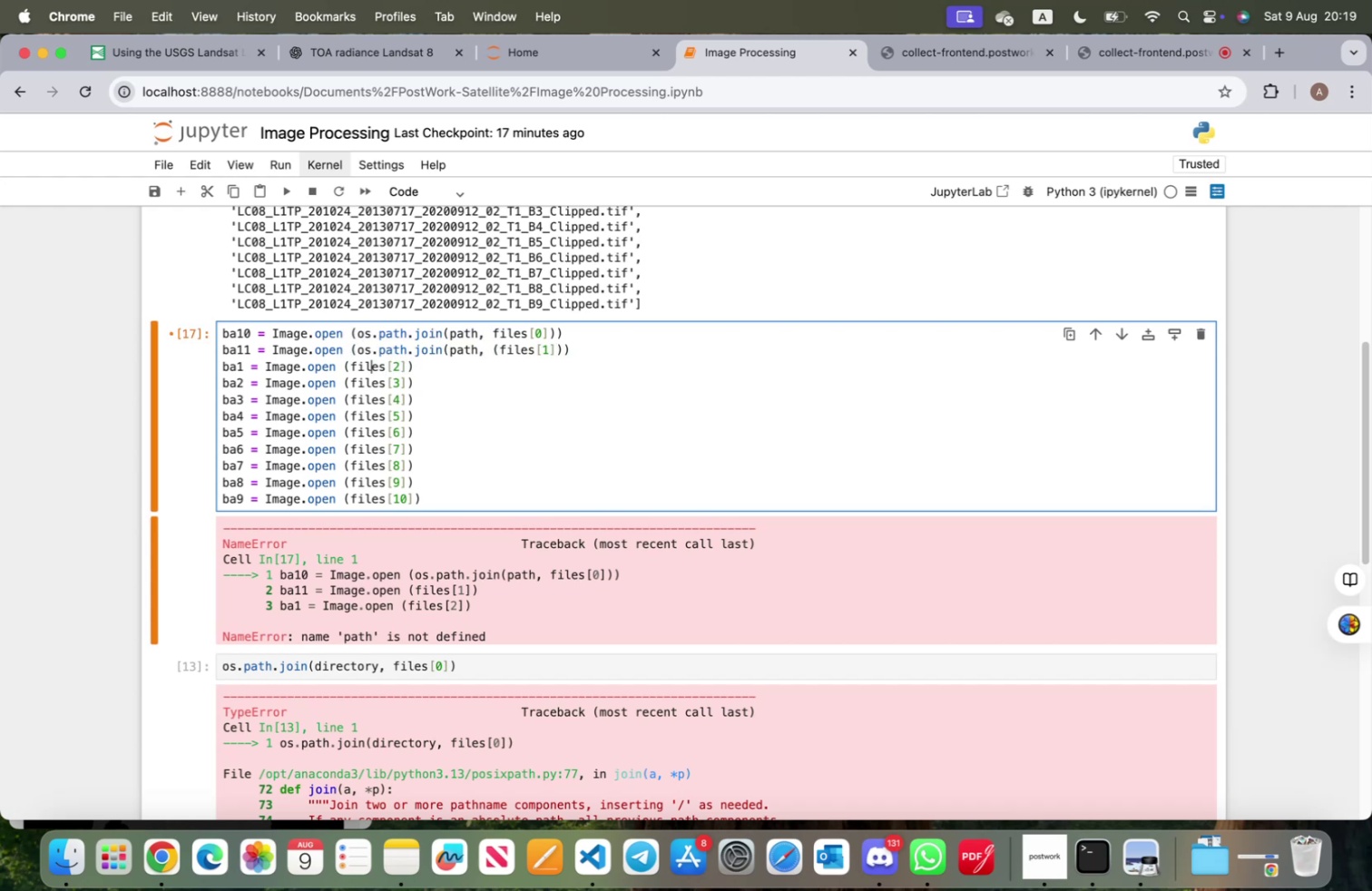 
key(ArrowLeft)
 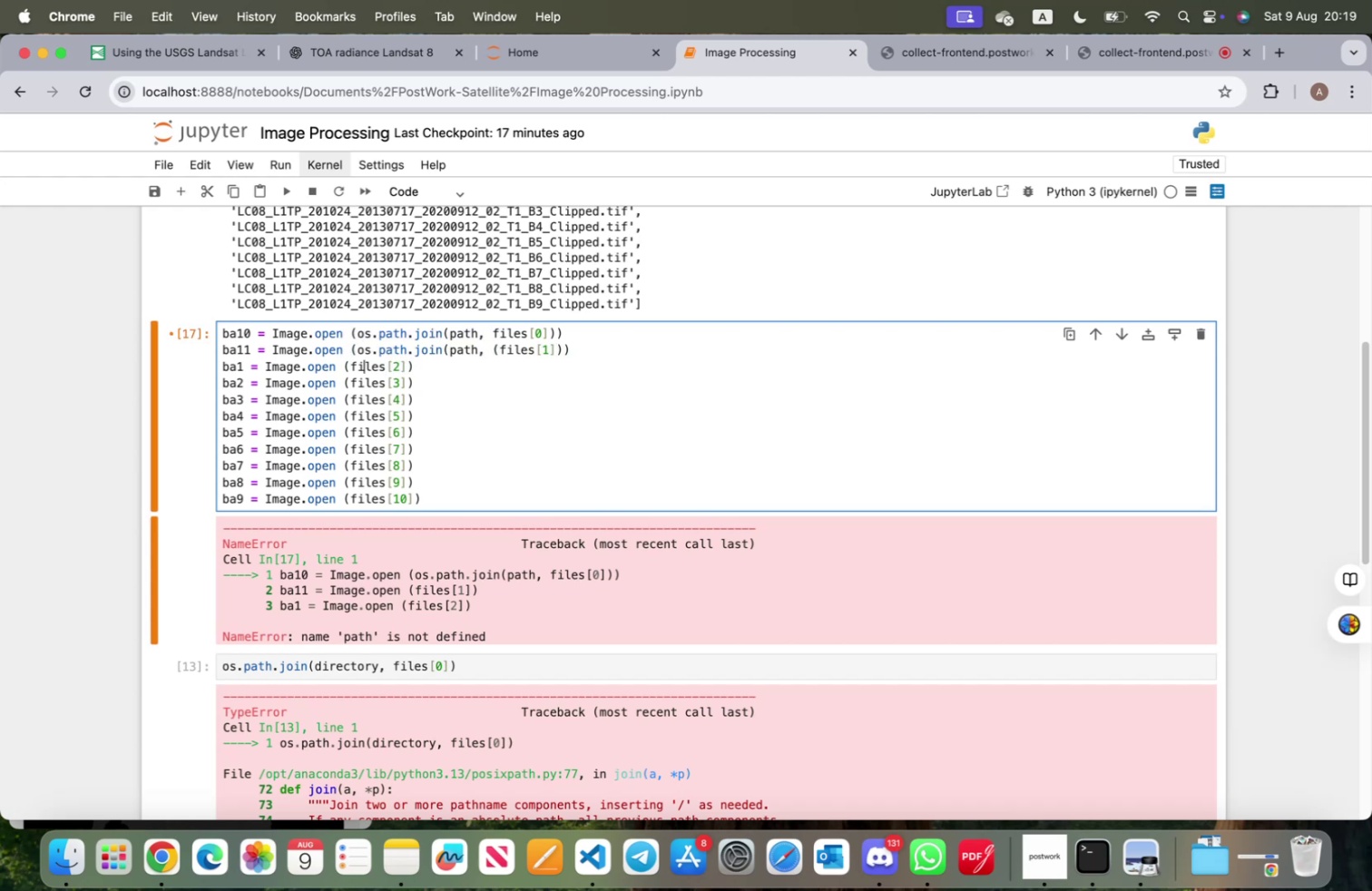 
key(ArrowLeft)
 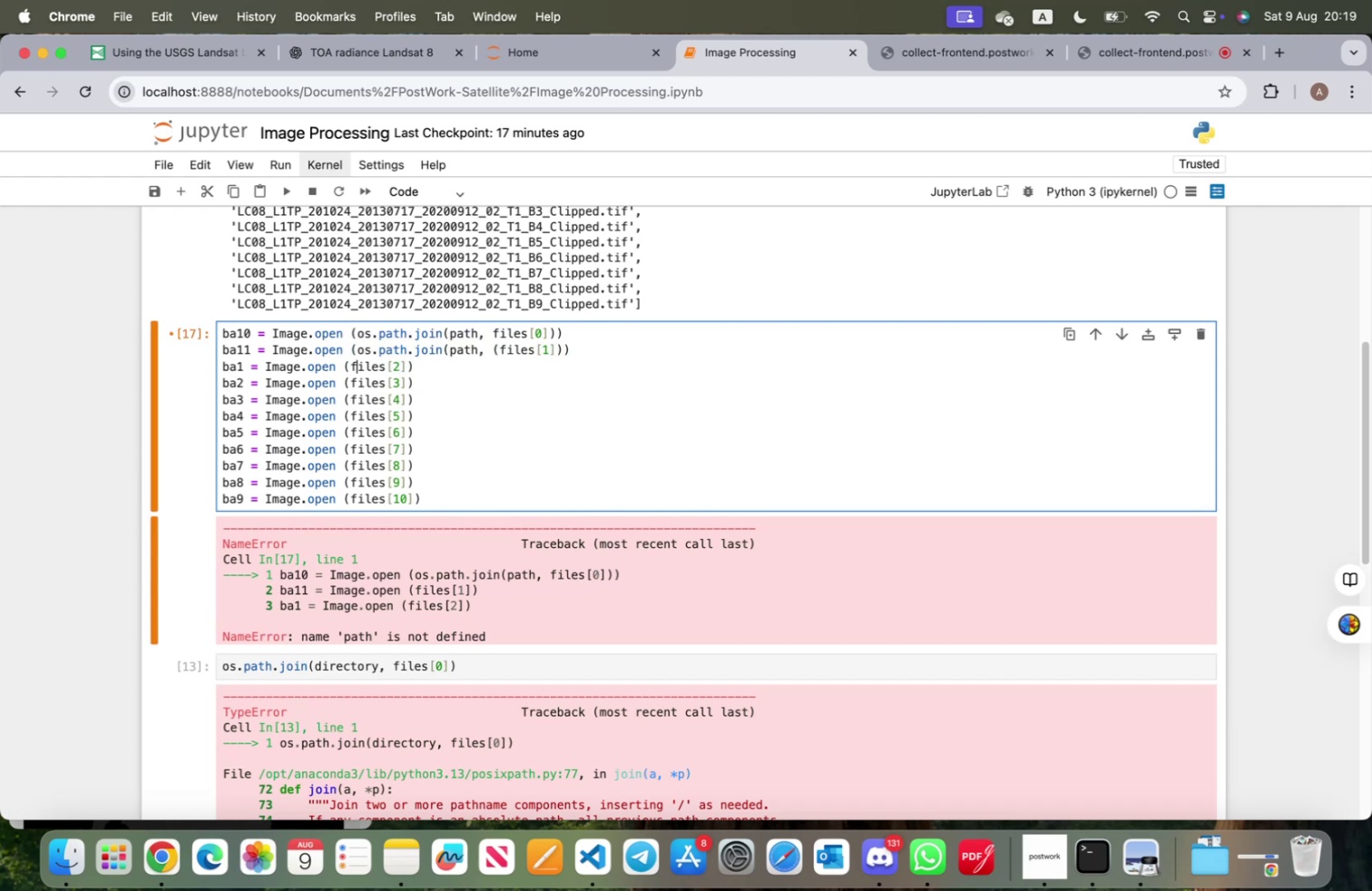 
key(ArrowLeft)
 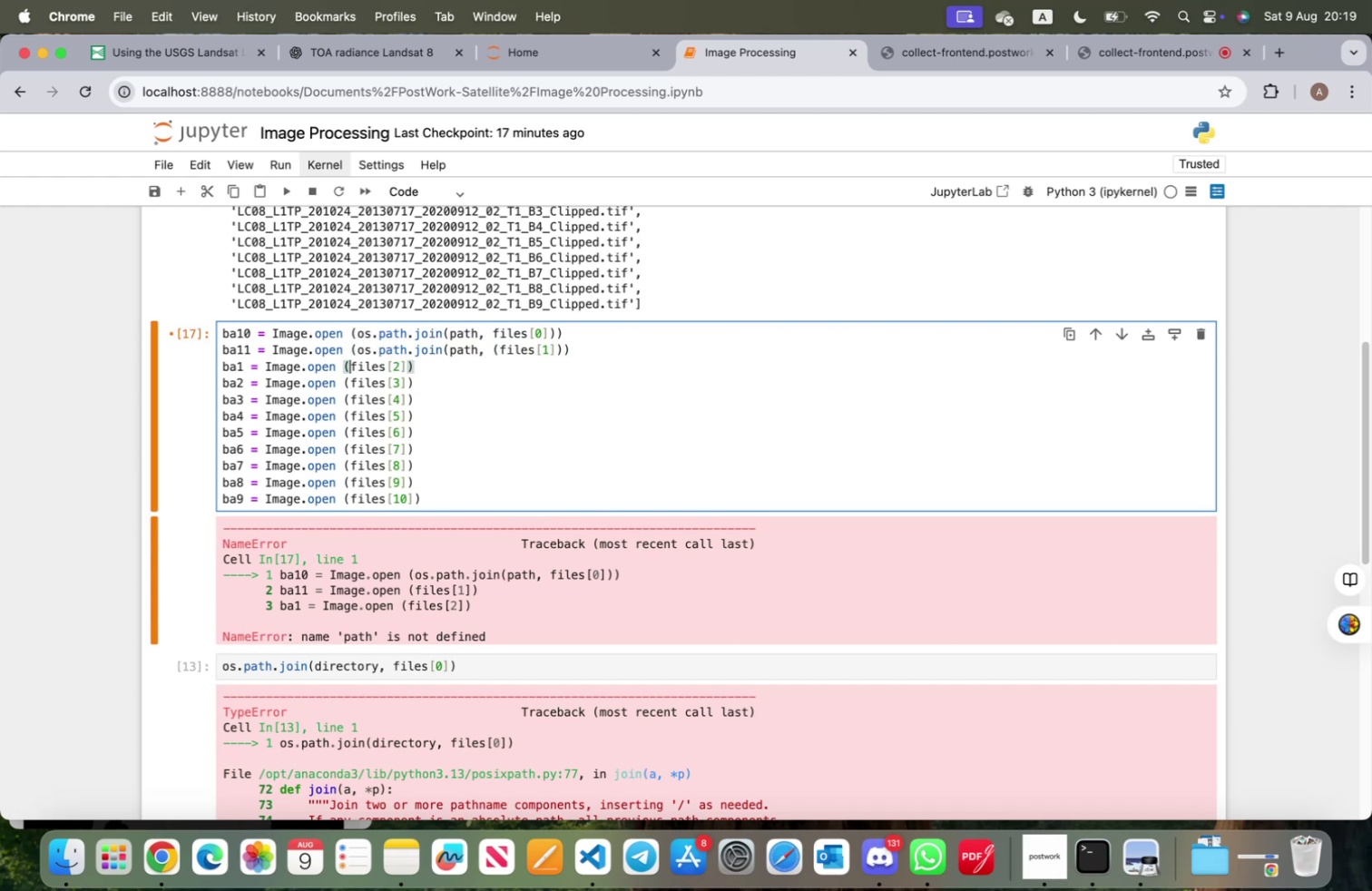 
key(ArrowLeft)
 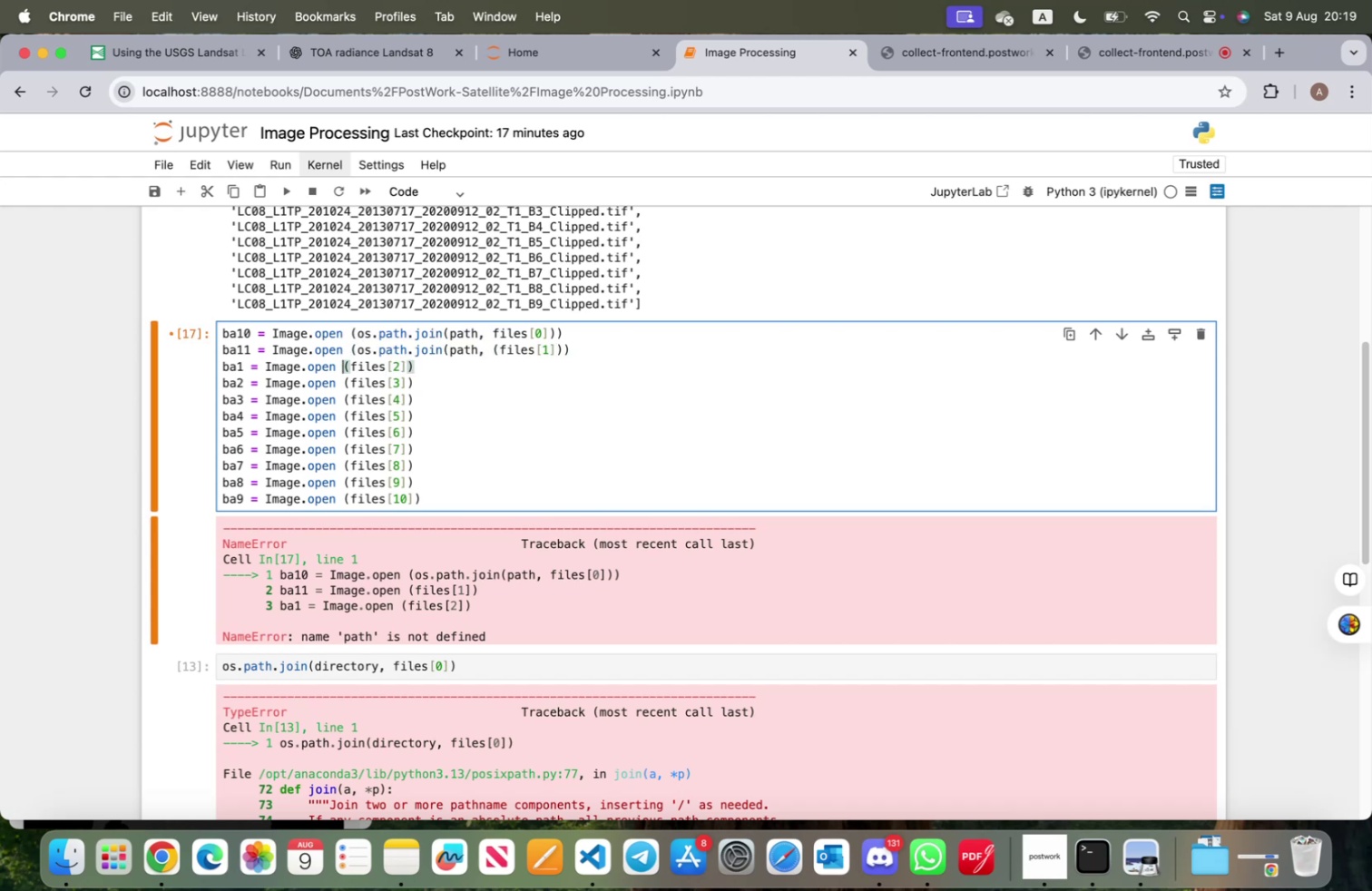 
key(Meta+V)
 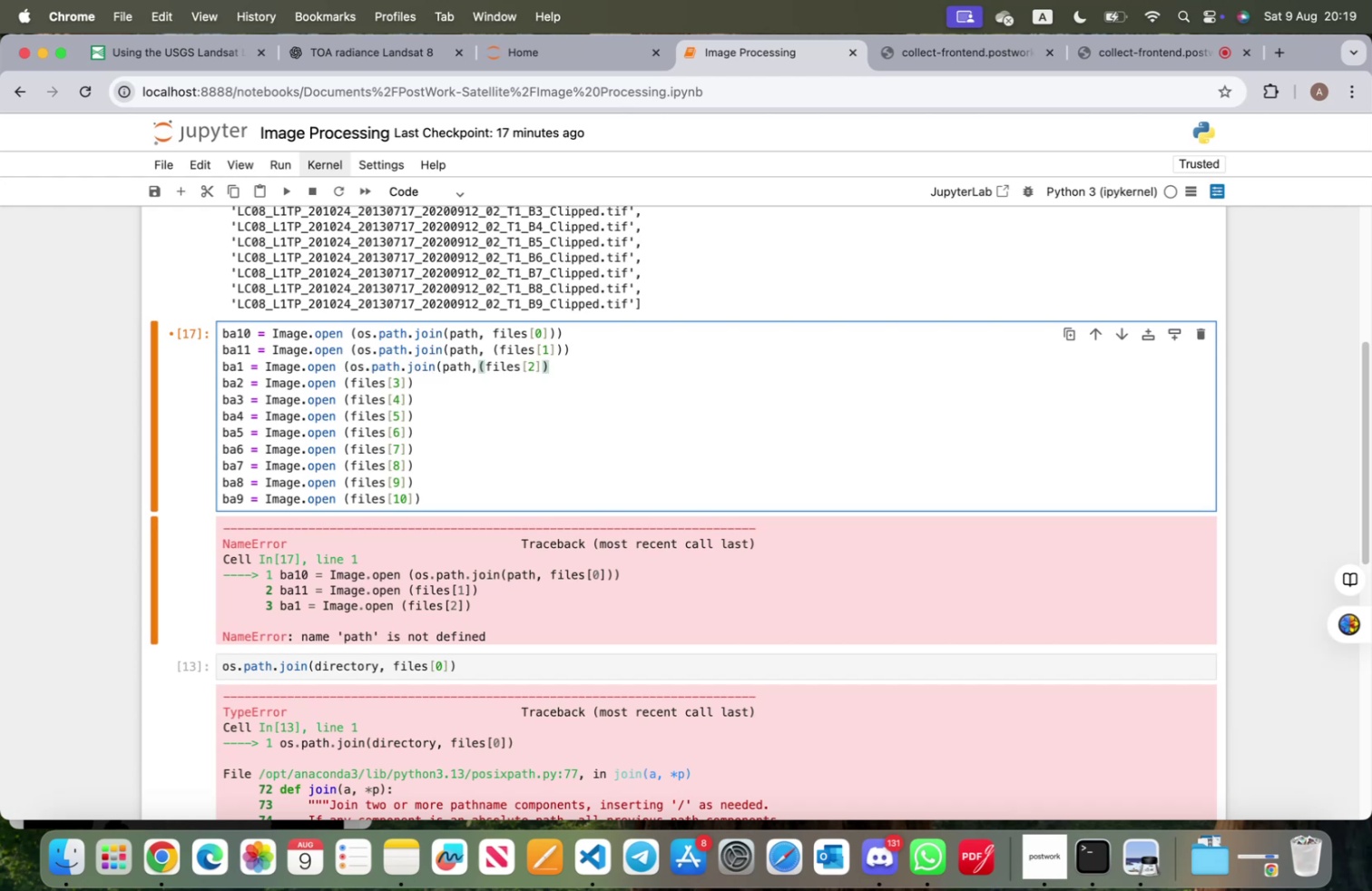 
key(Space)
 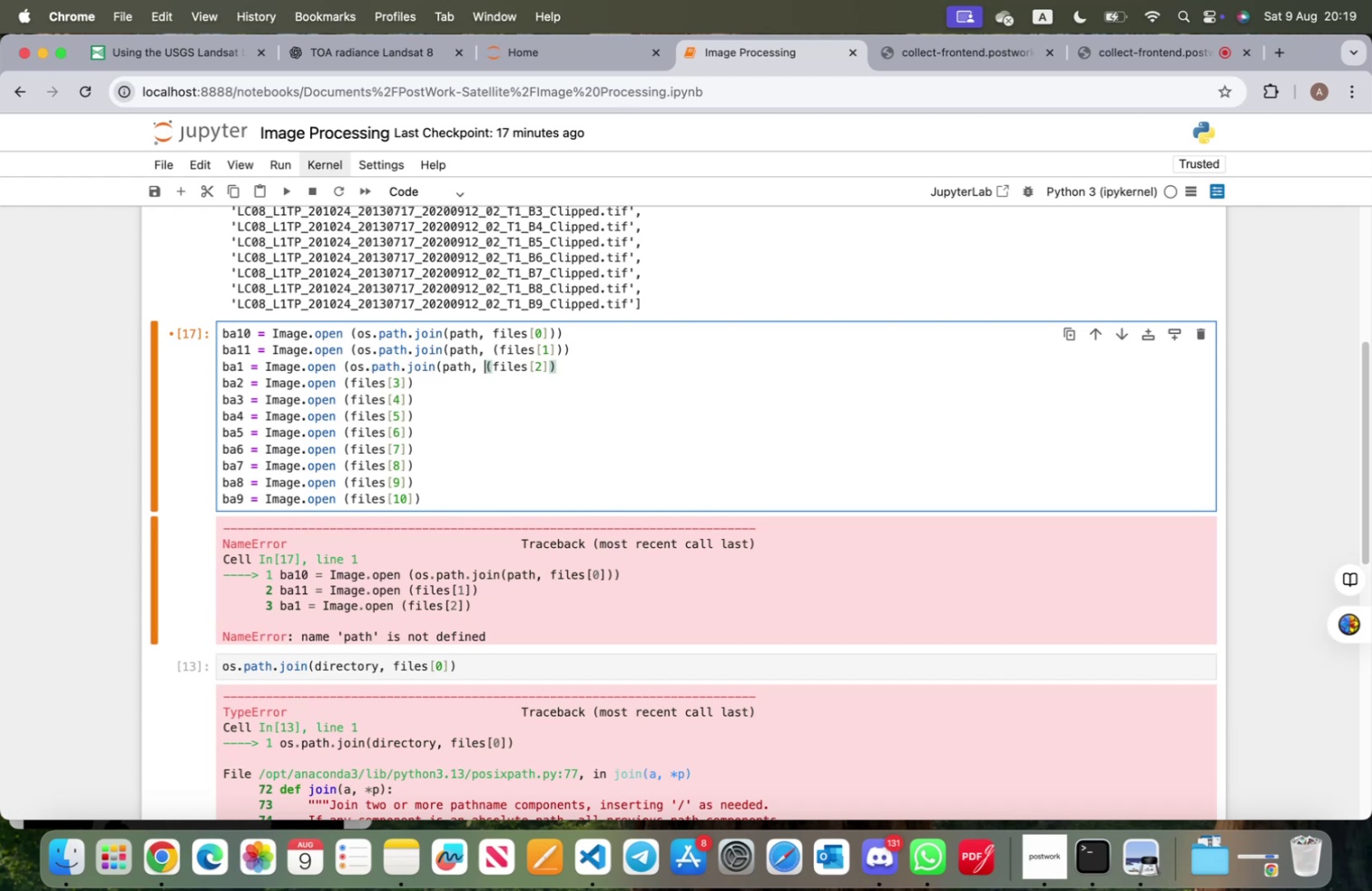 
hold_key(key=ArrowRight, duration=1.09)
 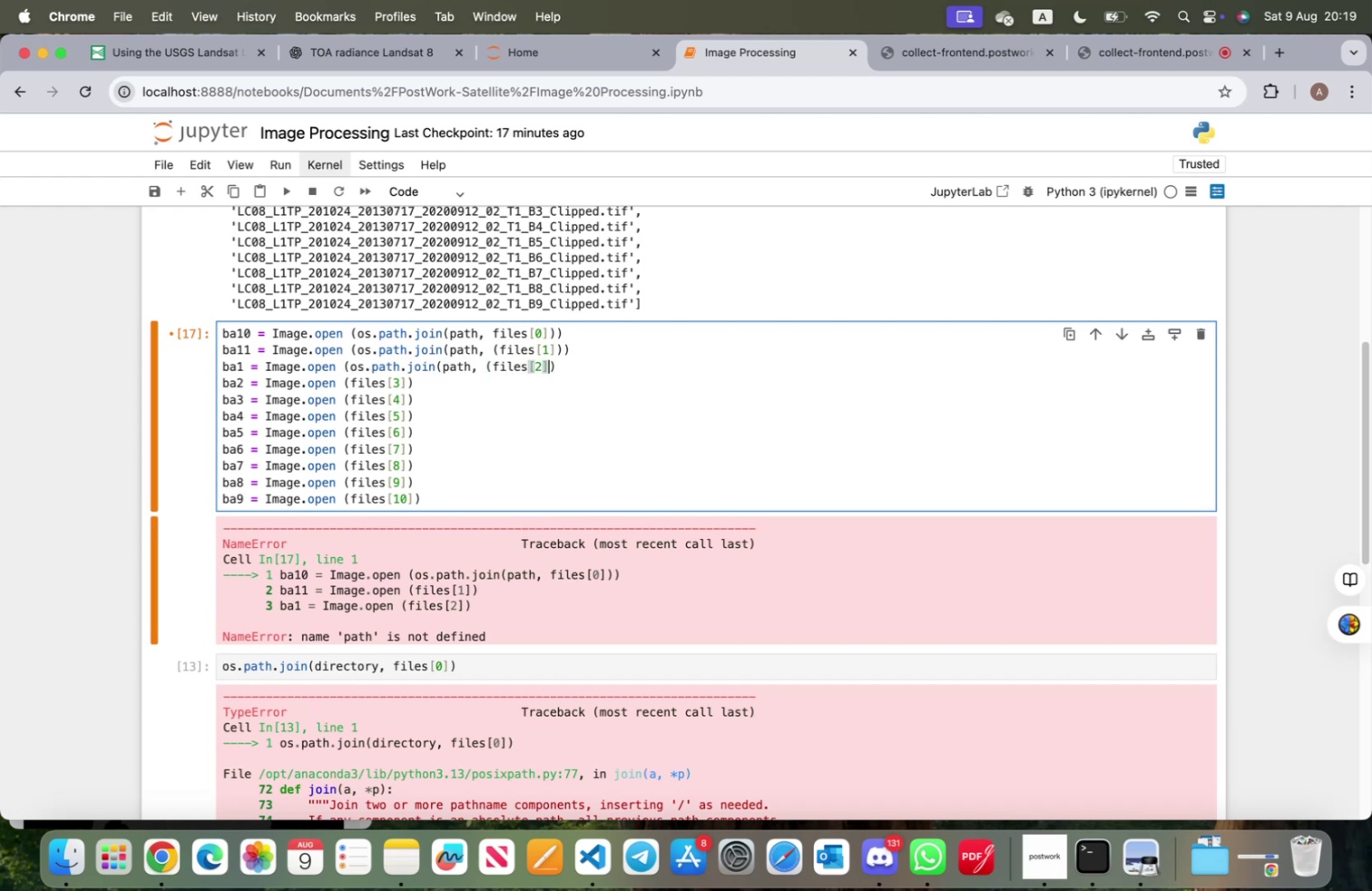 
key(ArrowRight)
 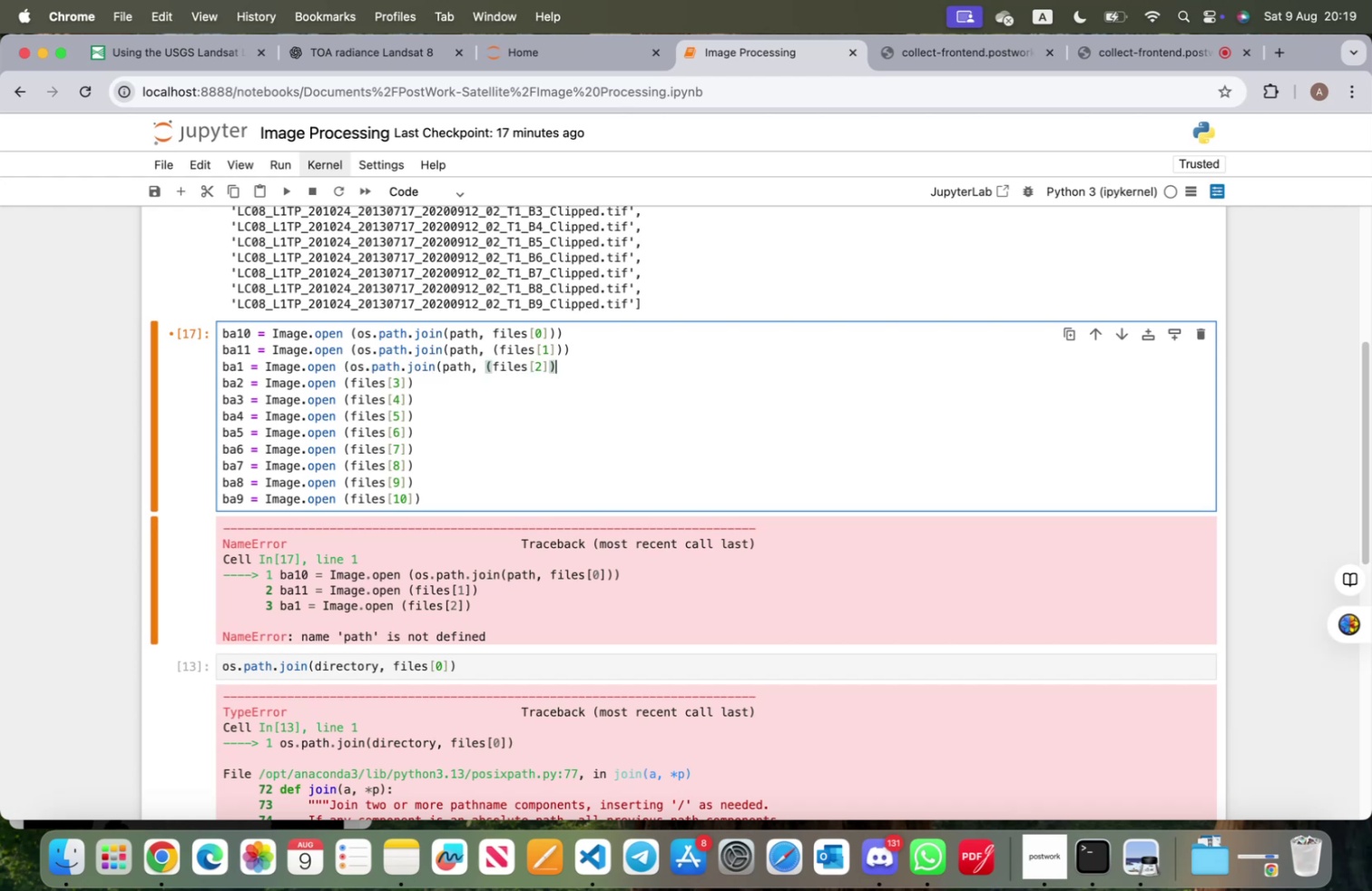 
key(Shift+0)
 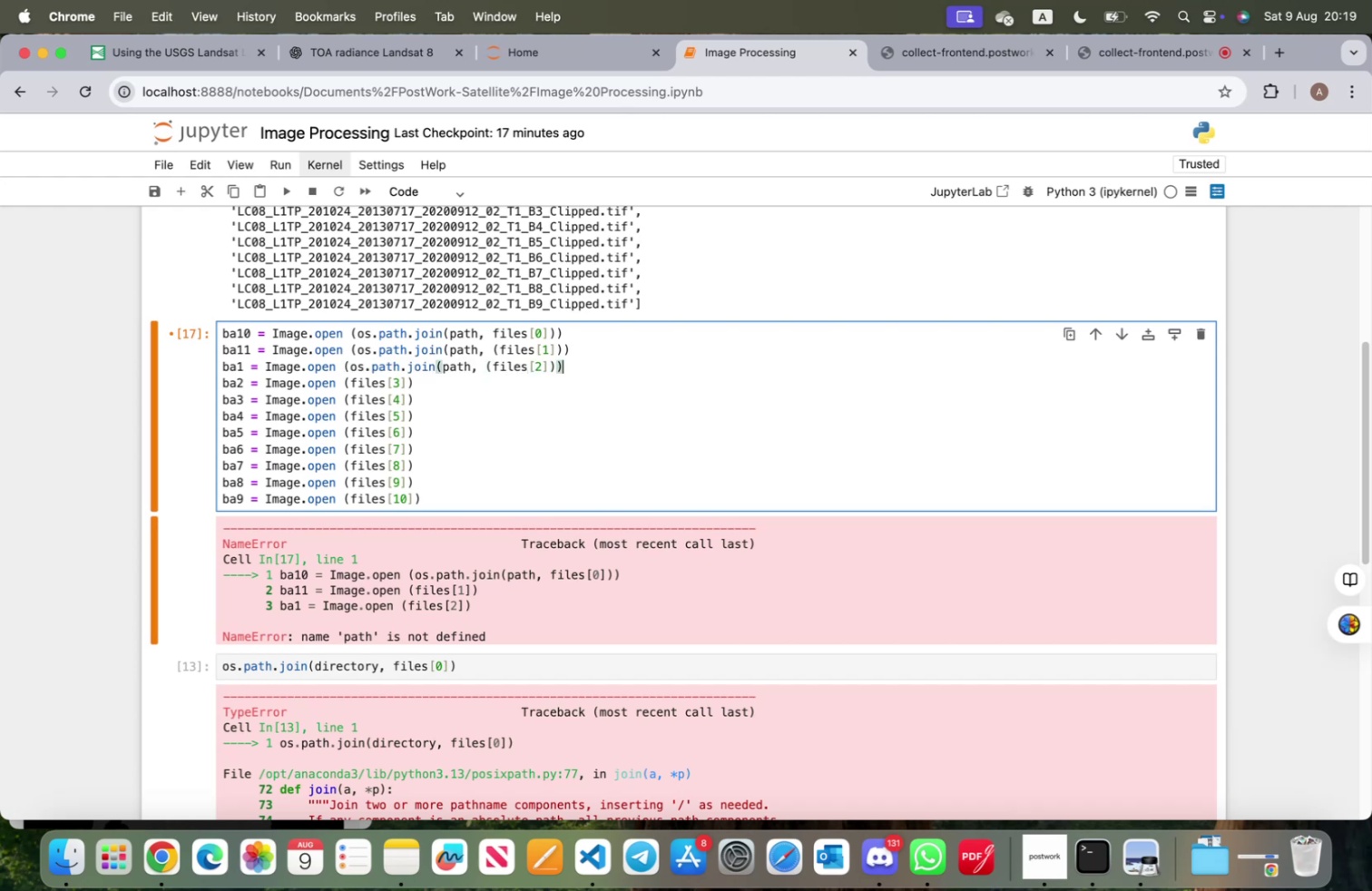 
key(ArrowDown)
 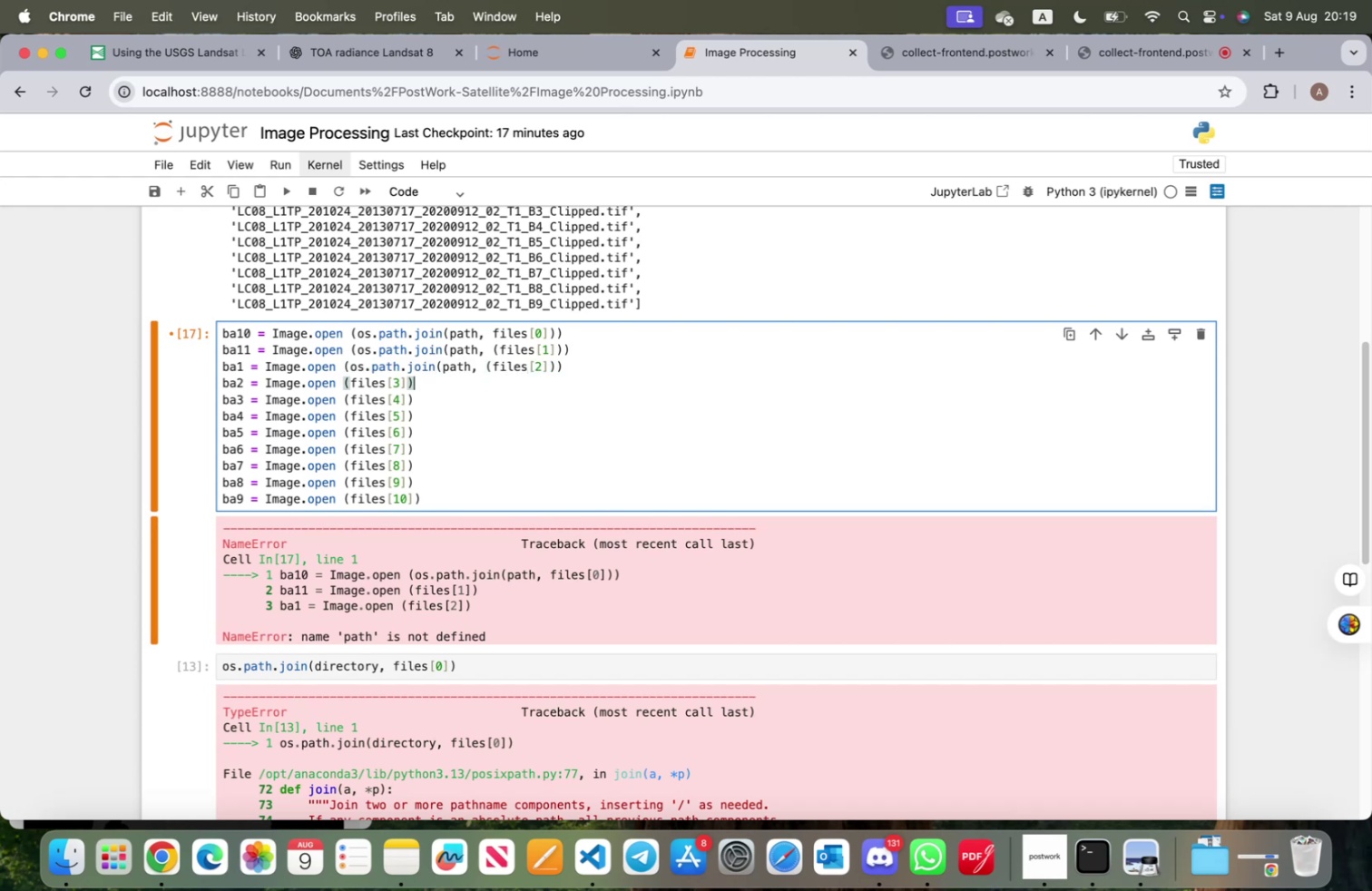 
hold_key(key=ArrowLeft, duration=1.05)
 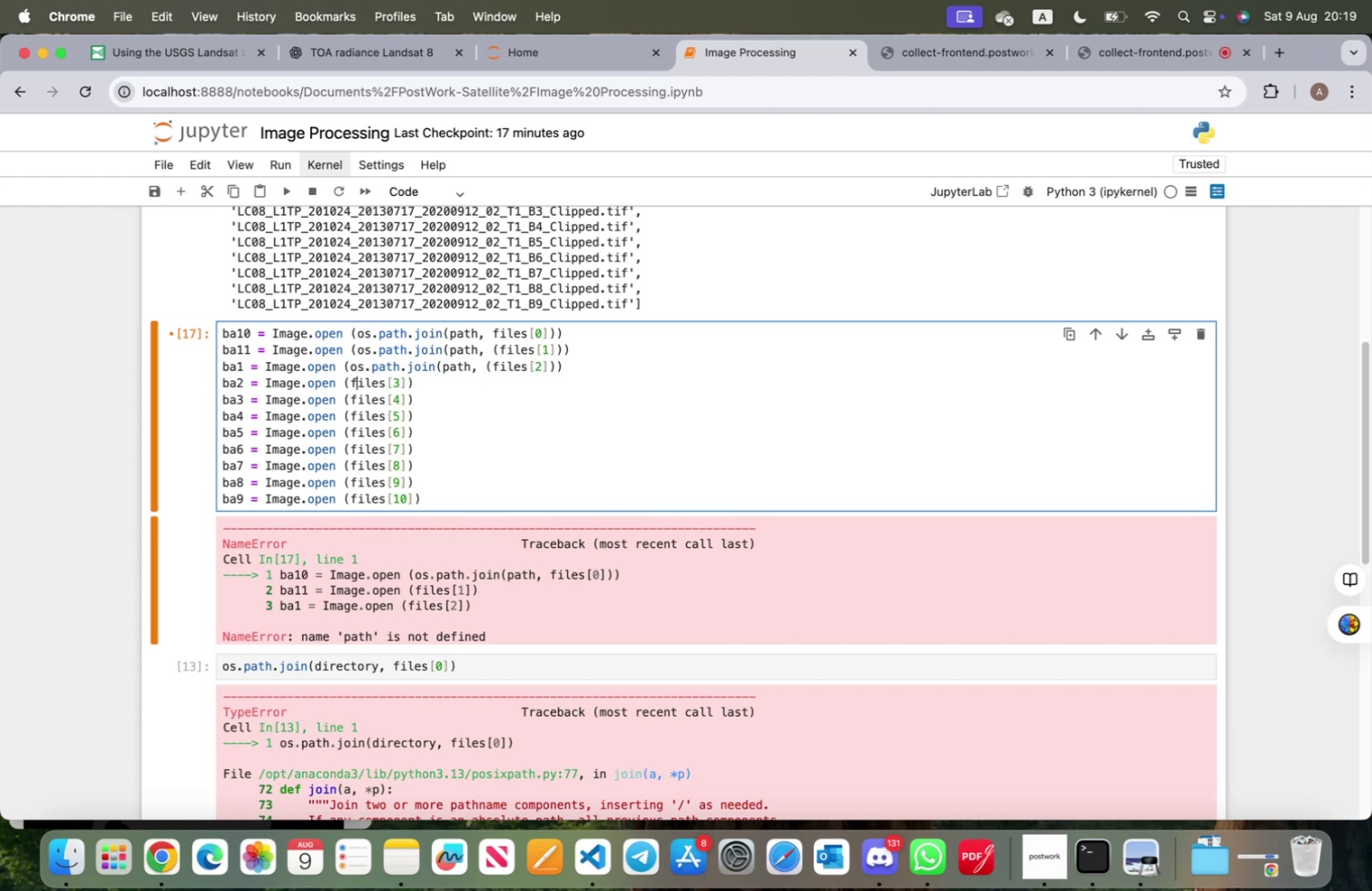 
key(ArrowLeft)
 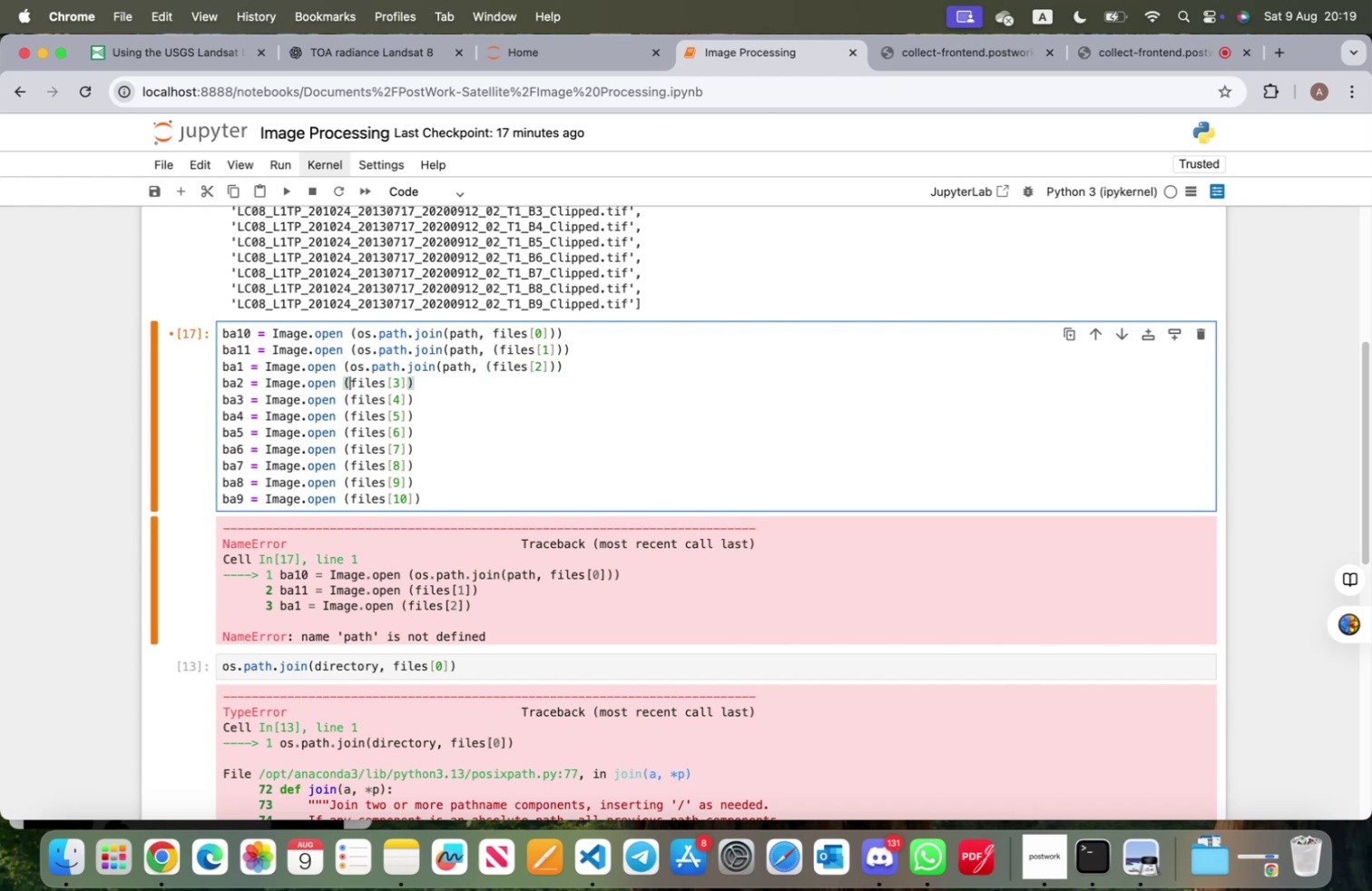 
key(ArrowLeft)
 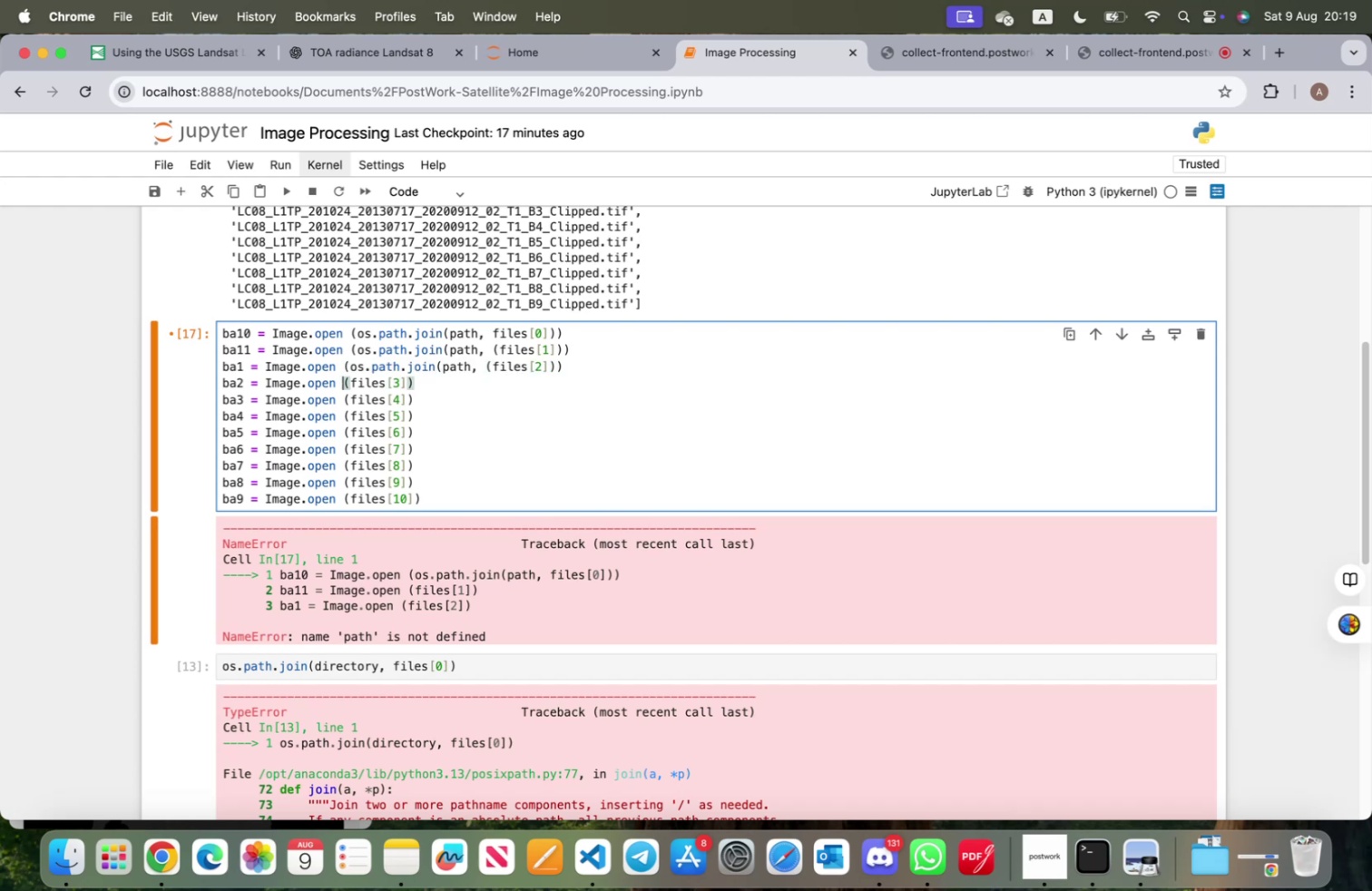 
key(Meta+V)
 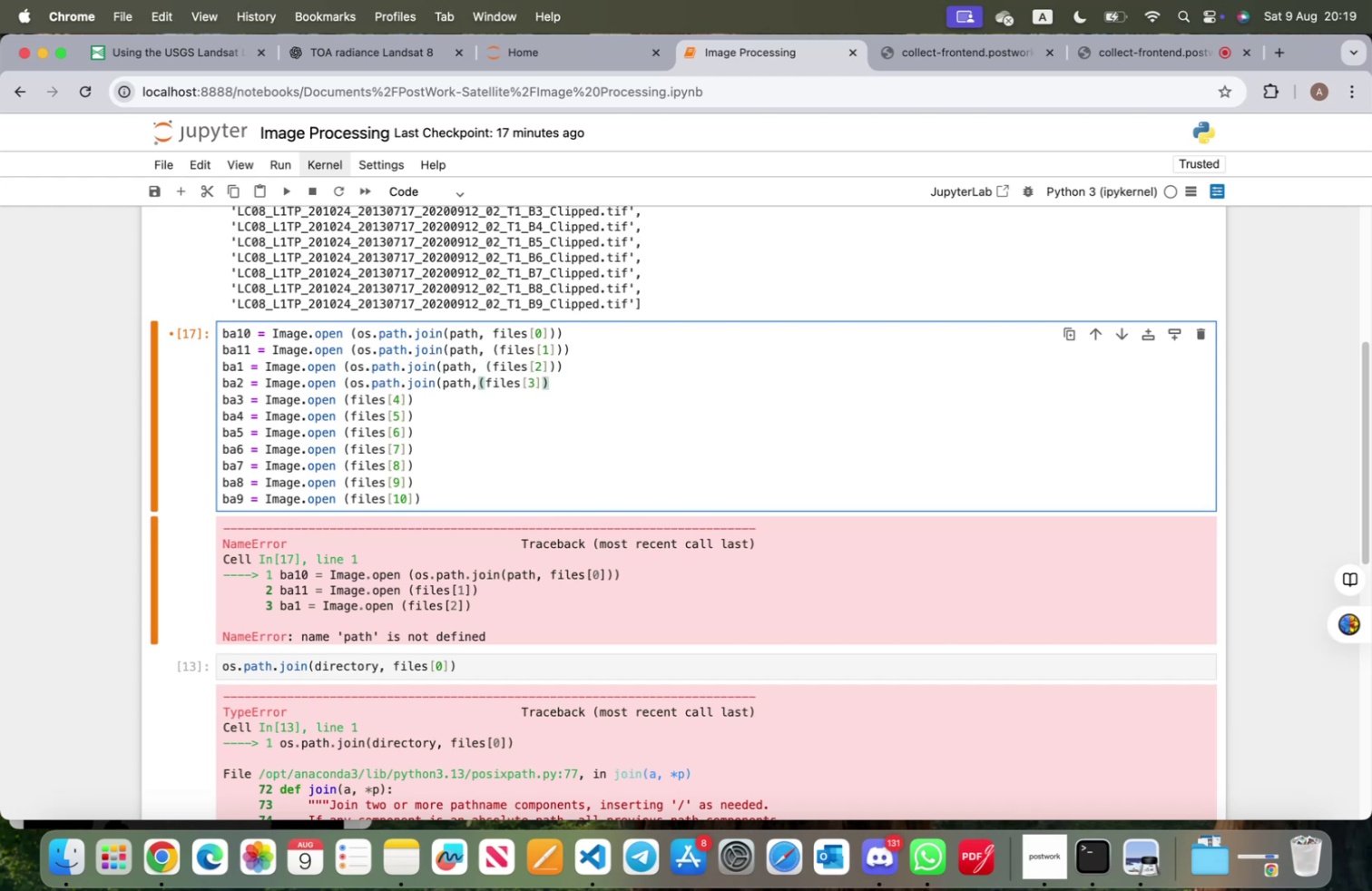 
key(Space)
 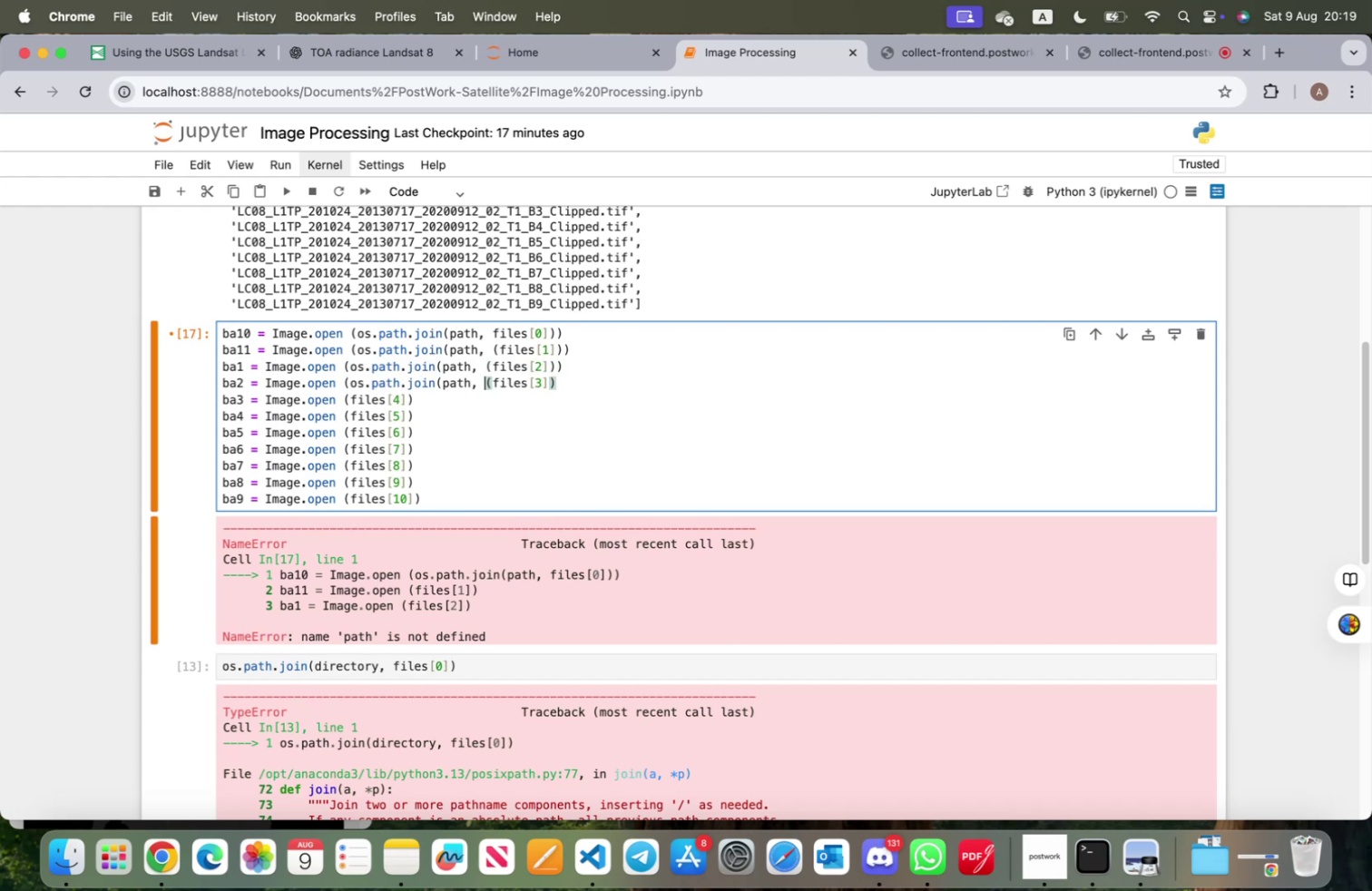 
key(ArrowRight)
 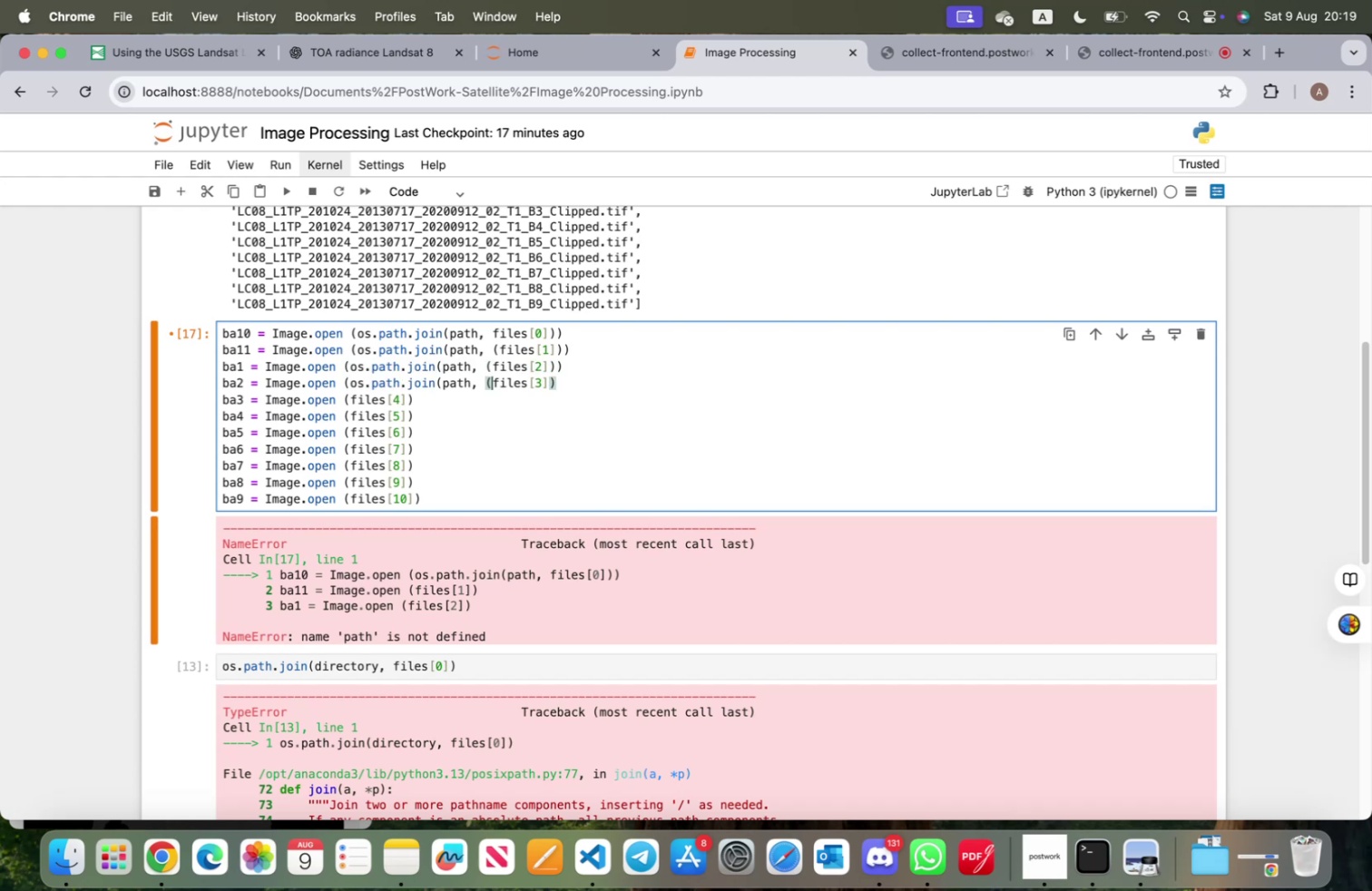 
key(ArrowRight)
 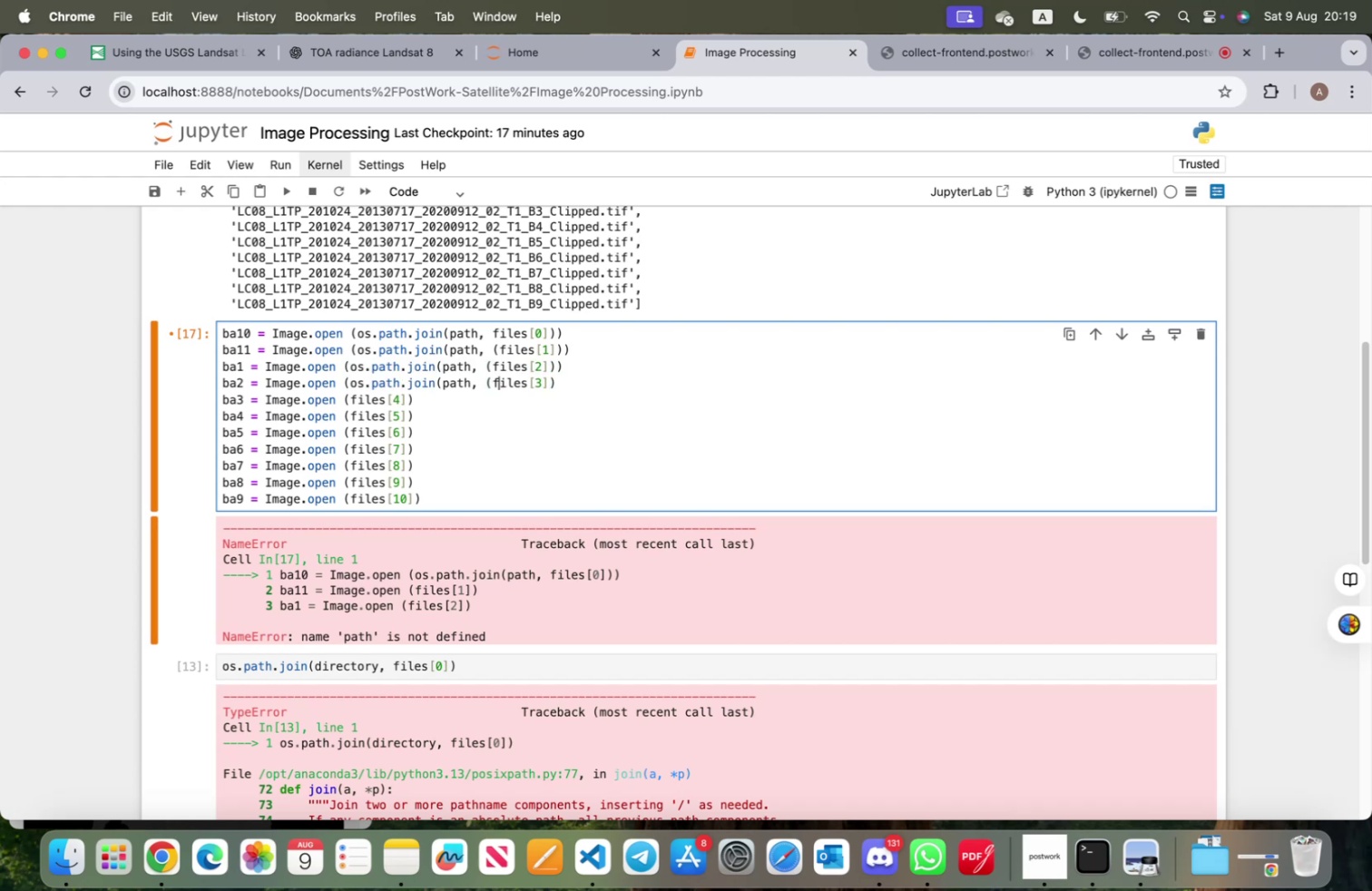 
hold_key(key=ArrowRight, duration=0.95)
 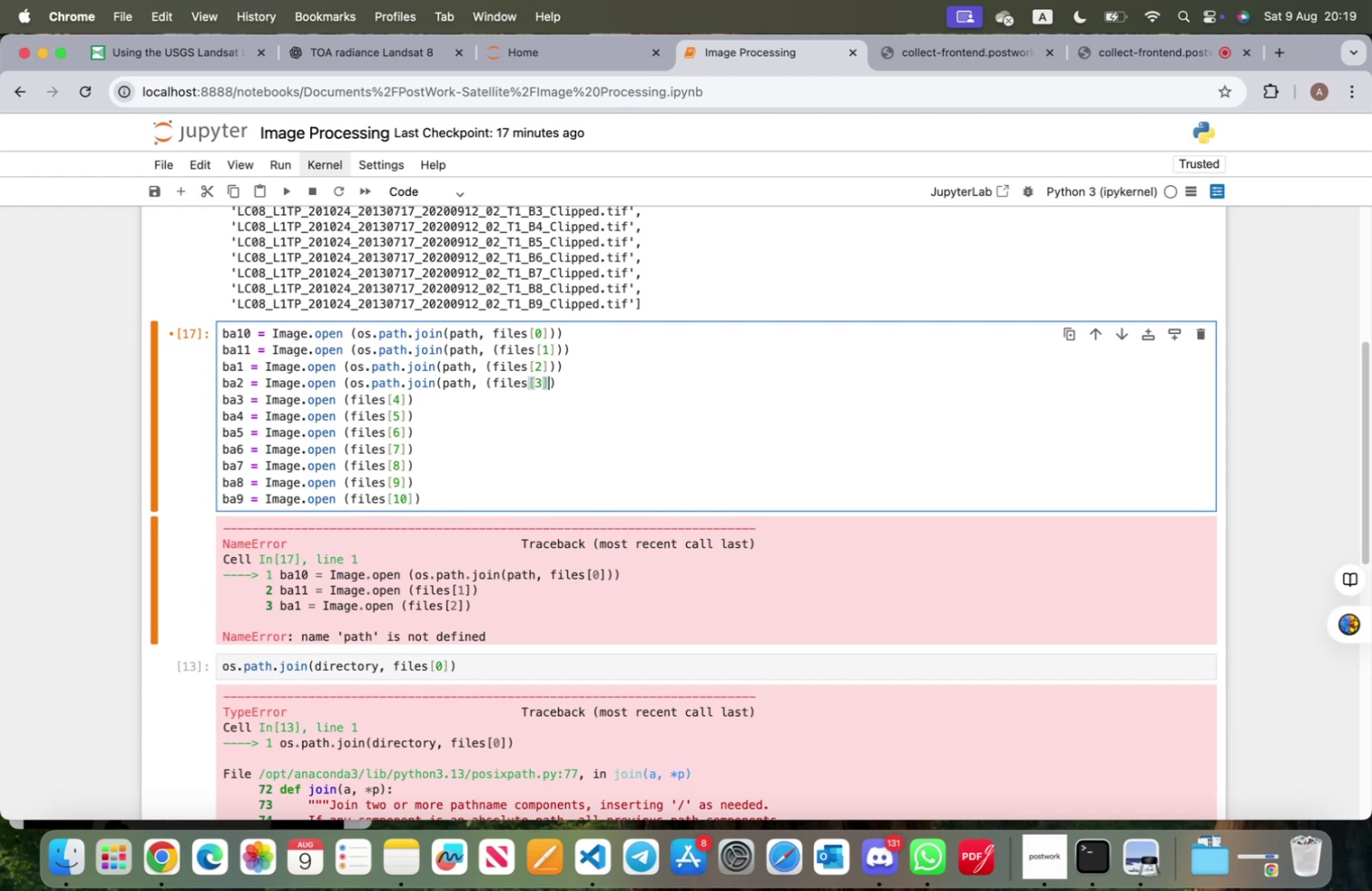 
key(ArrowRight)
 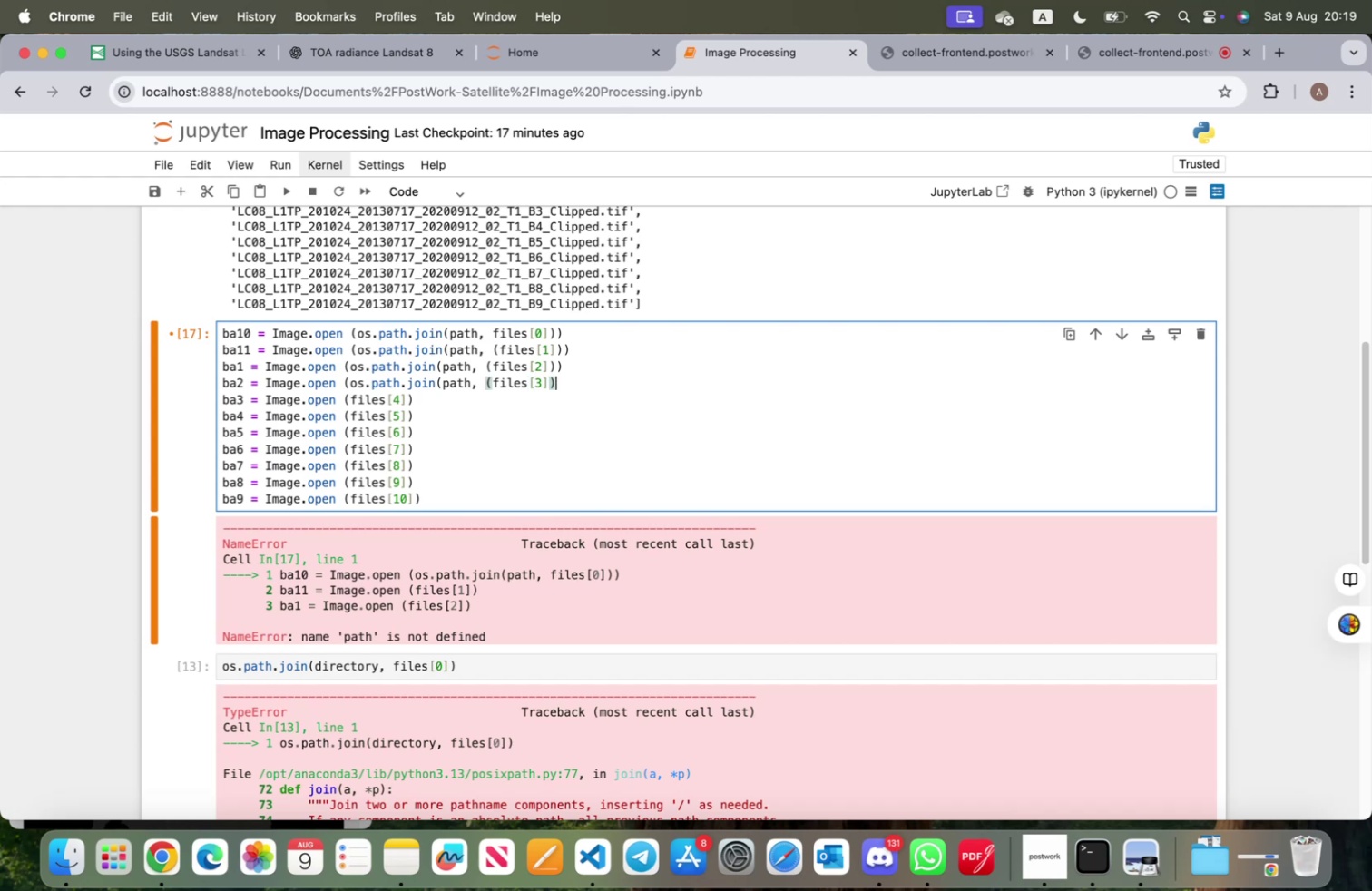 
key(Shift+0)
 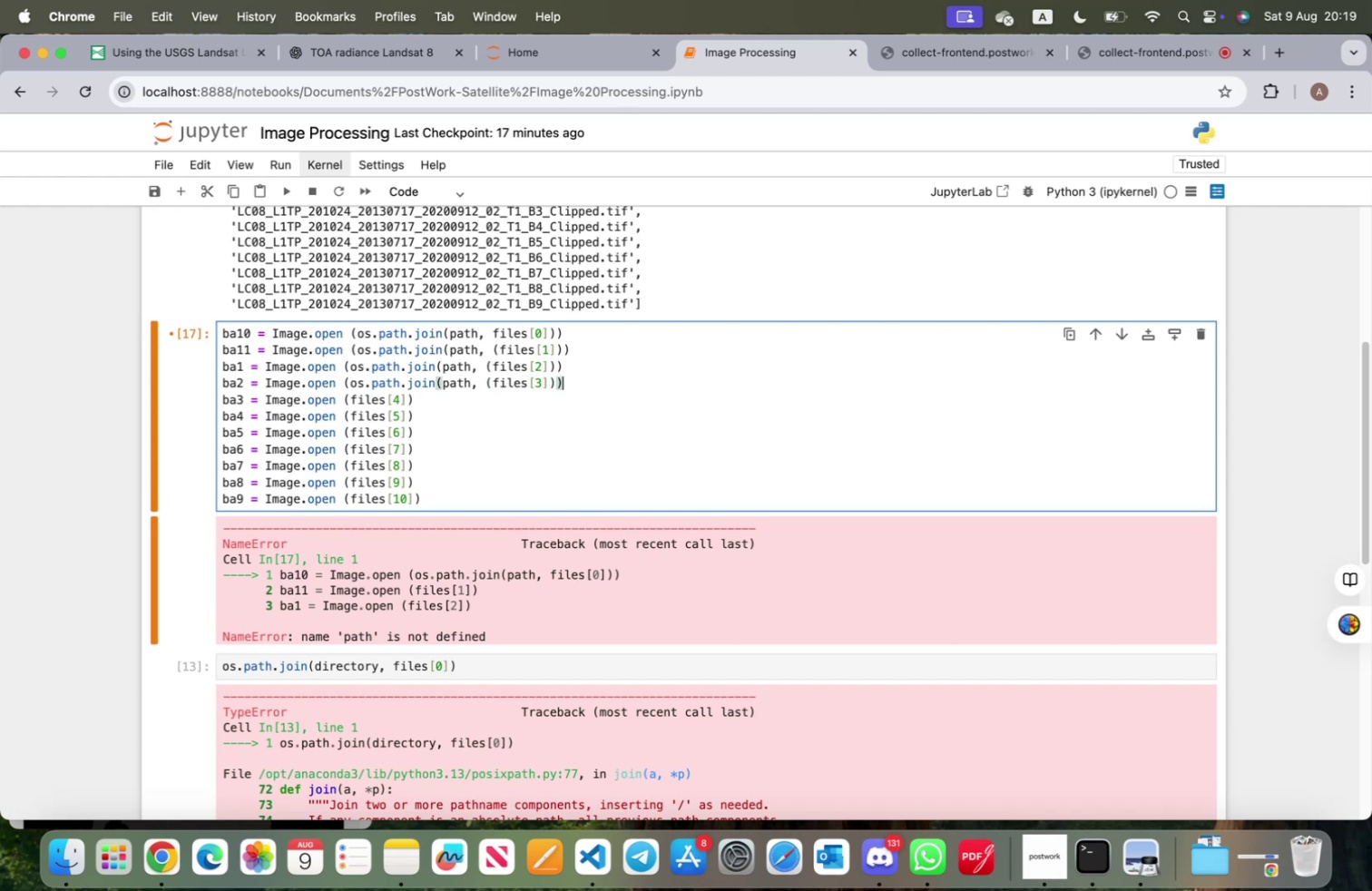 
key(ArrowDown)
 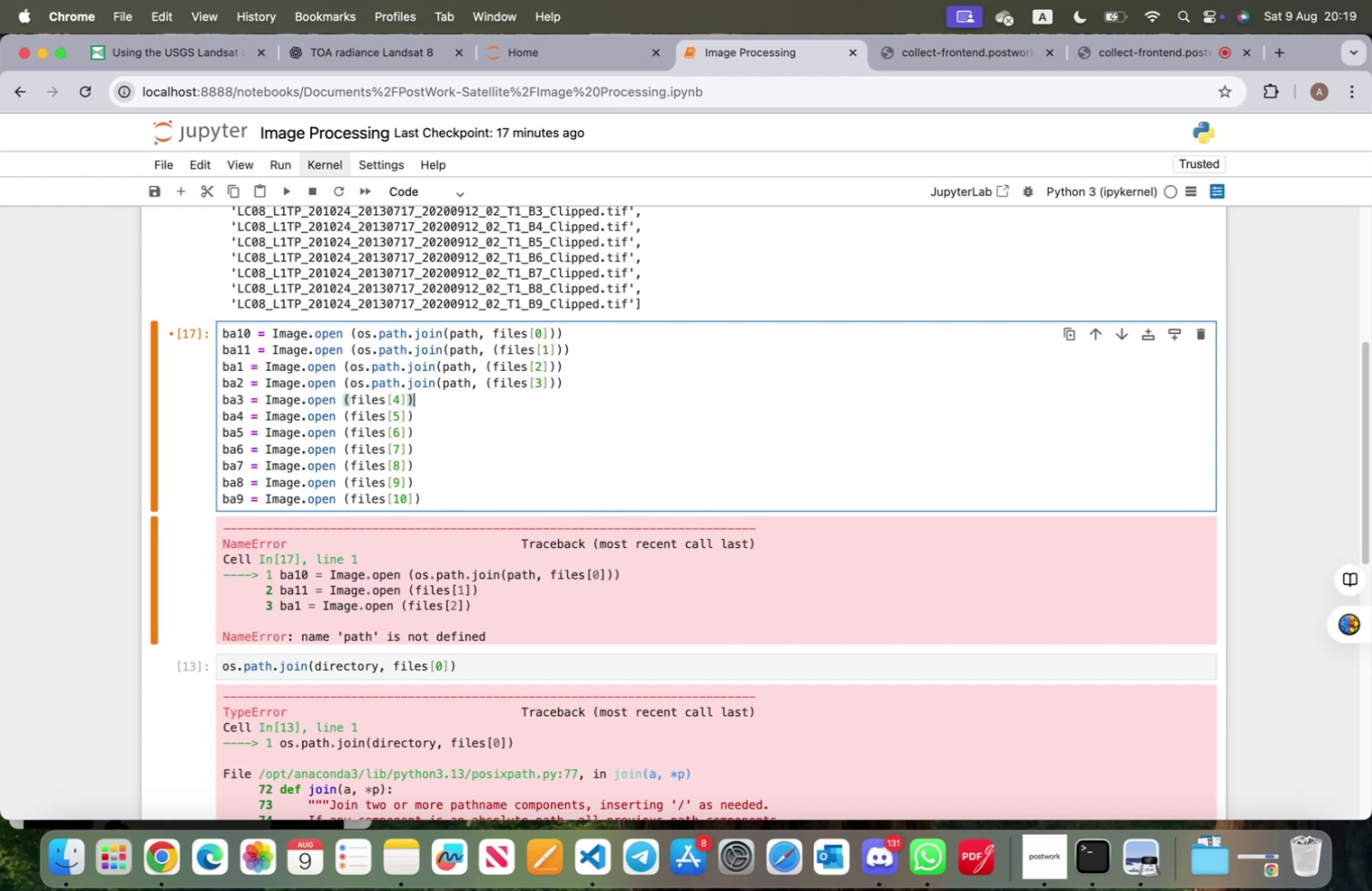 
hold_key(key=ArrowLeft, duration=1.08)
 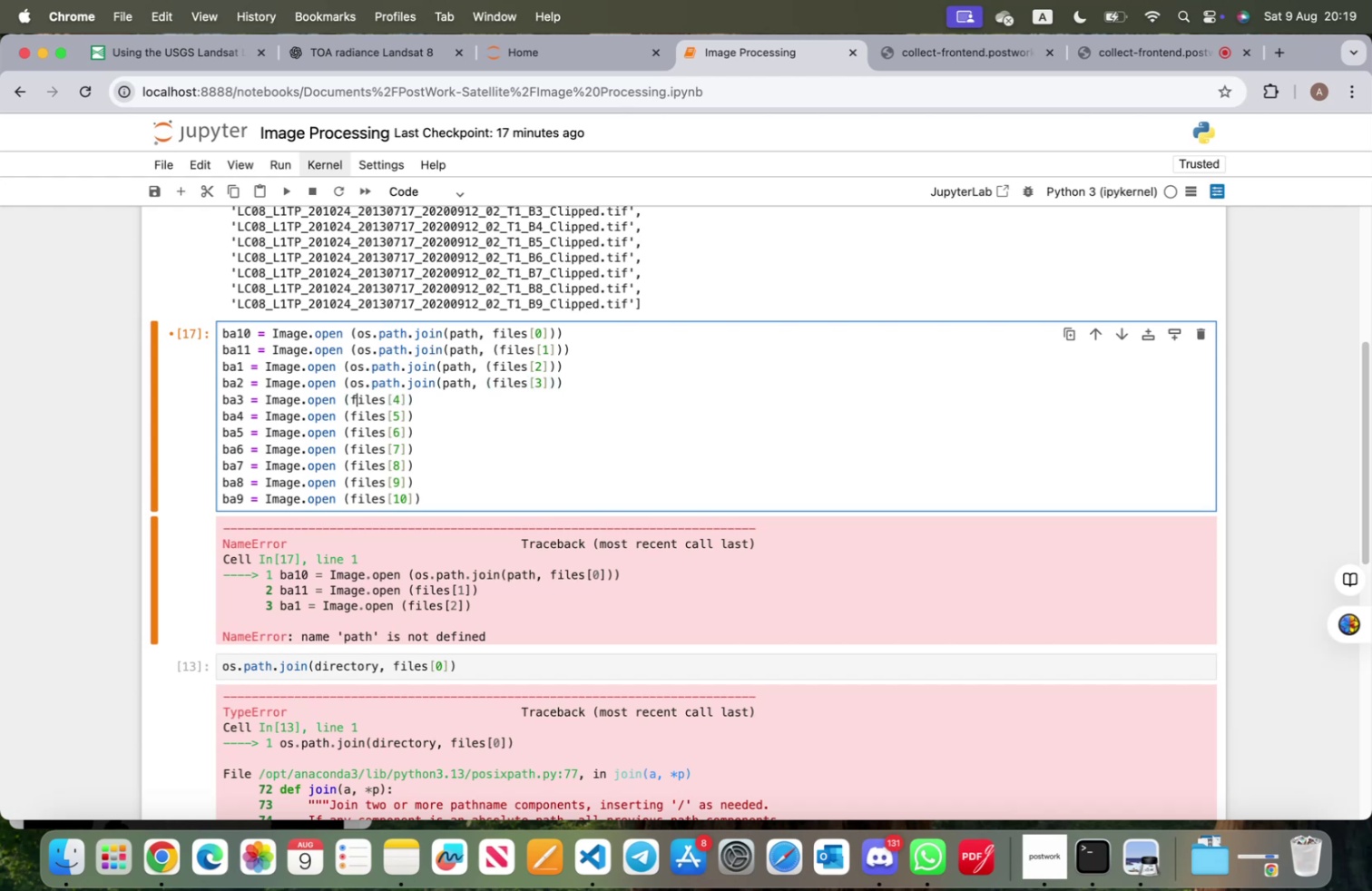 
key(ArrowLeft)
 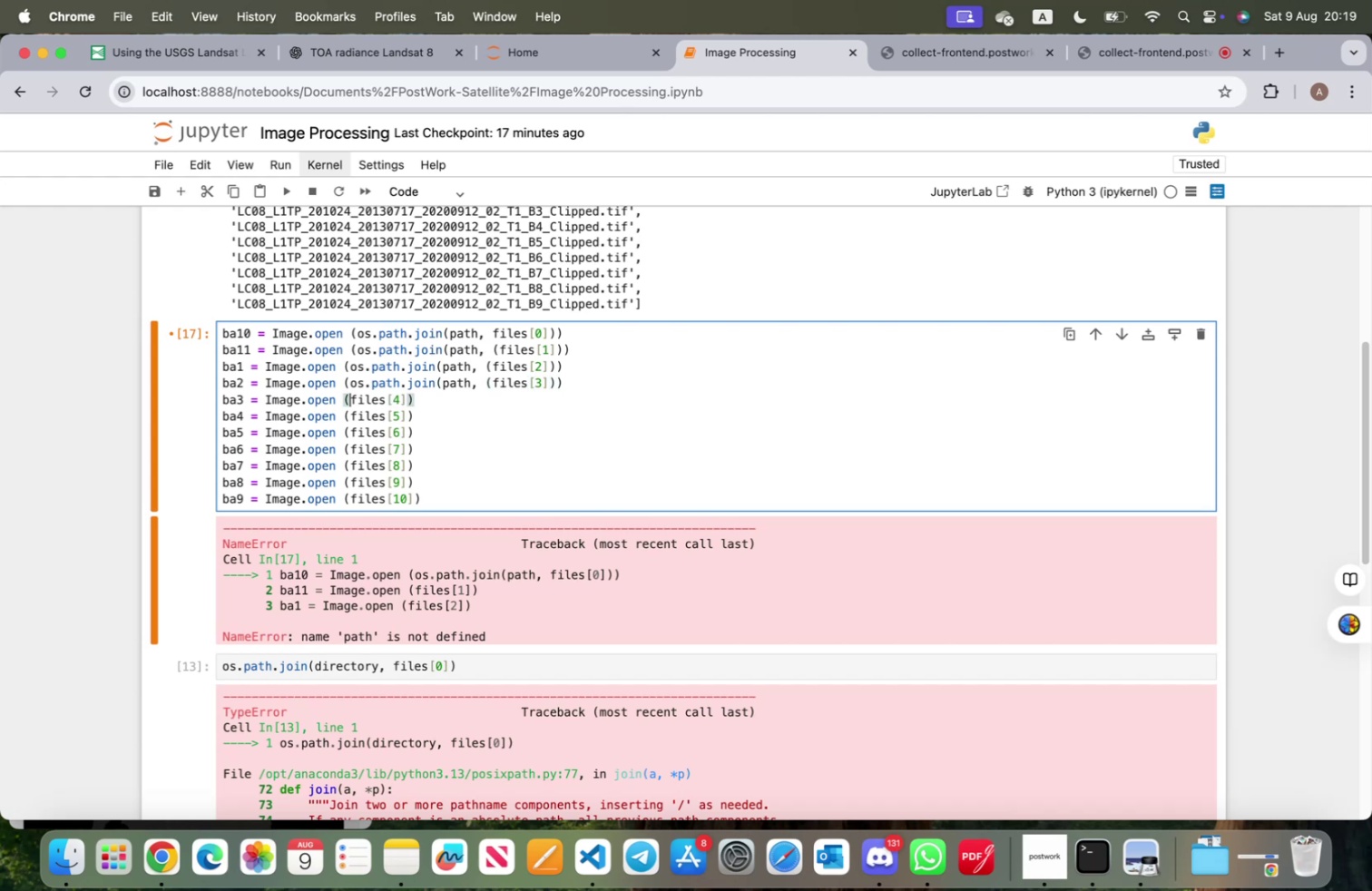 
key(ArrowLeft)
 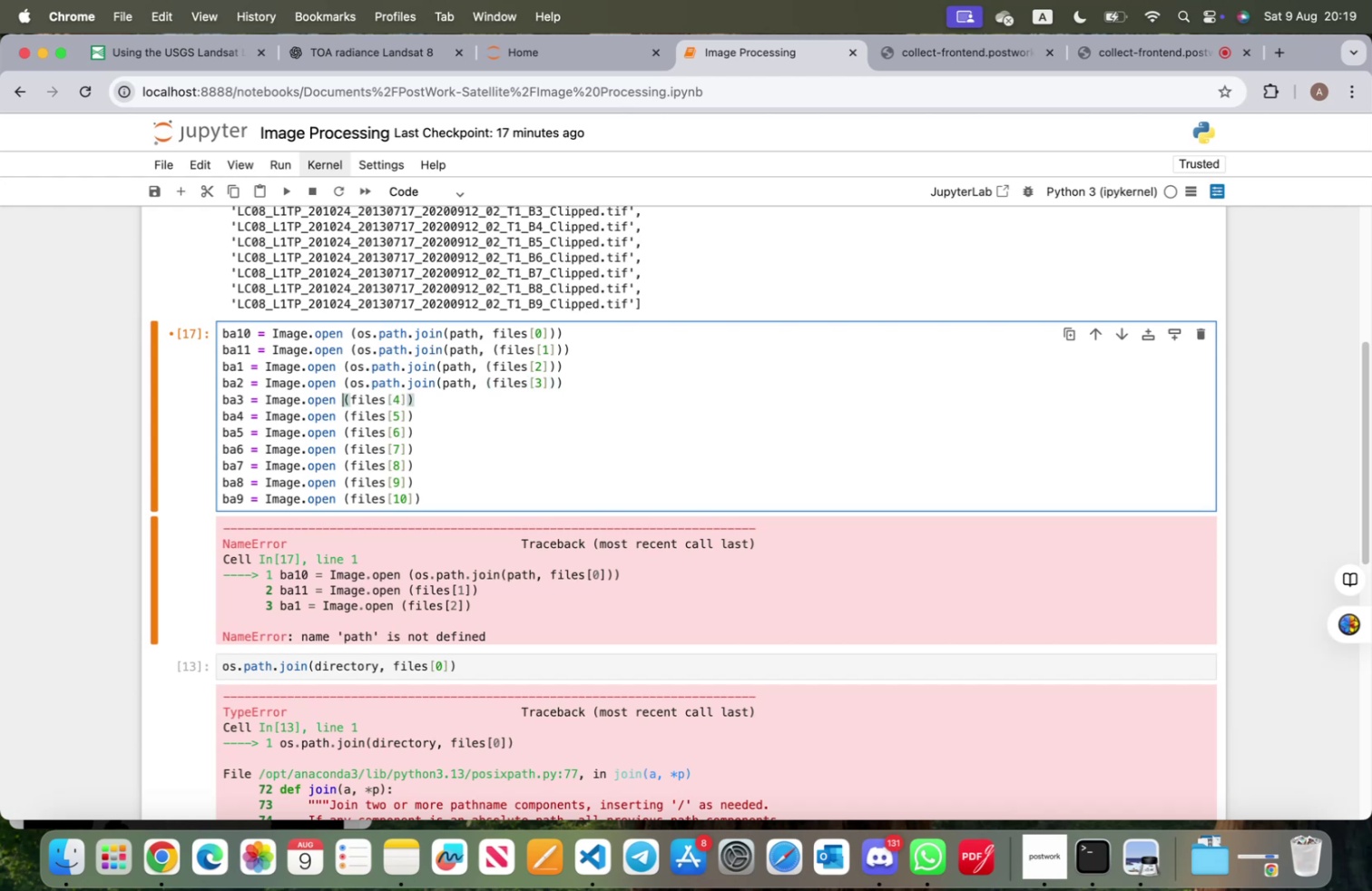 
key(Meta+V)
 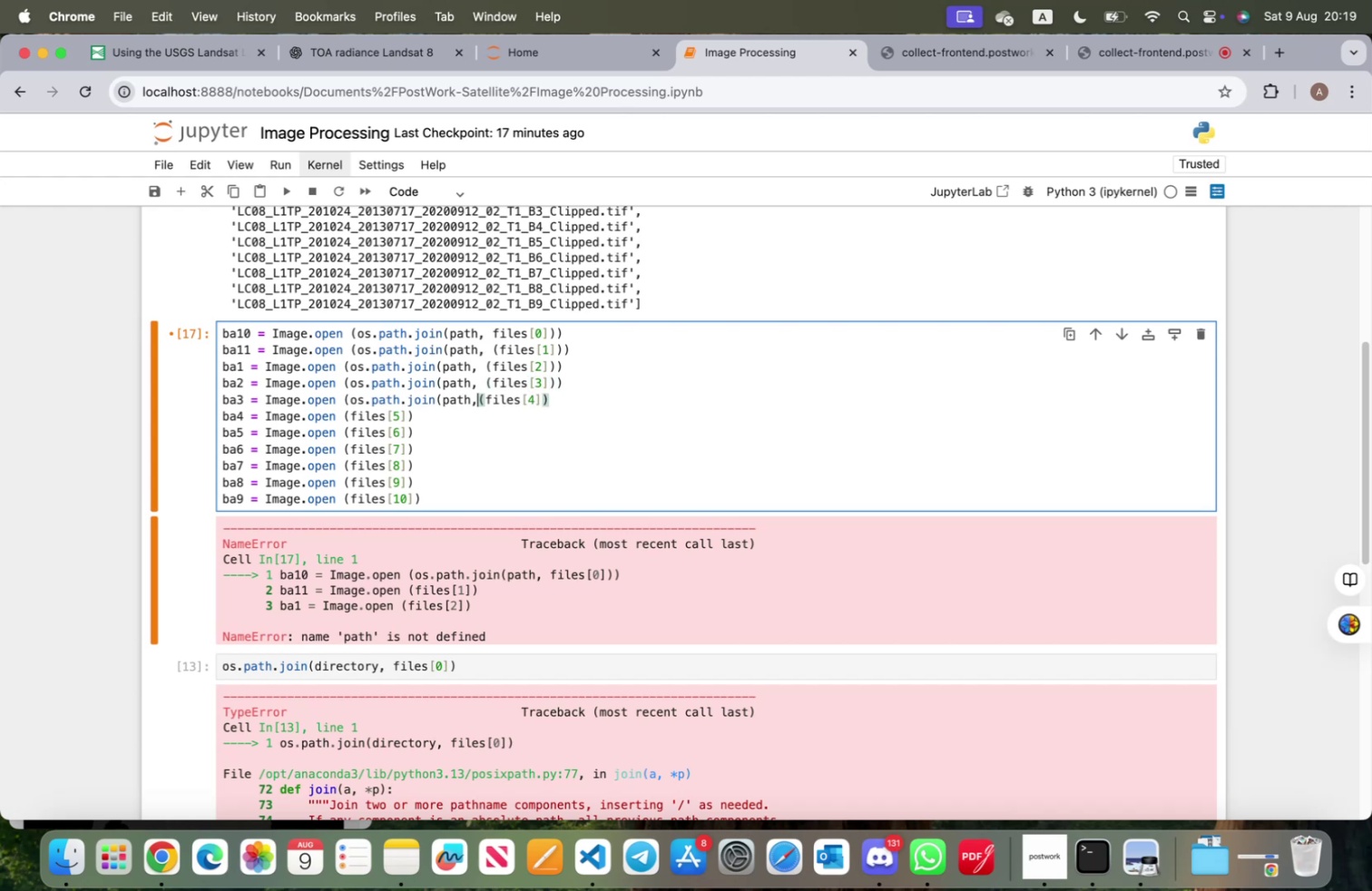 
key(Space)
 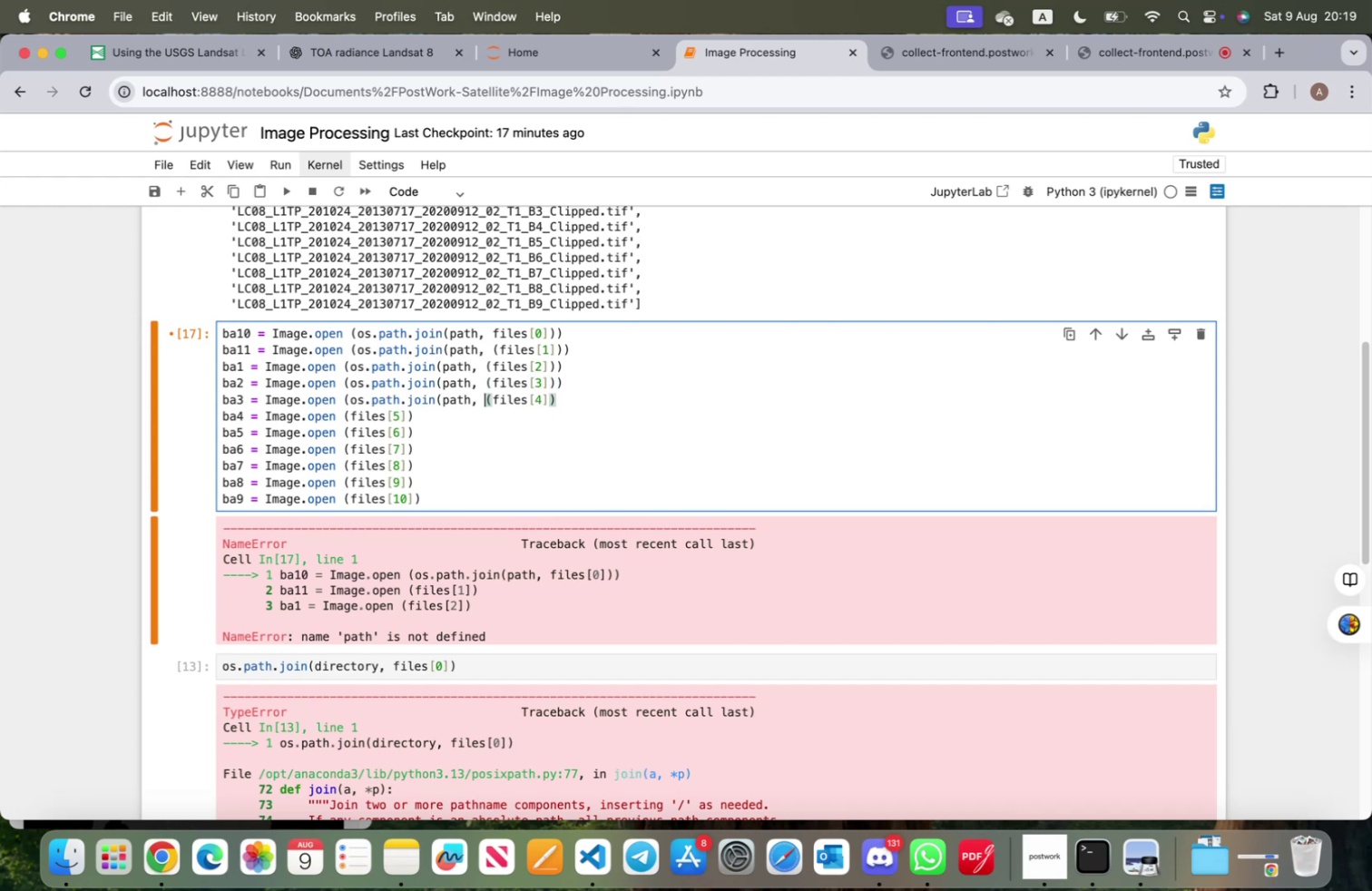 
hold_key(key=ArrowRight, duration=0.89)
 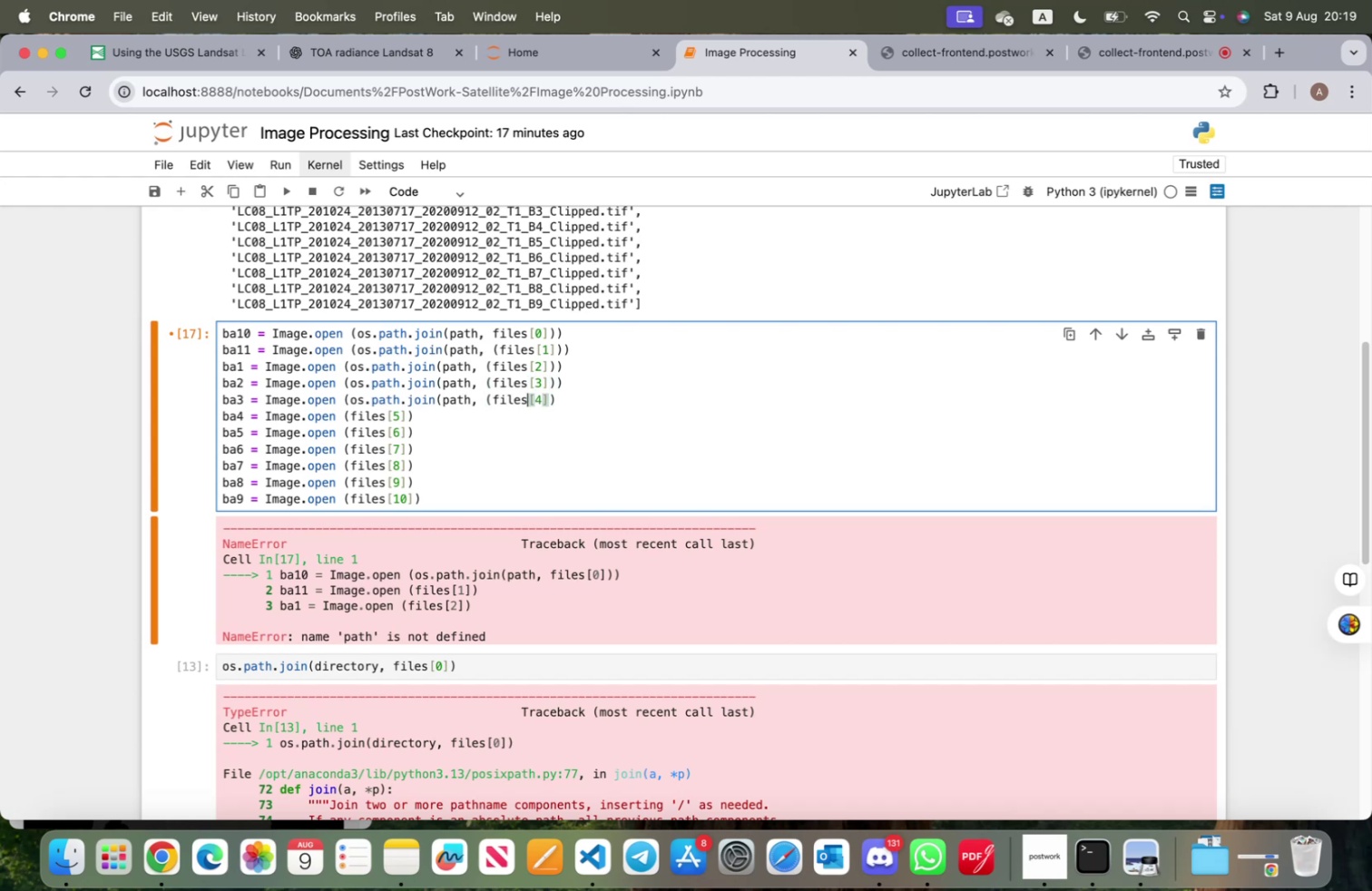 
key(ArrowRight)
 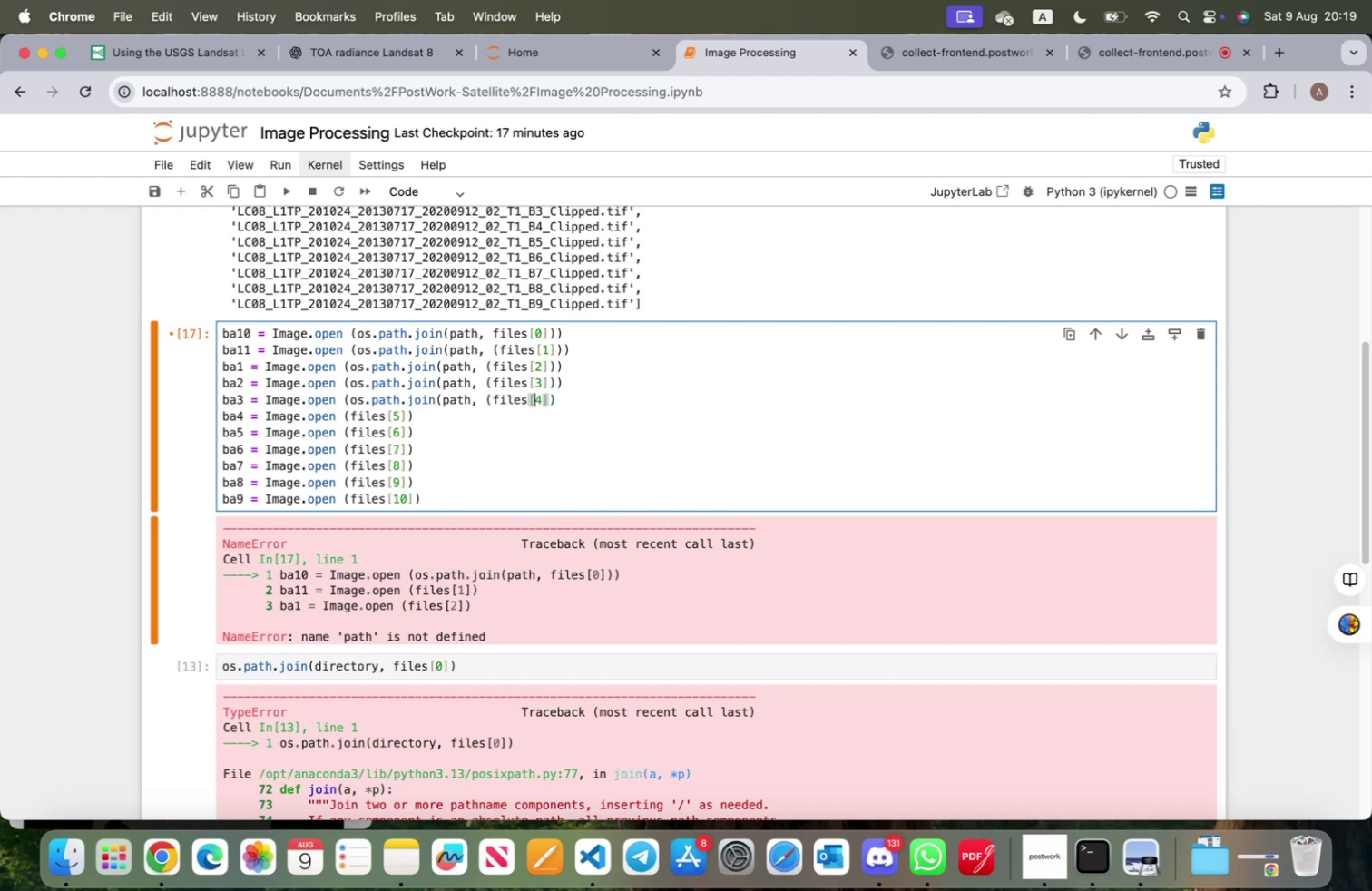 
key(ArrowRight)
 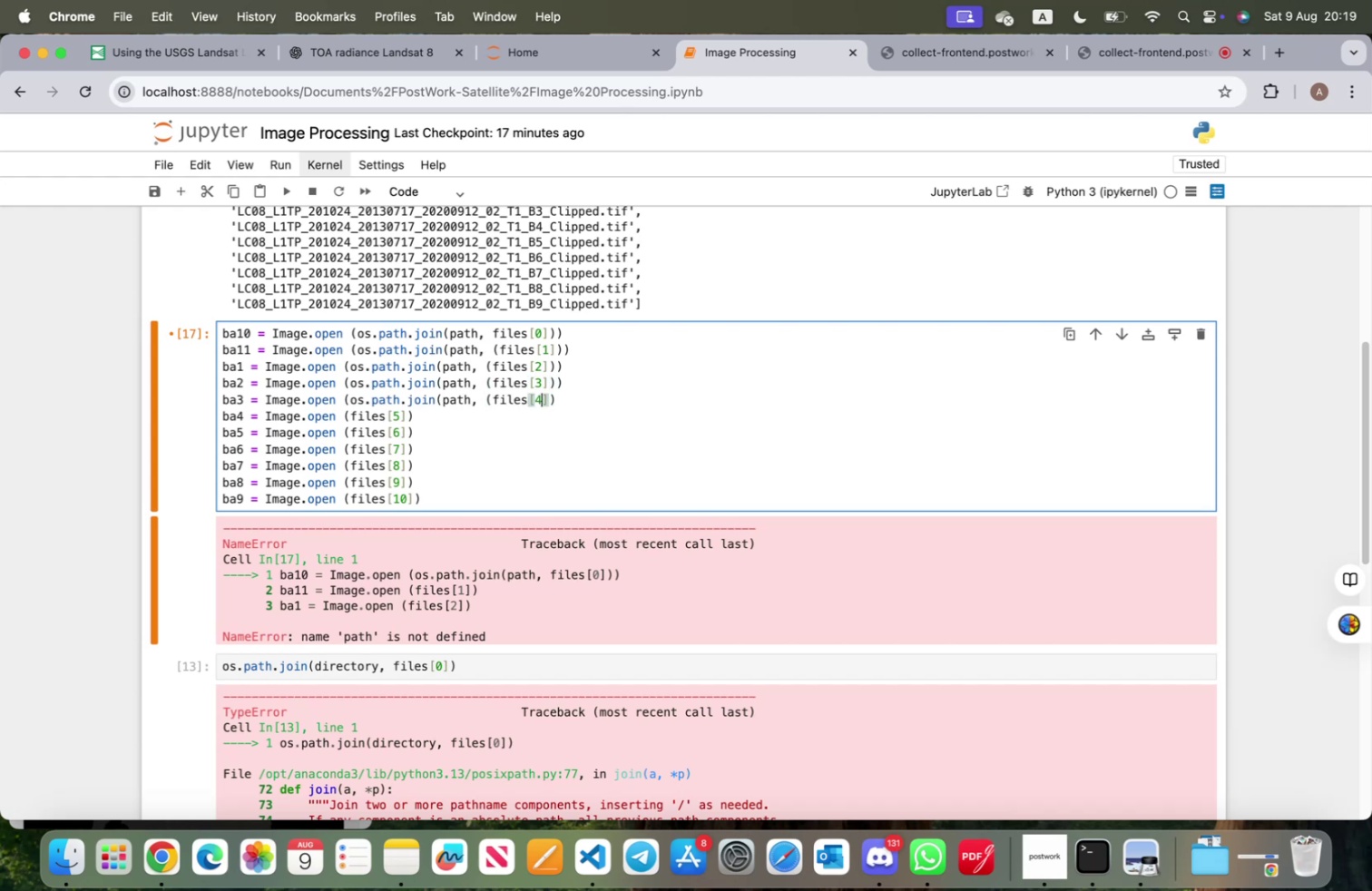 
key(ArrowRight)
 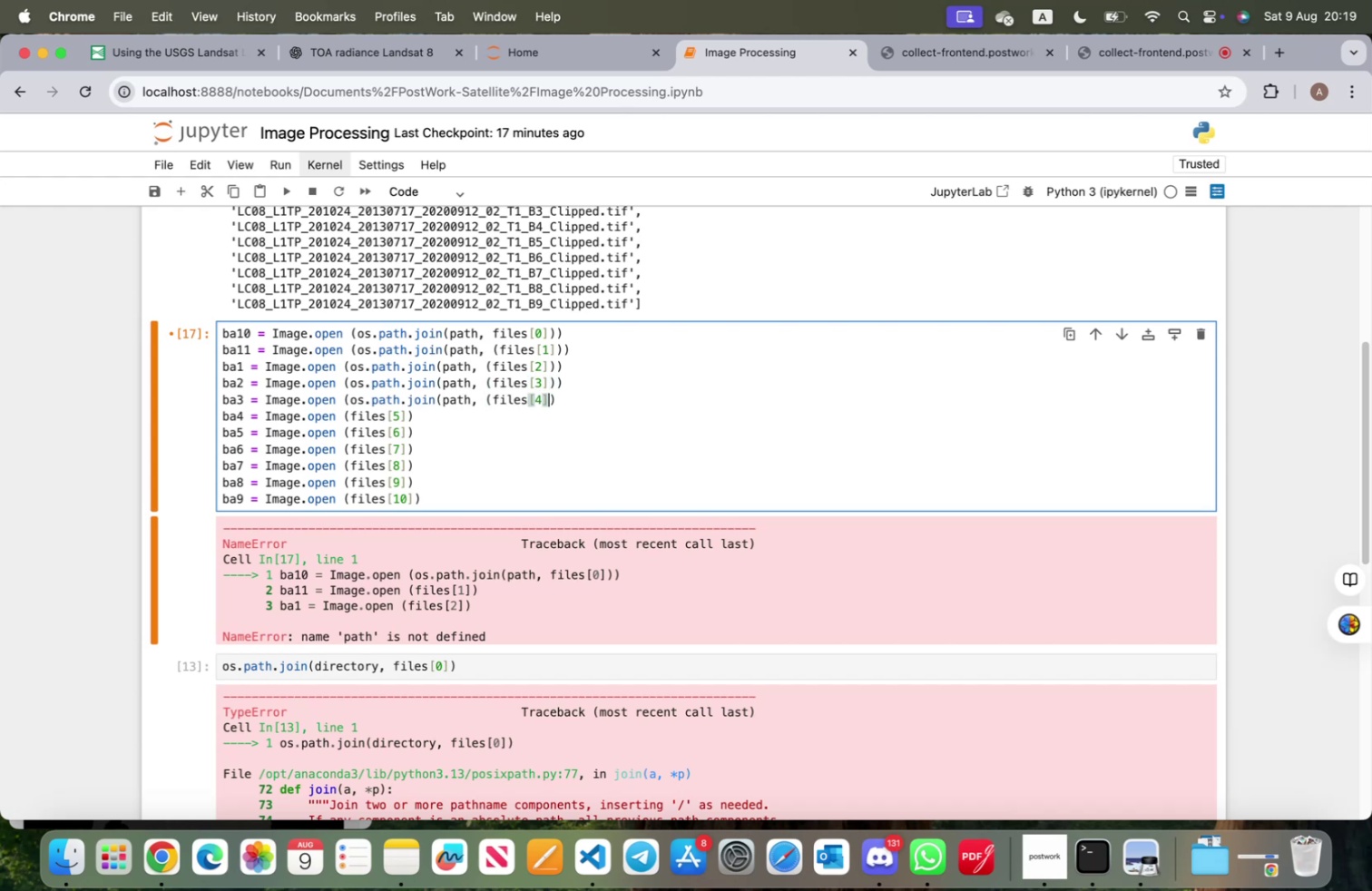 
key(ArrowRight)
 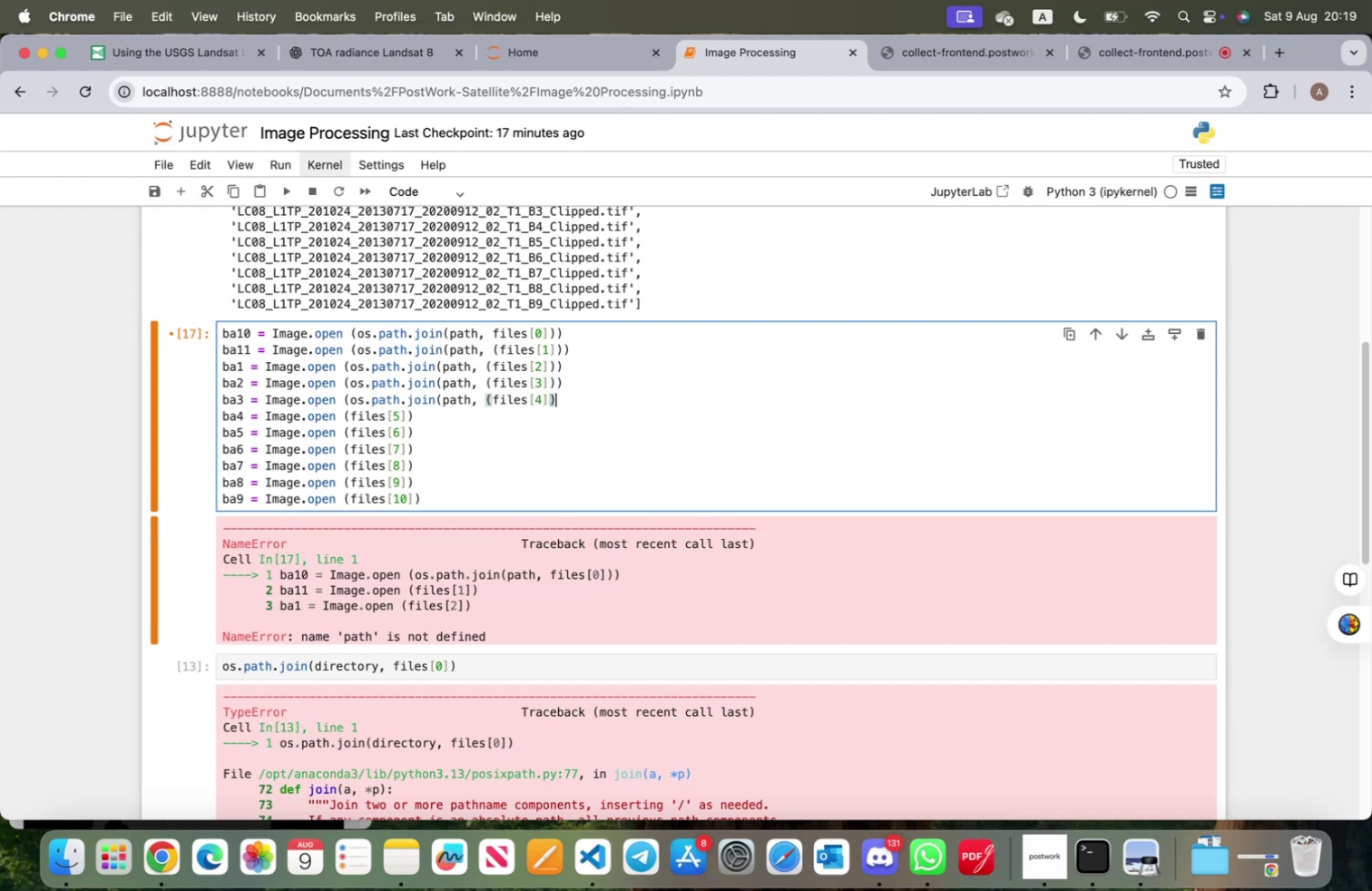 
key(Shift+0)
 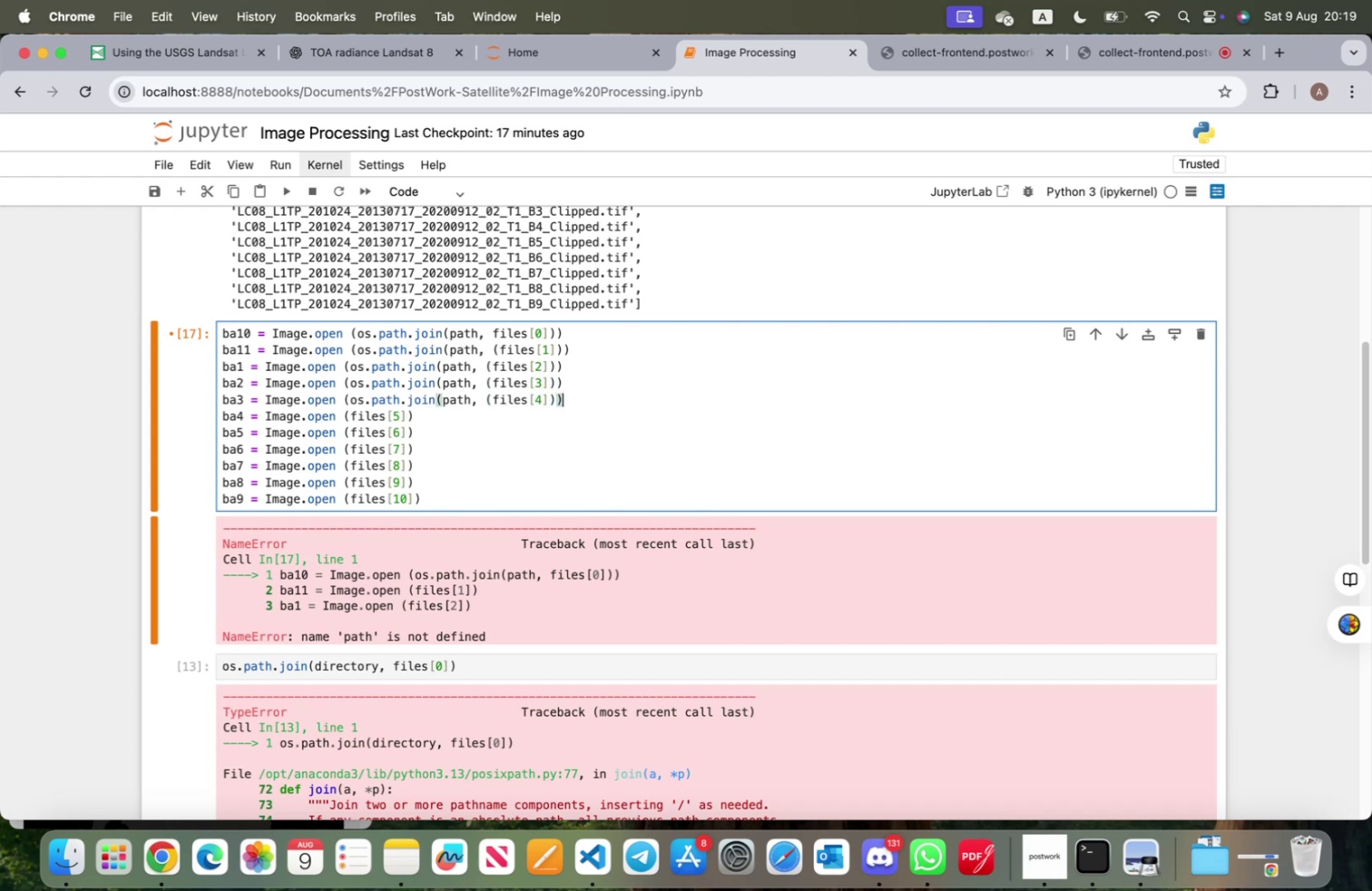 
key(ArrowDown)
 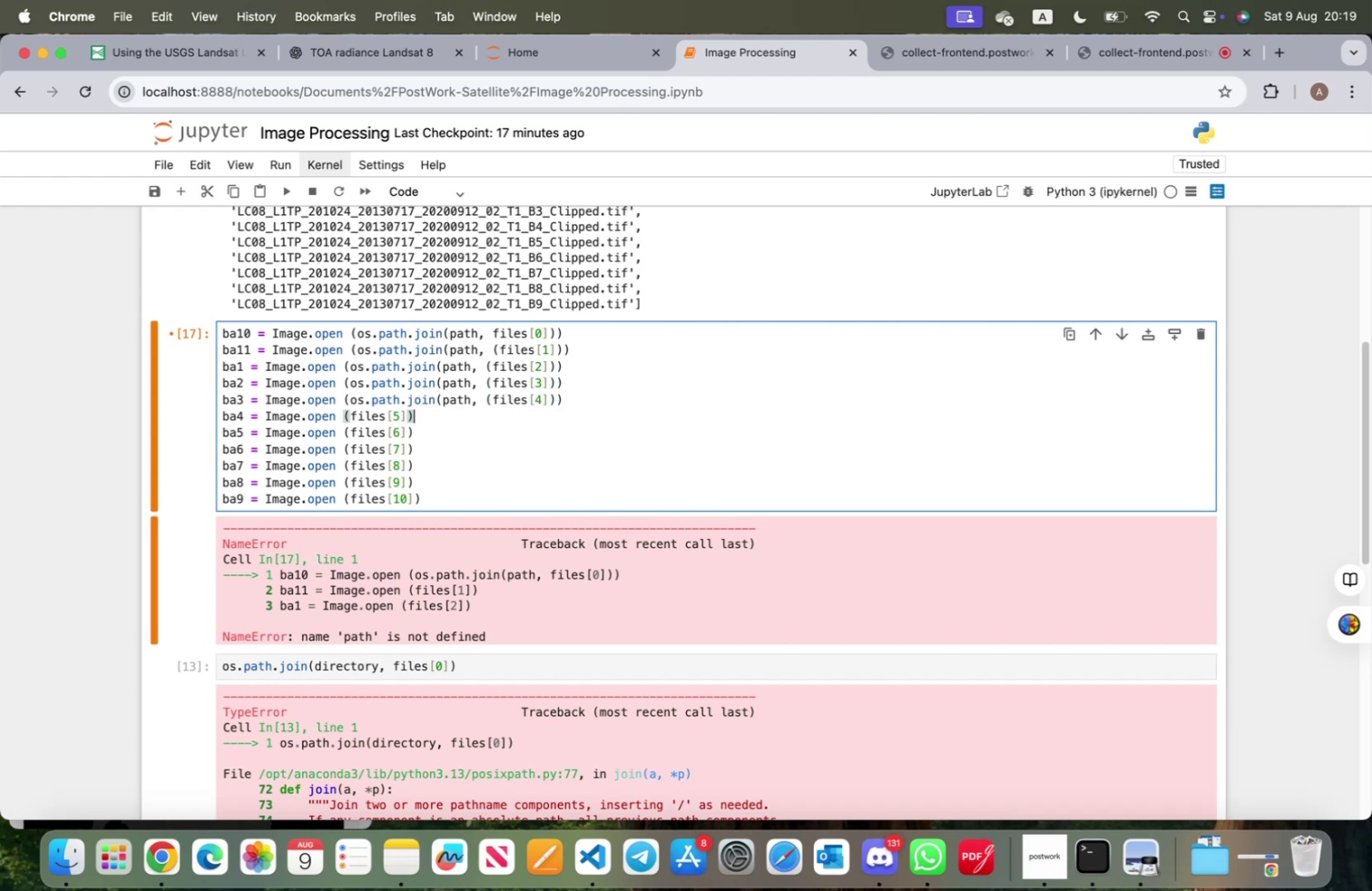 
hold_key(key=ArrowLeft, duration=1.05)
 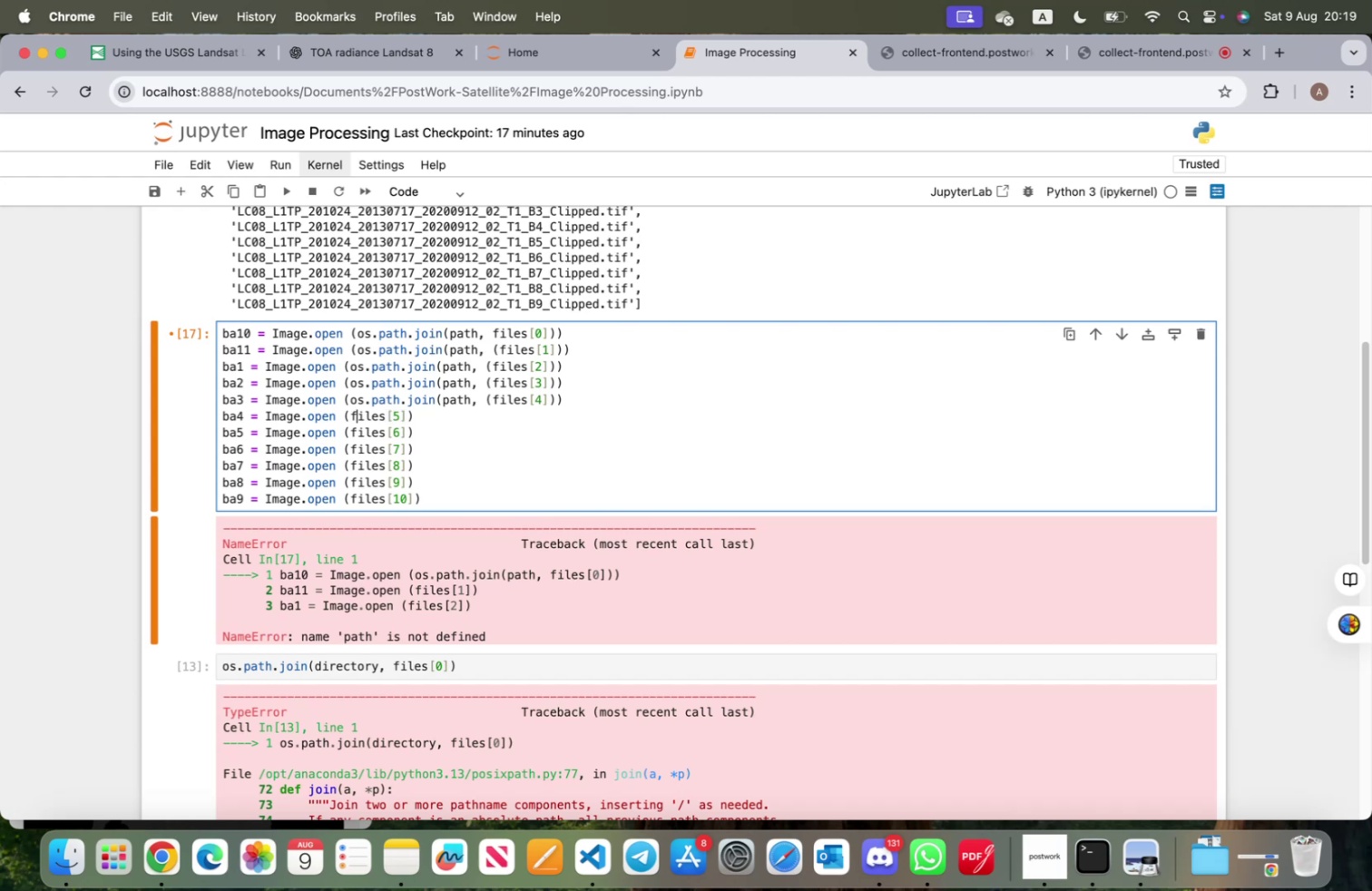 
key(ArrowLeft)
 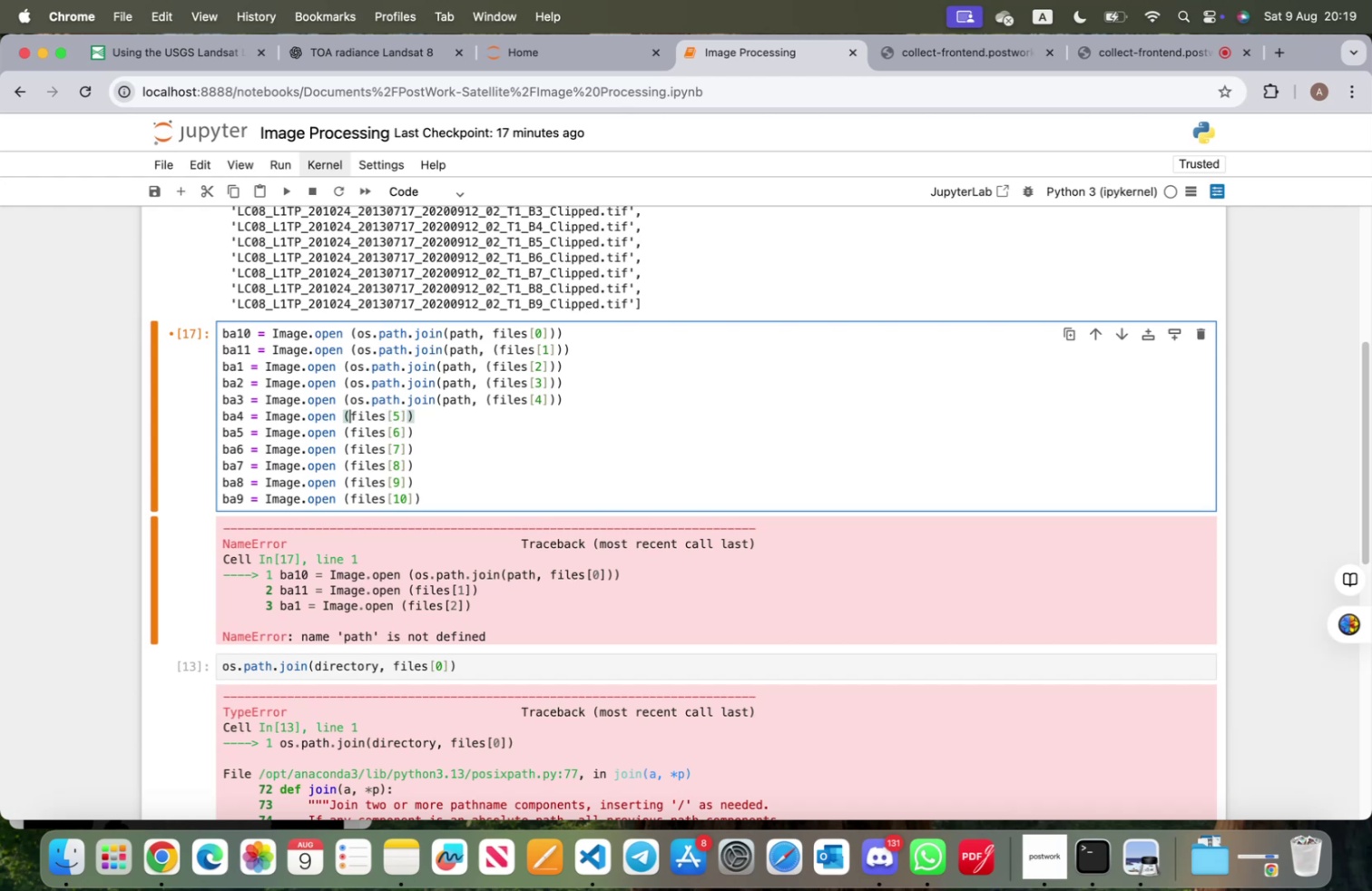 
key(ArrowLeft)
 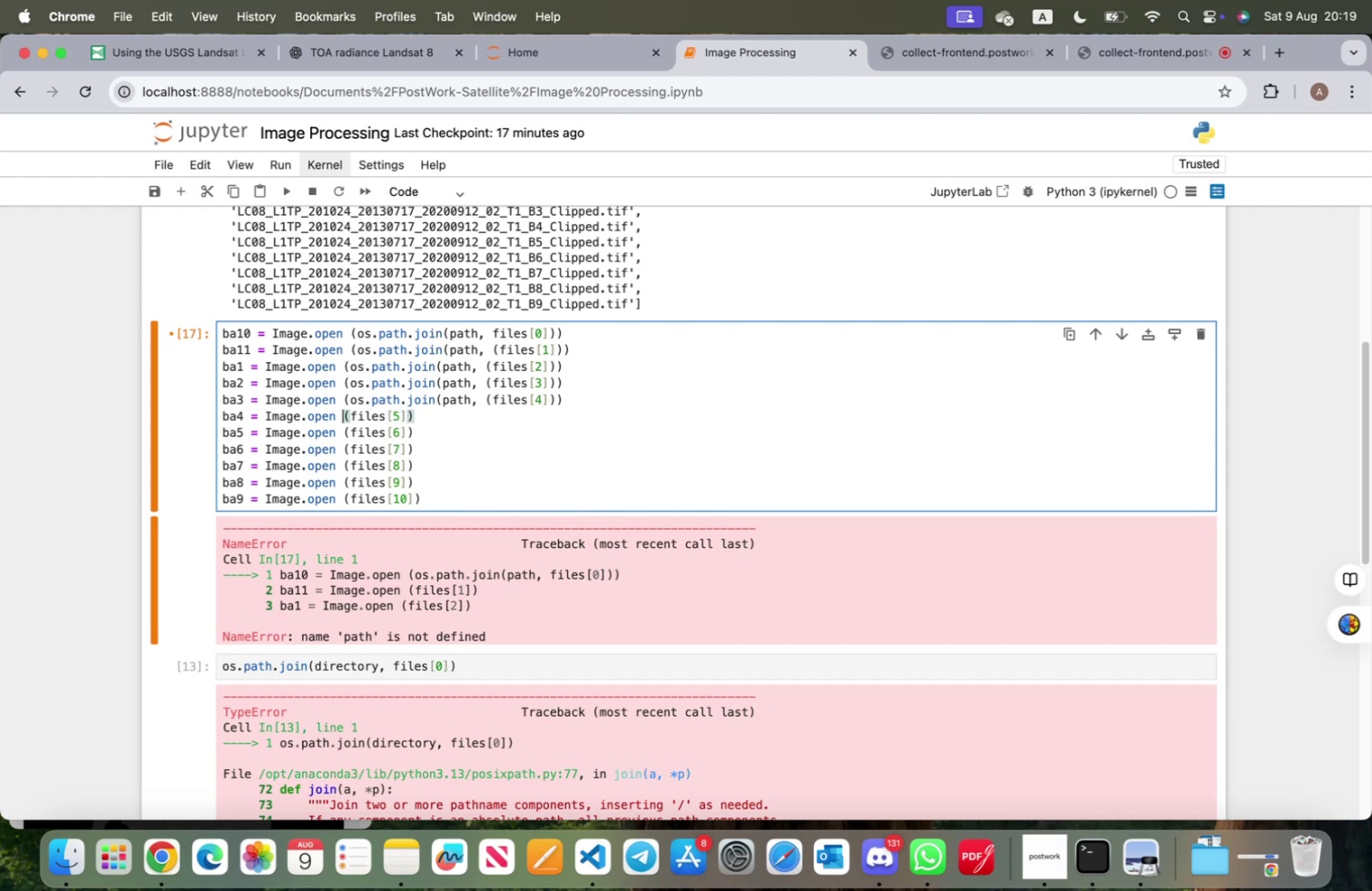 
key(Meta+V)
 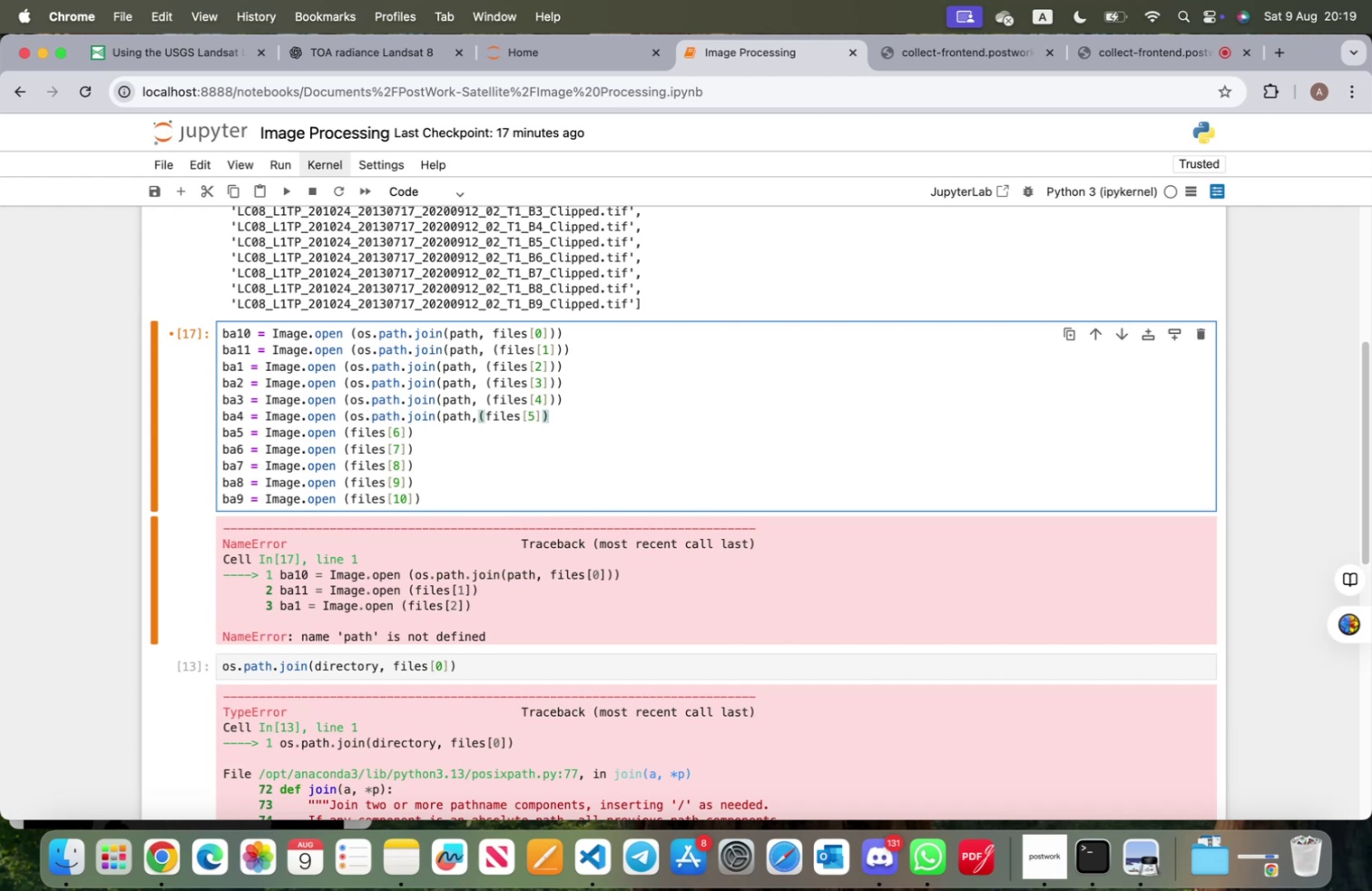 
key(Space)
 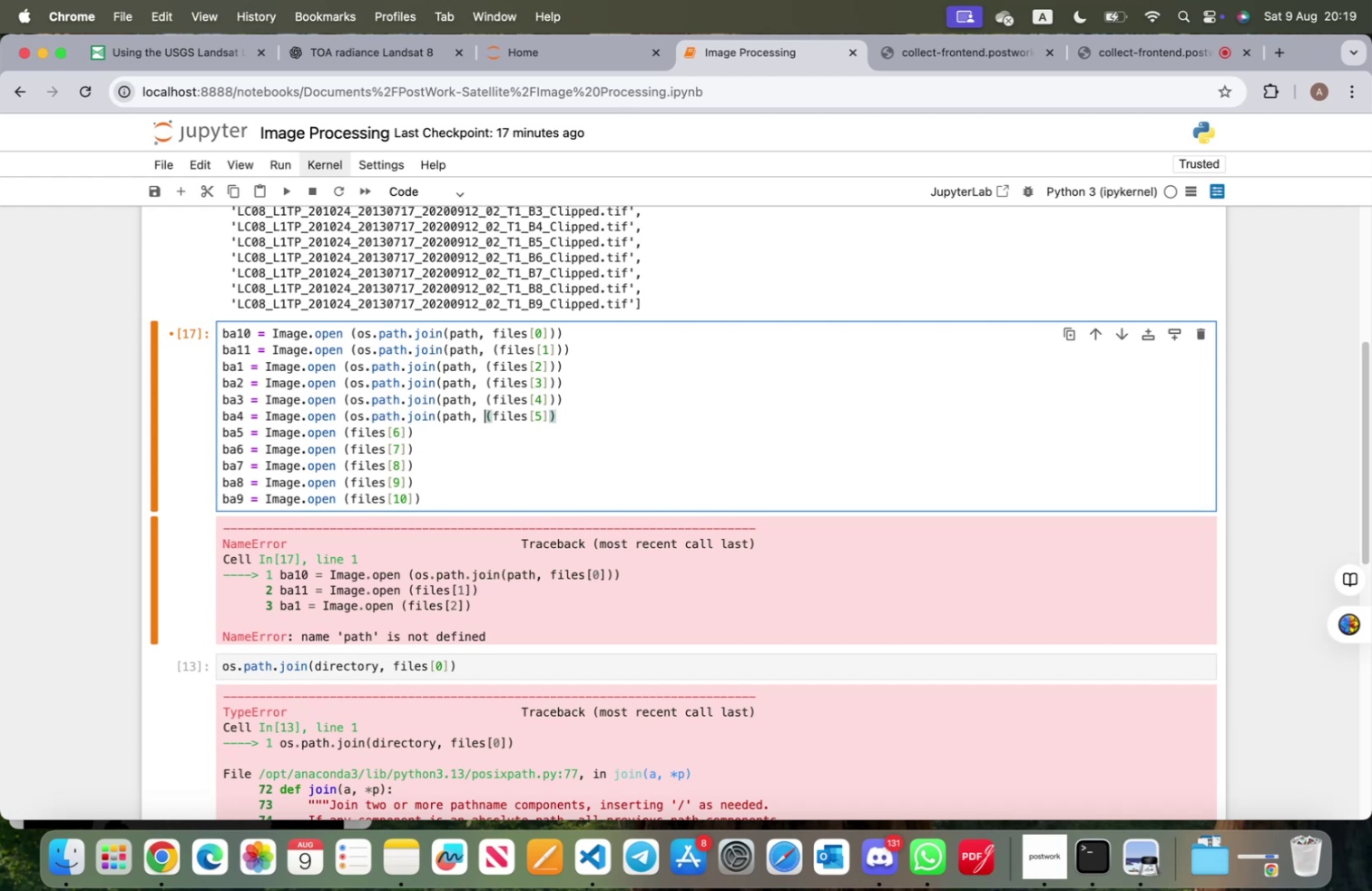 
key(ArrowRight)
 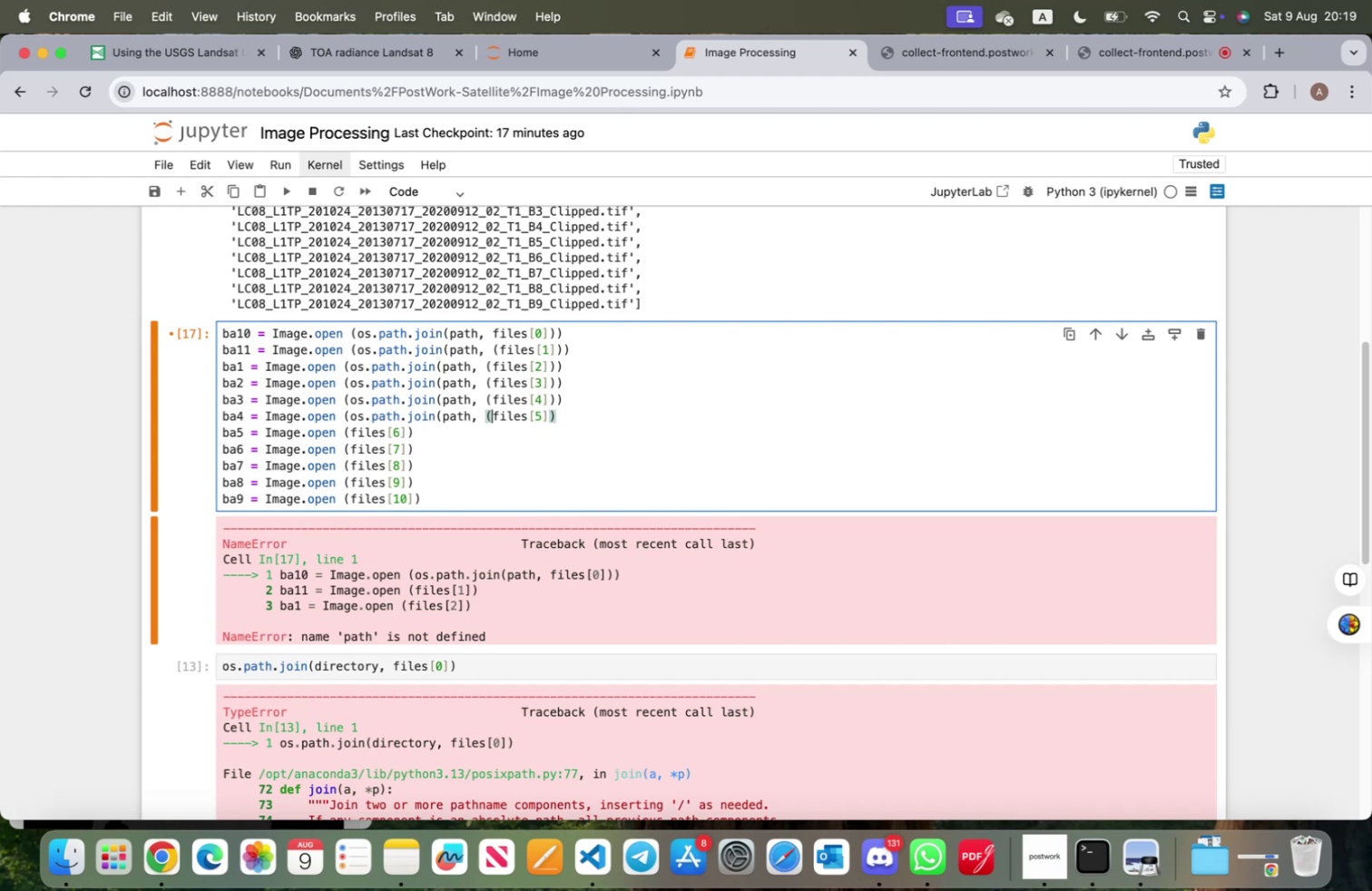 
hold_key(key=ArrowRight, duration=0.92)
 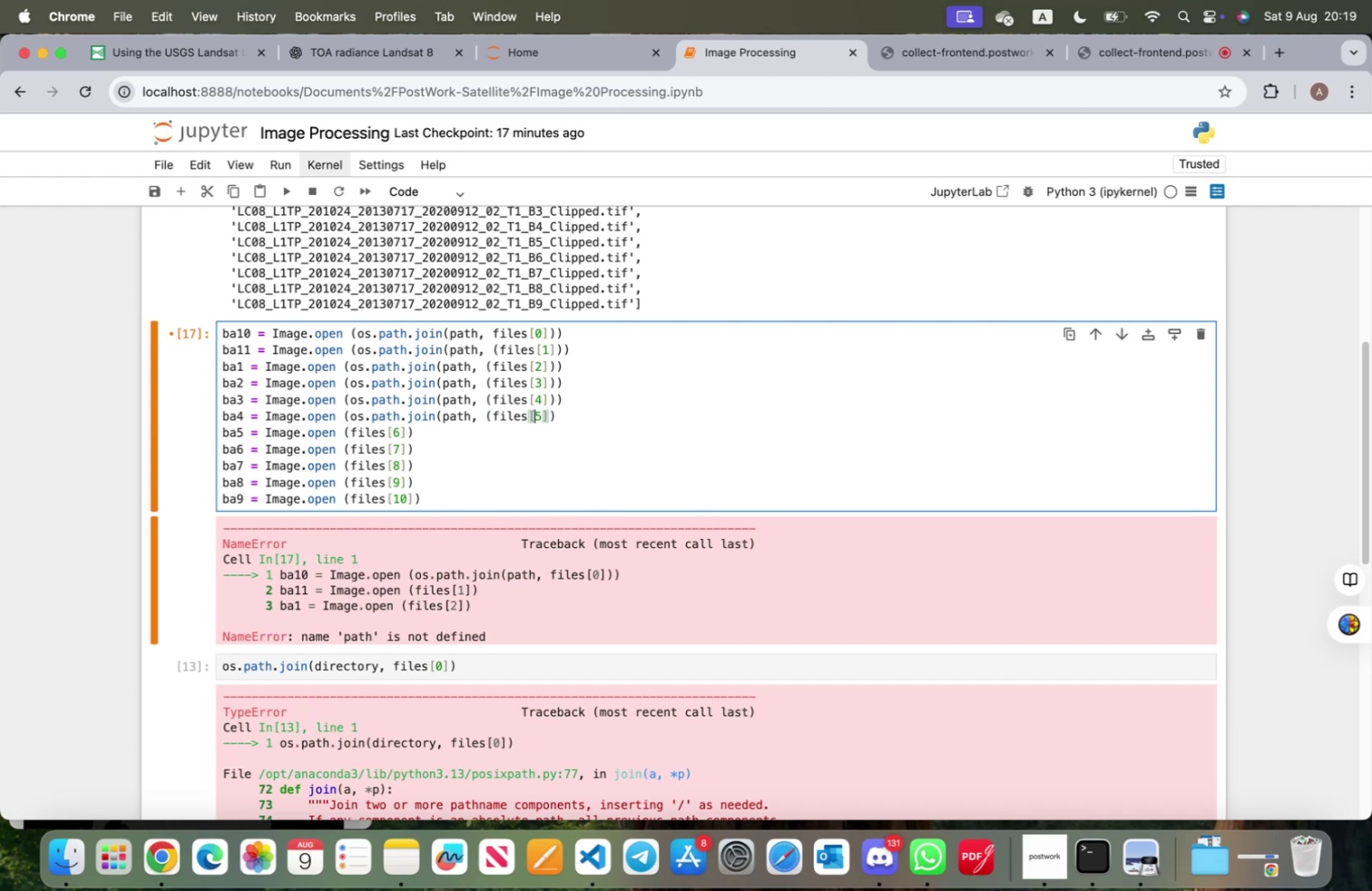 
key(ArrowRight)
 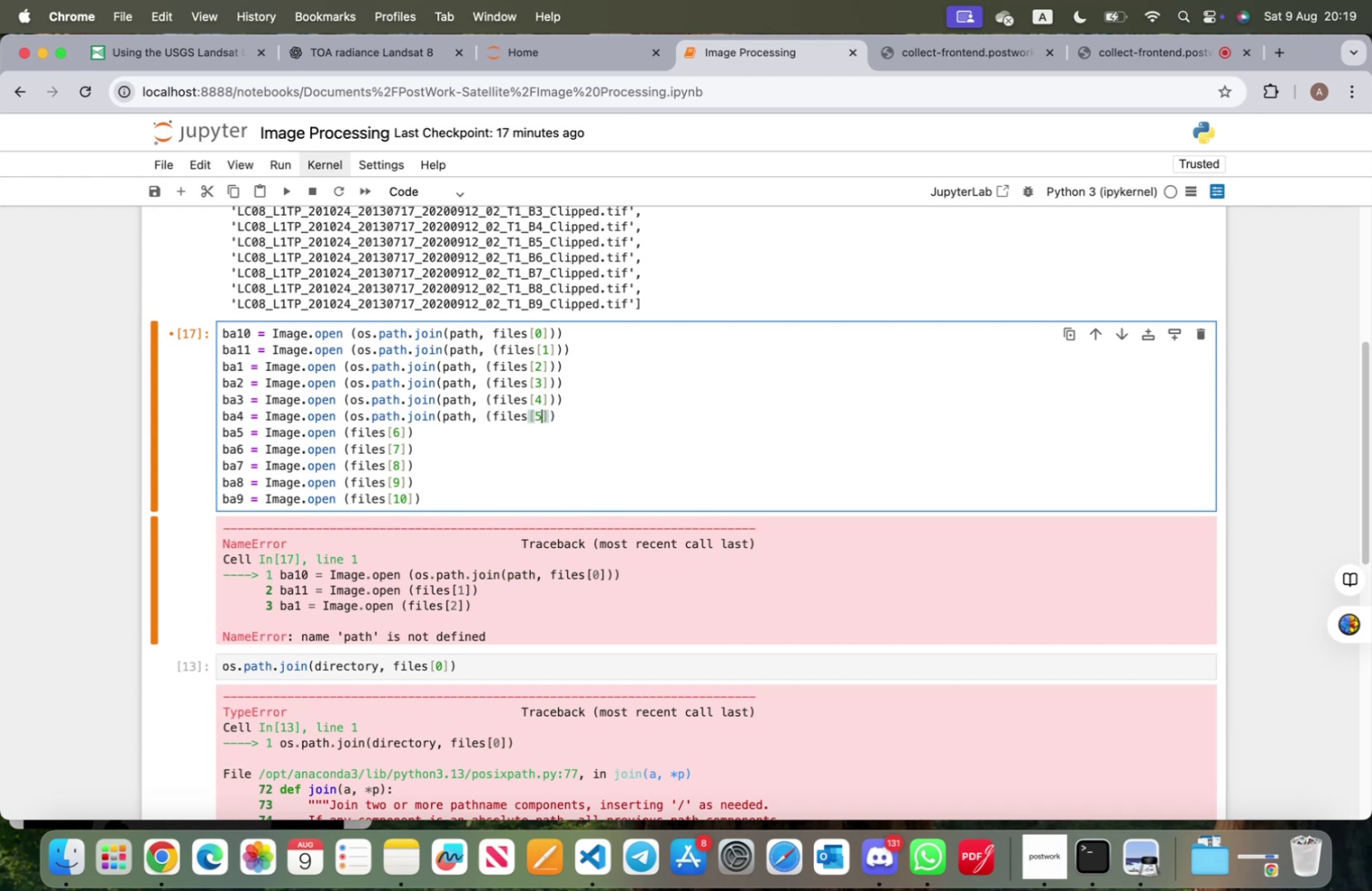 
key(ArrowRight)
 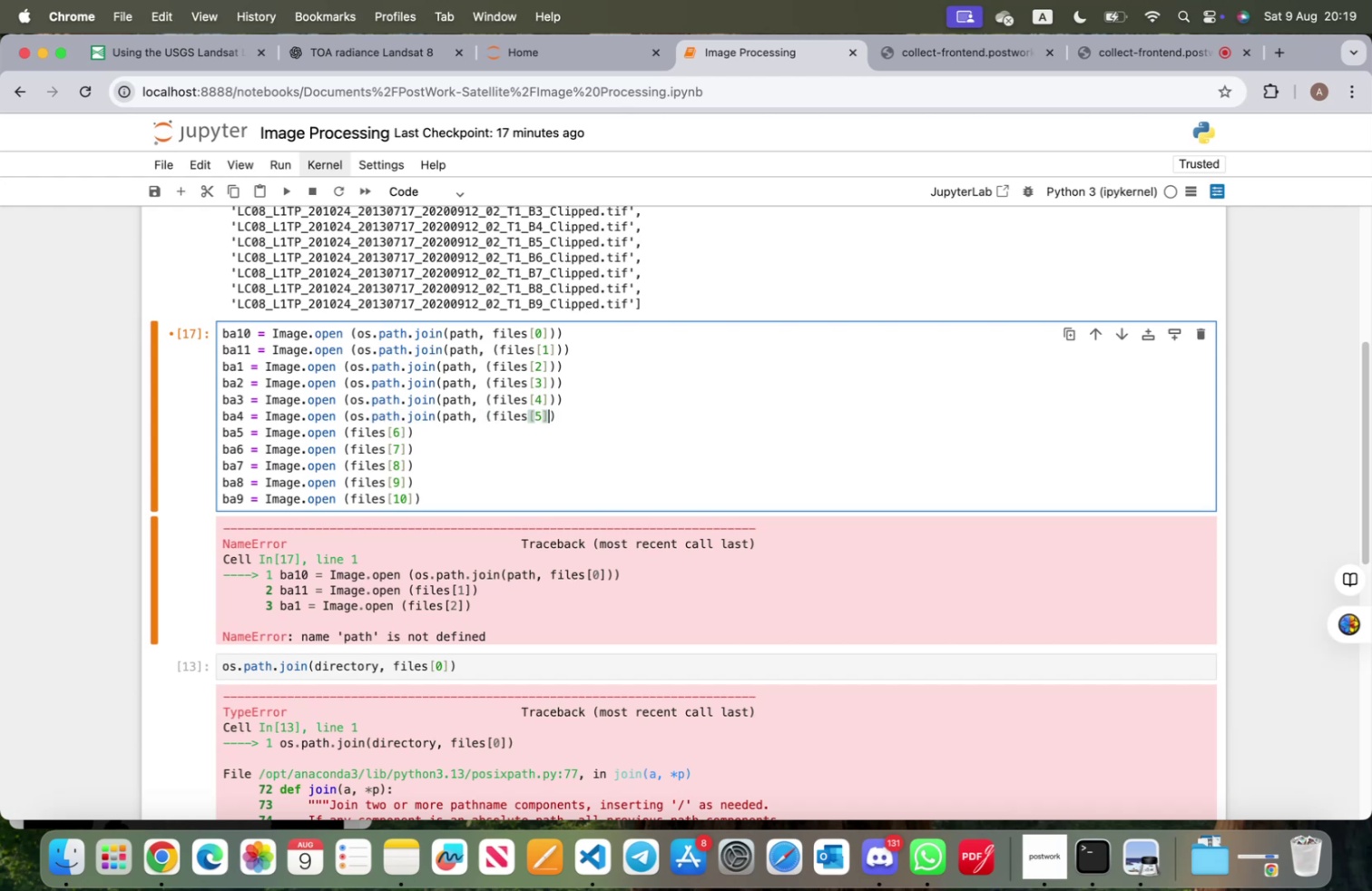 
key(ArrowRight)
 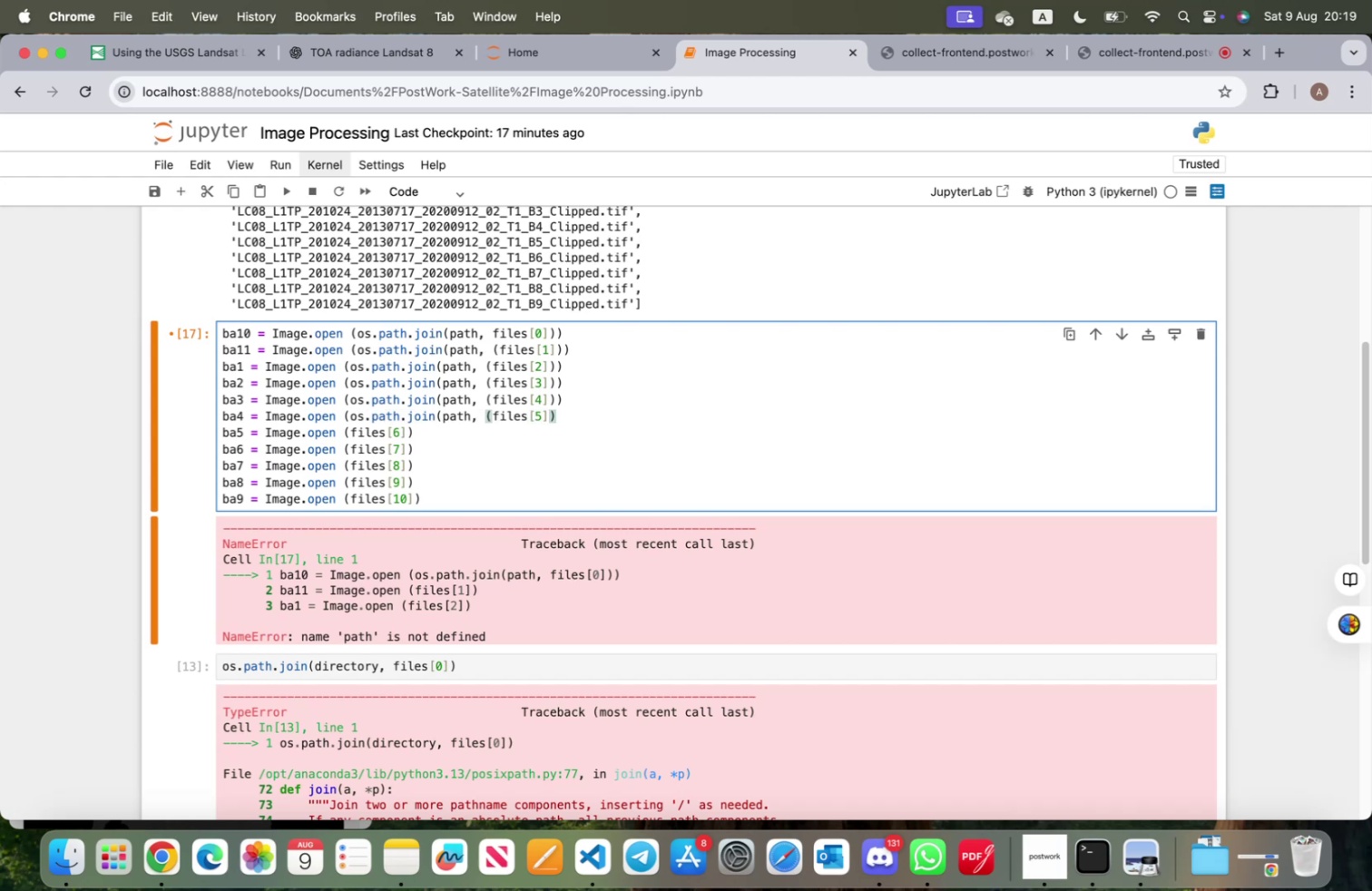 
key(Shift+0)
 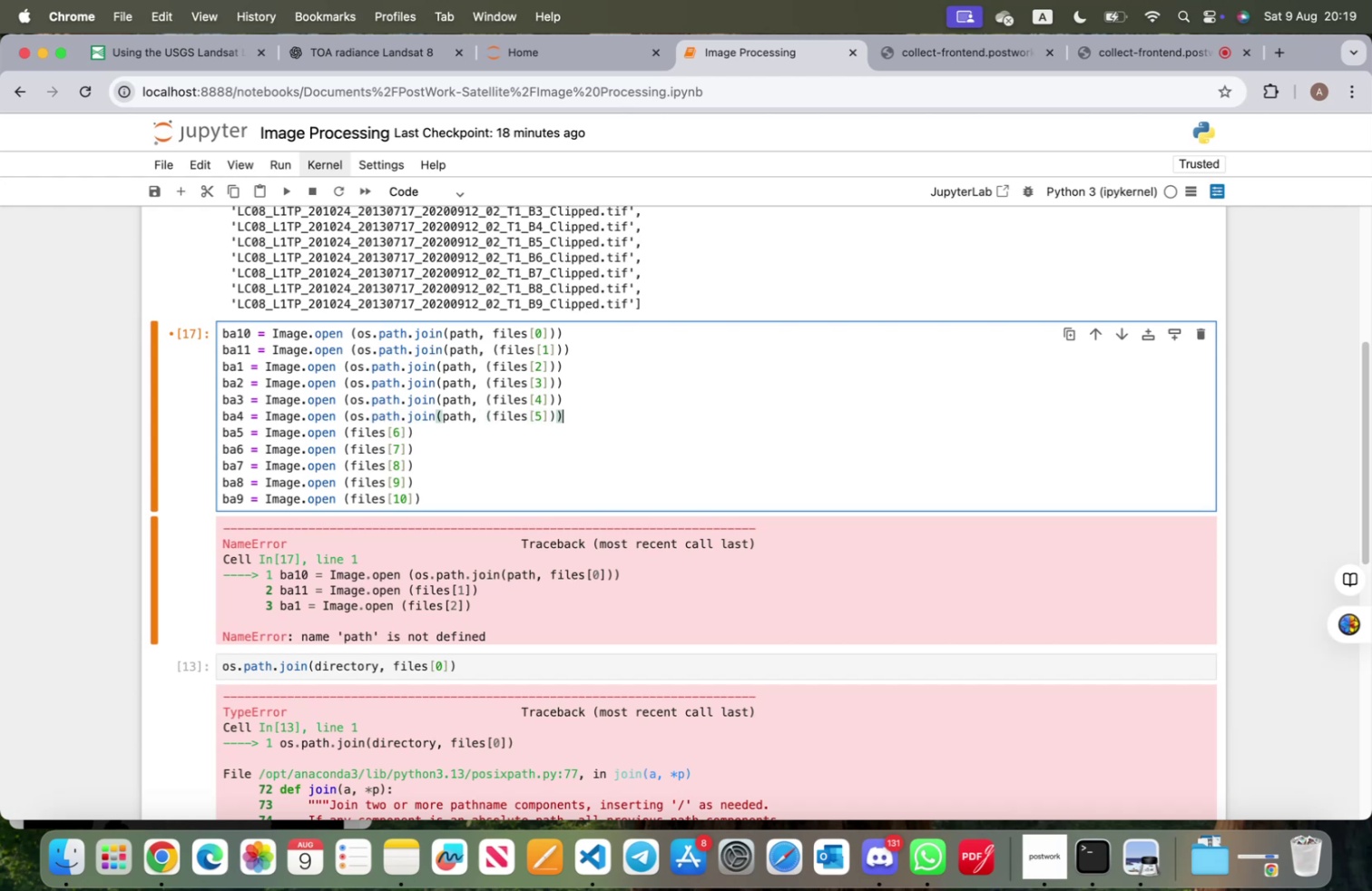 
key(ArrowDown)
 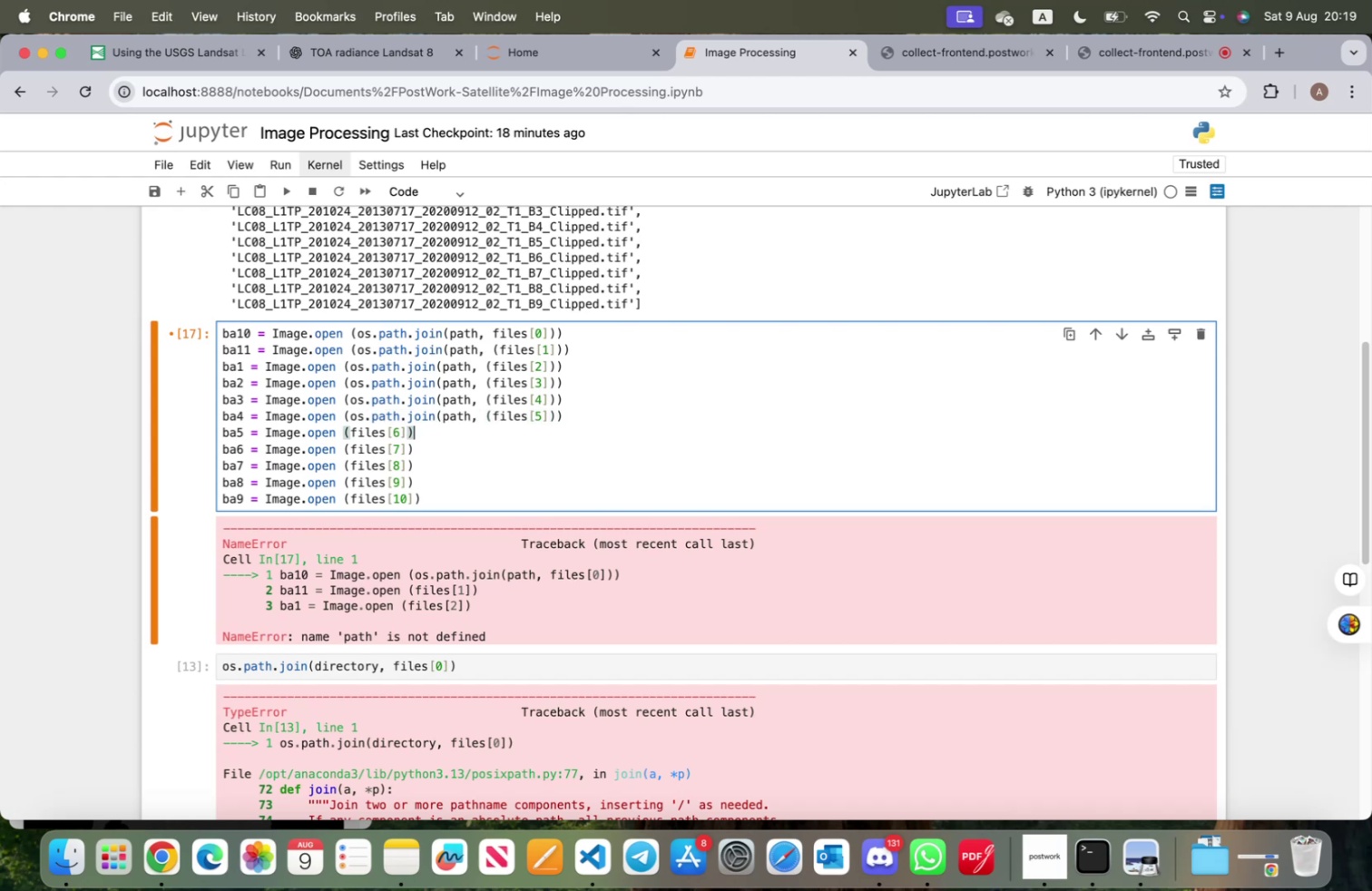 
key(ArrowLeft)
 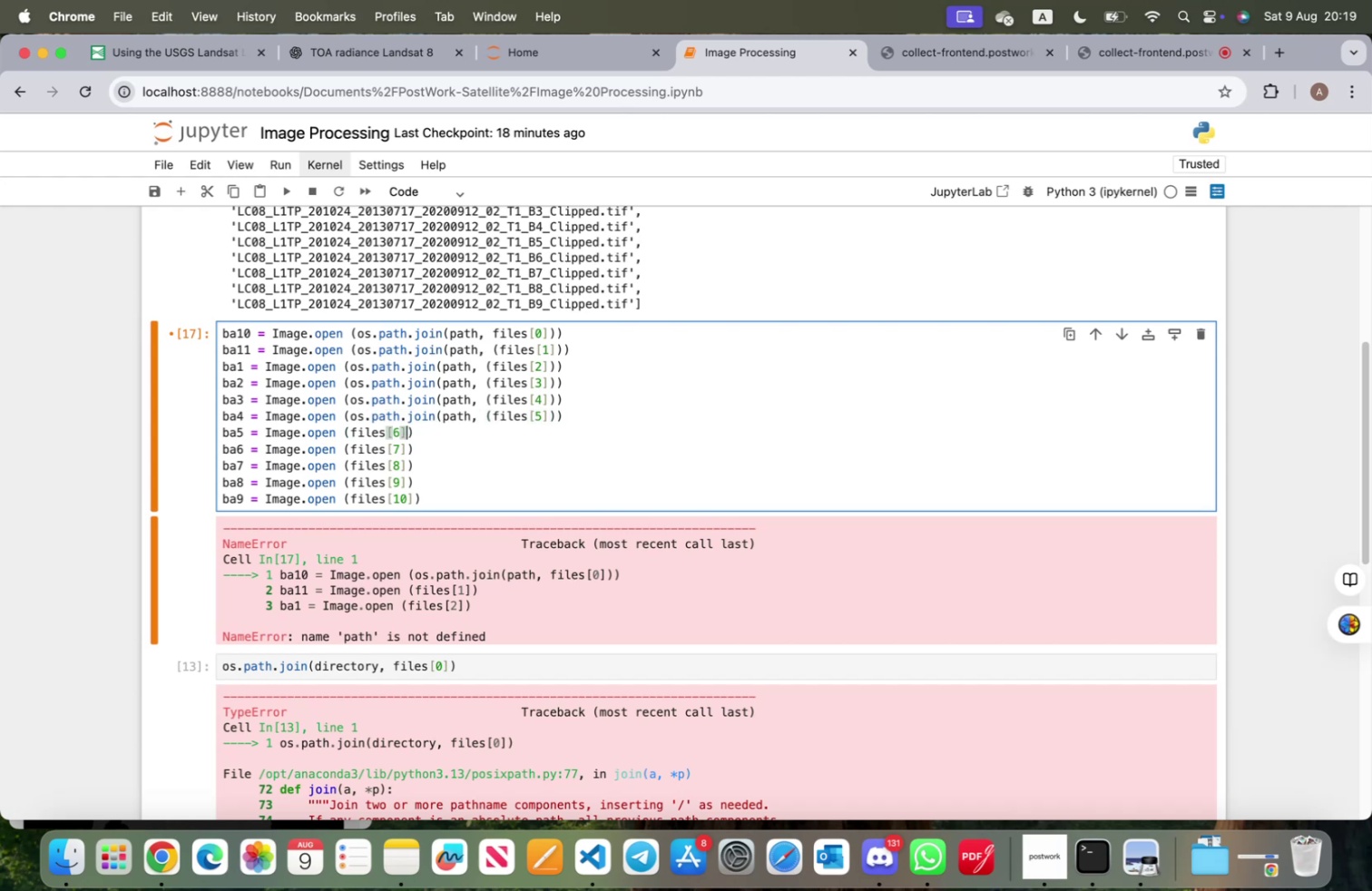 
key(ArrowLeft)
 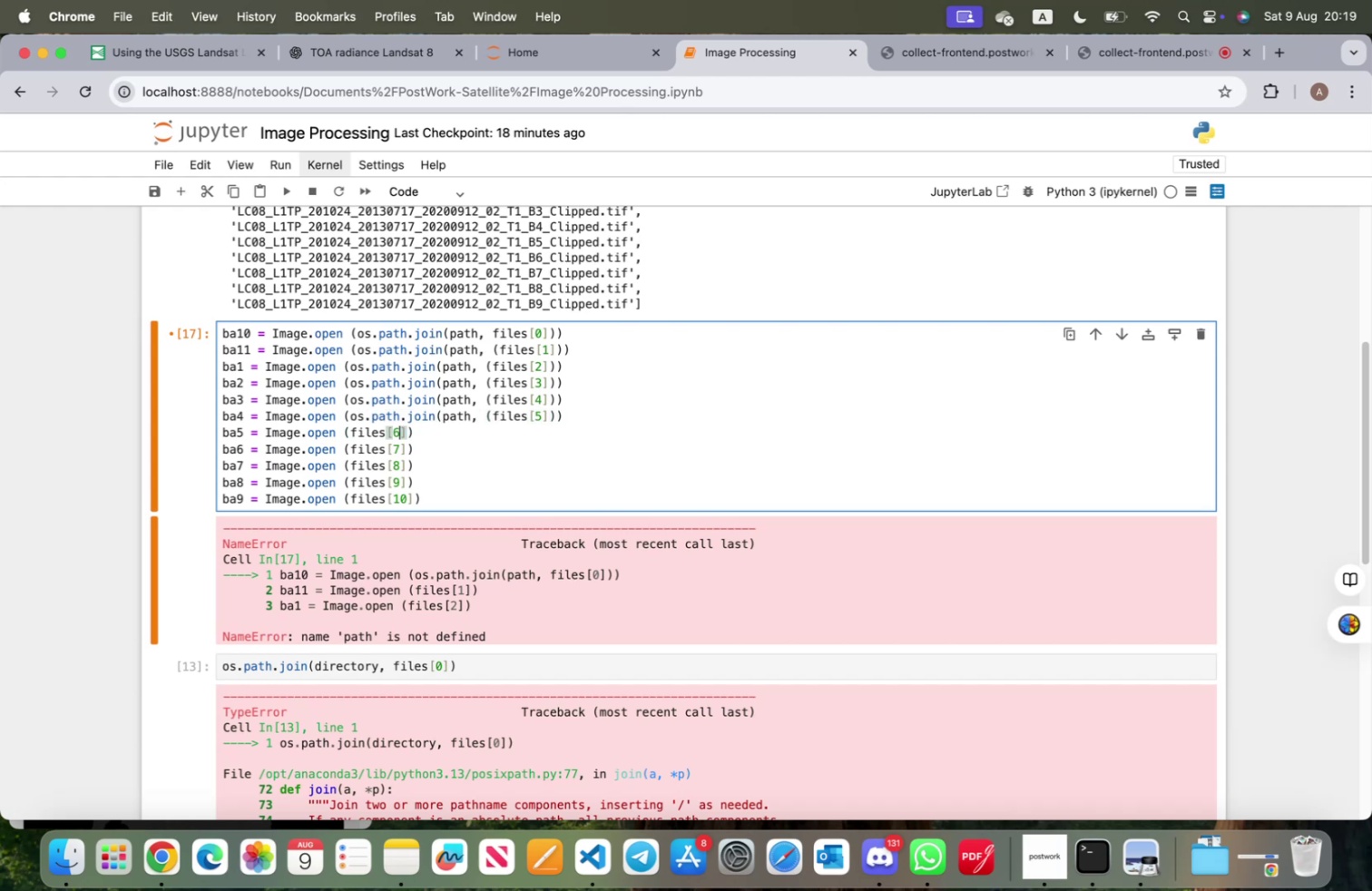 
hold_key(key=ArrowLeft, duration=0.89)
 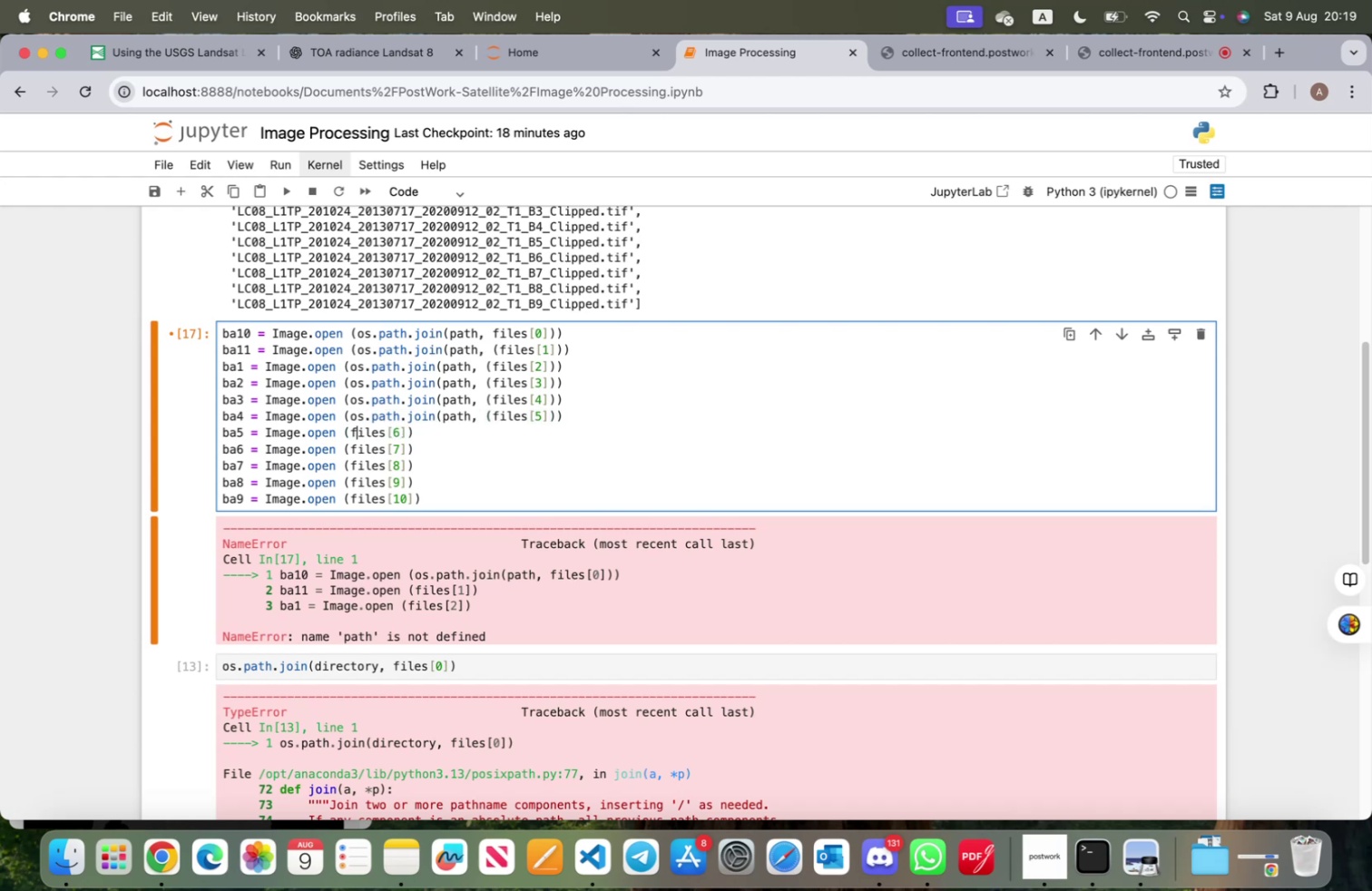 
key(ArrowLeft)
 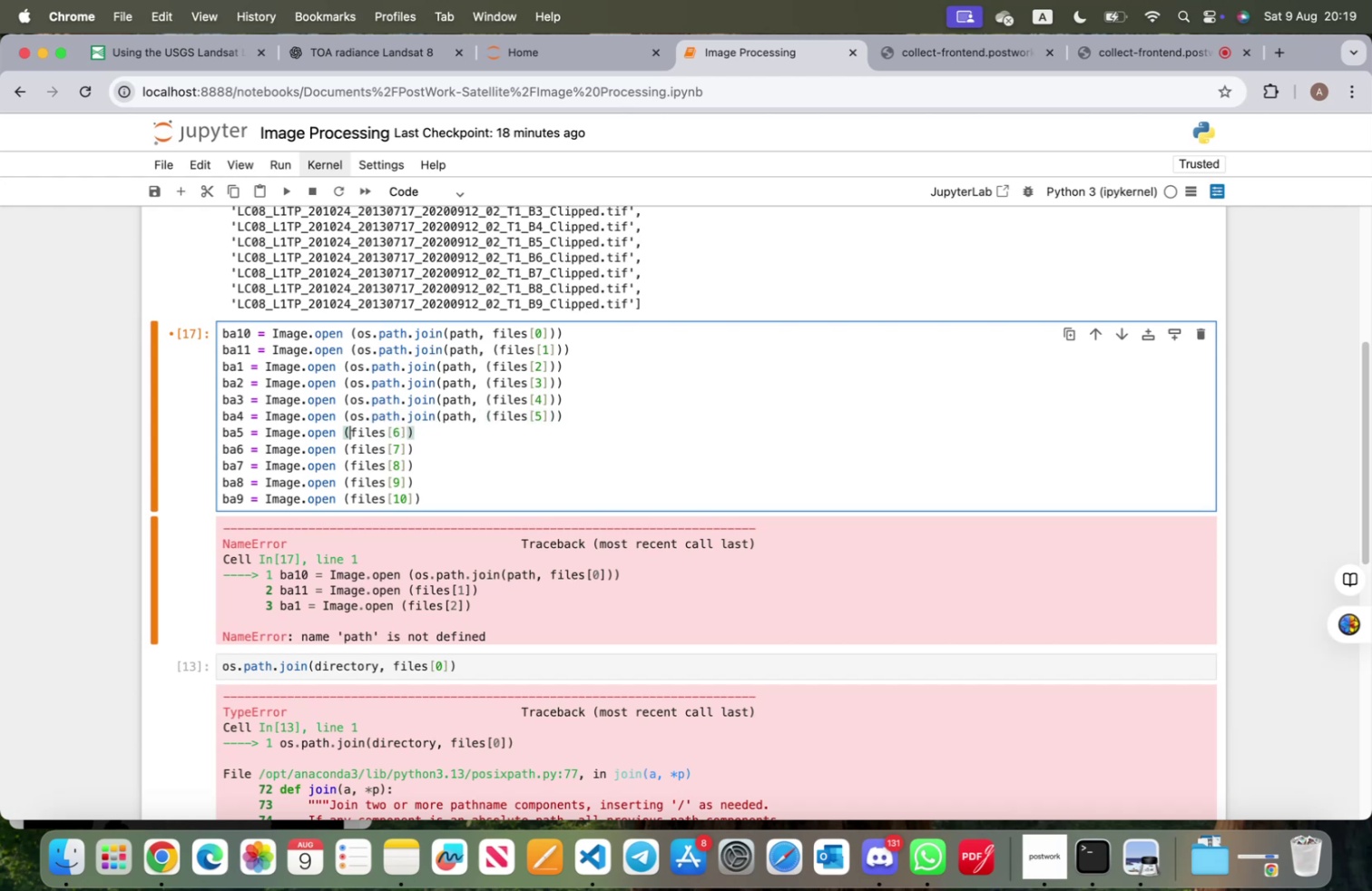 
key(ArrowLeft)
 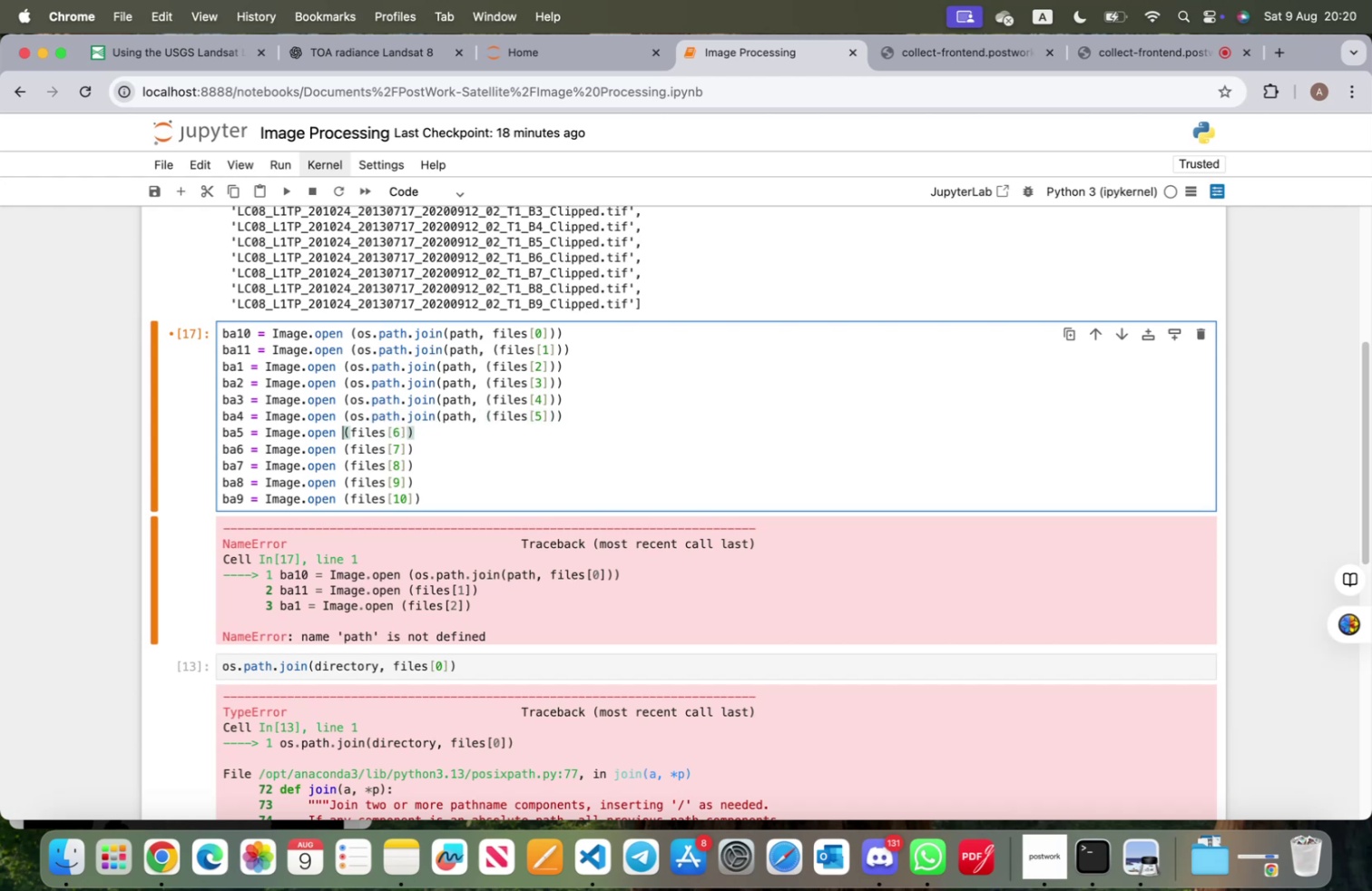 
key(Meta+V)
 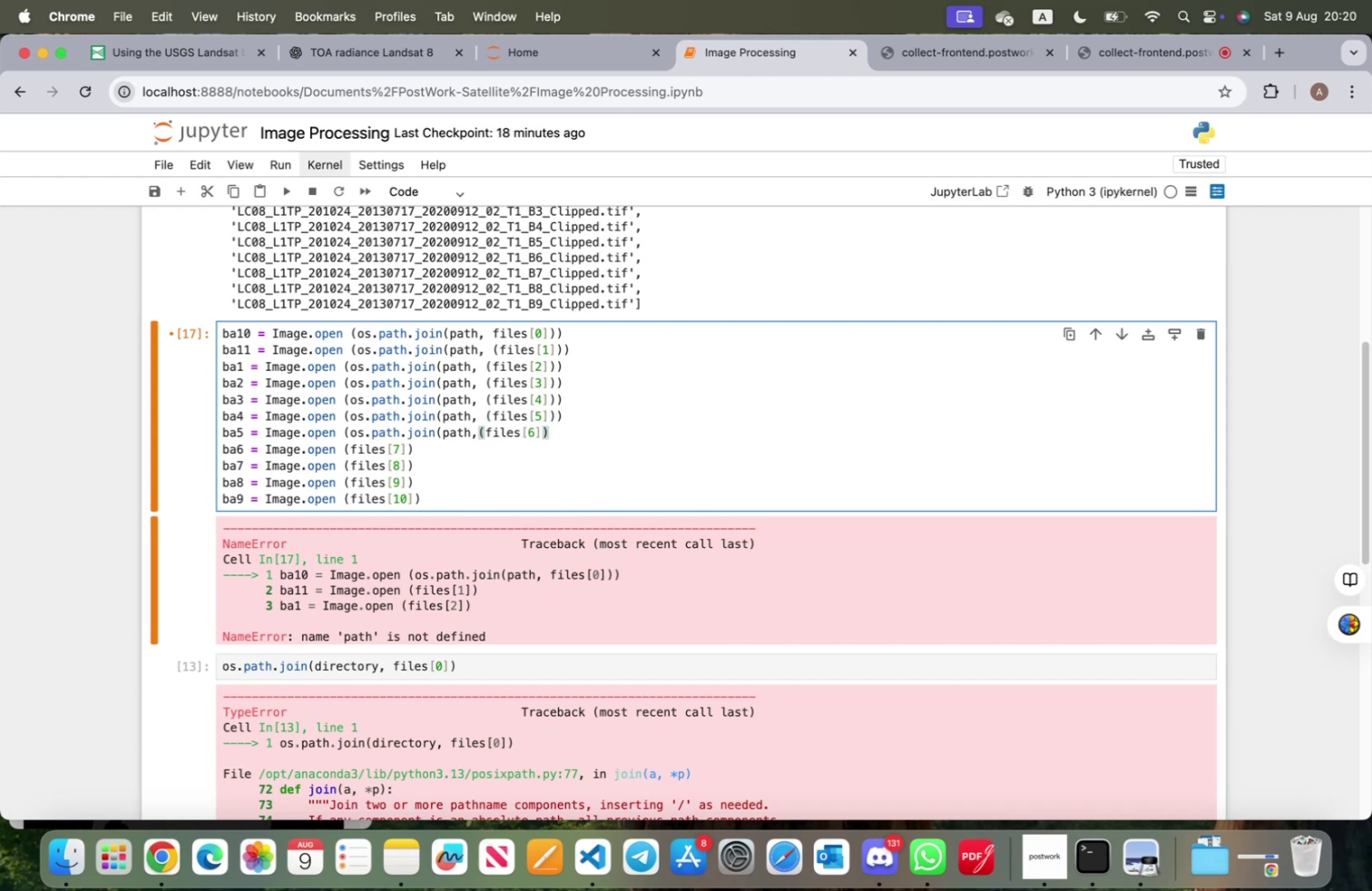 
key(Space)
 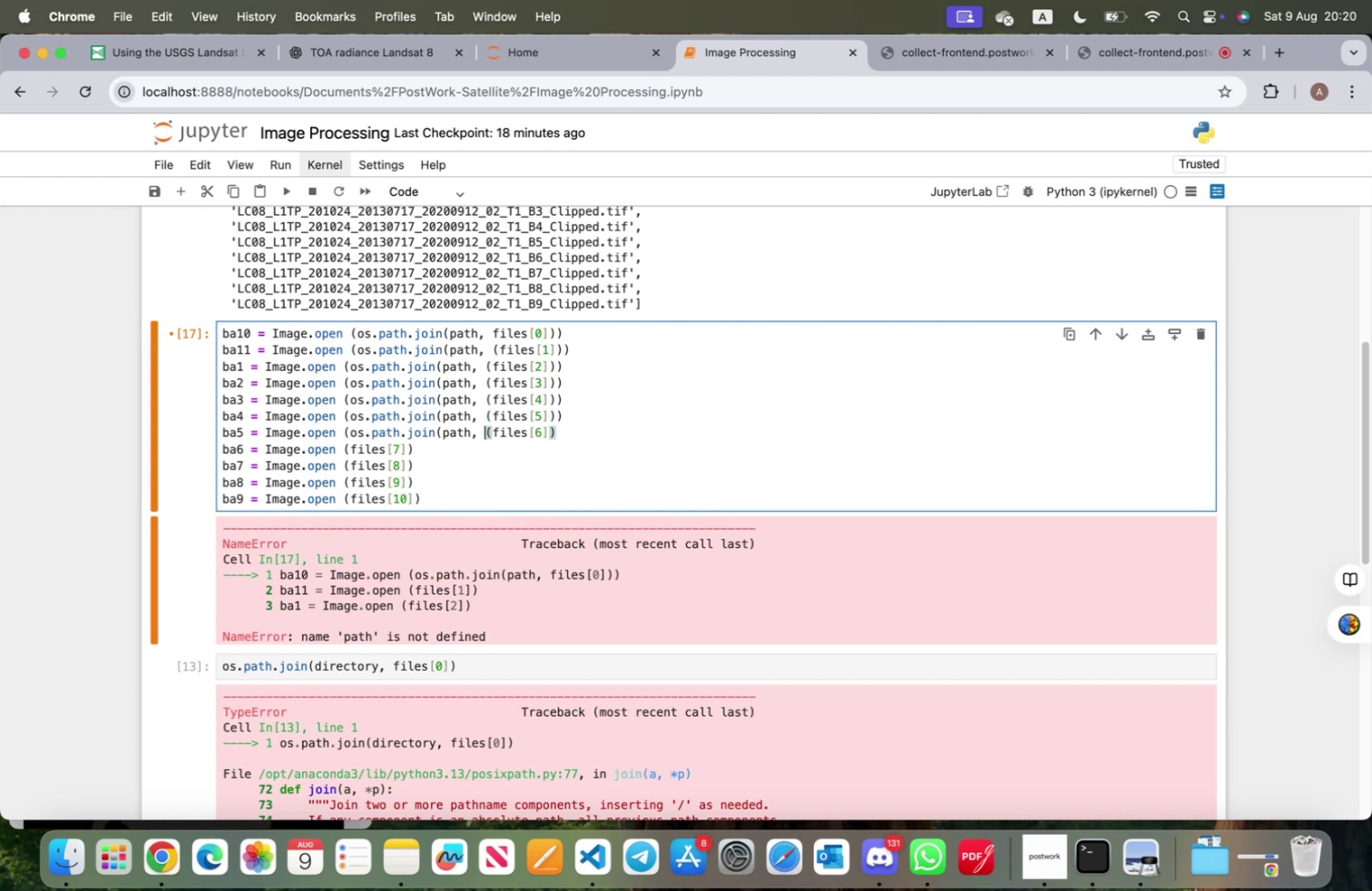 
hold_key(key=ArrowRight, duration=1.01)
 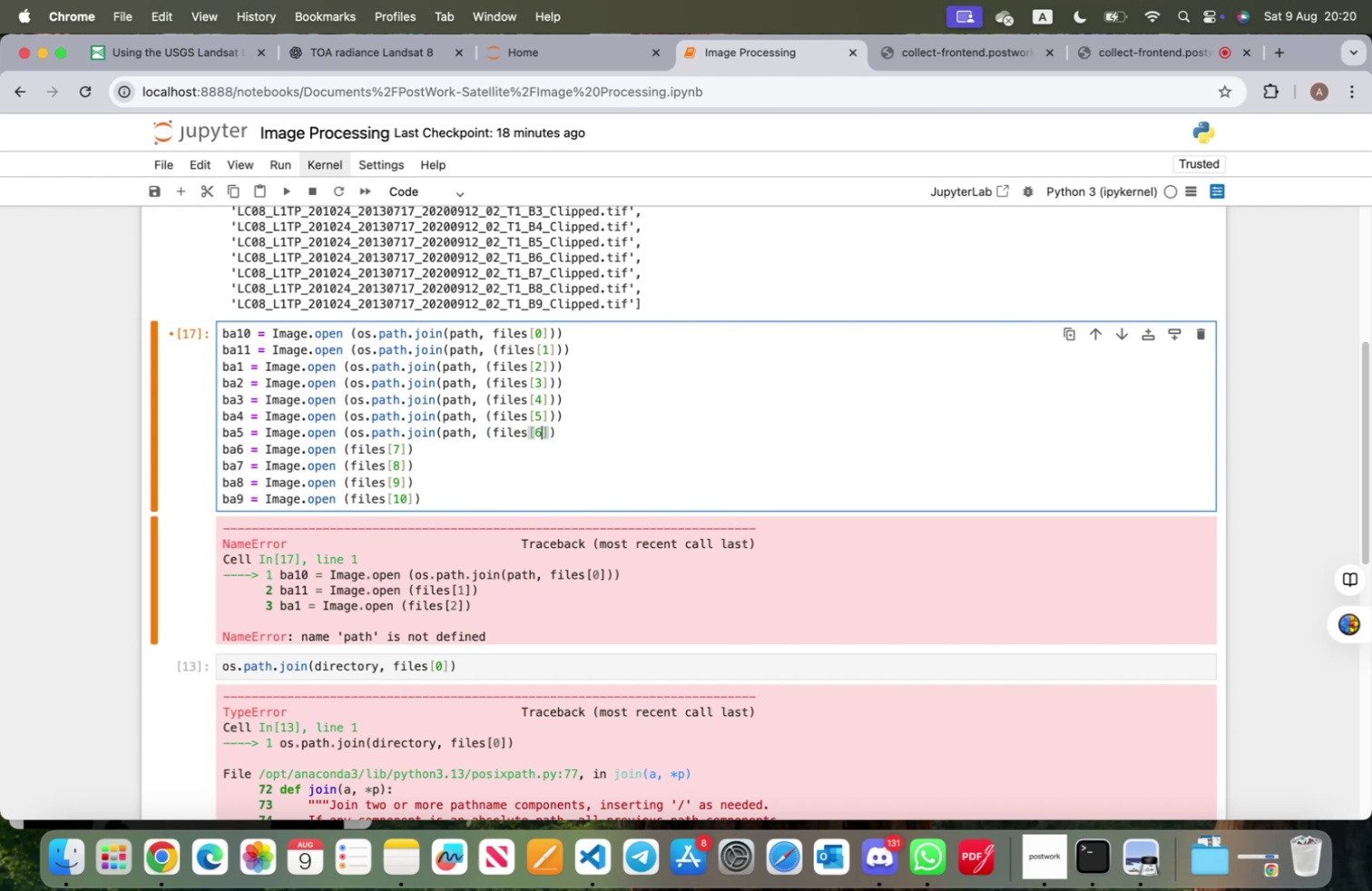 
key(ArrowRight)
 